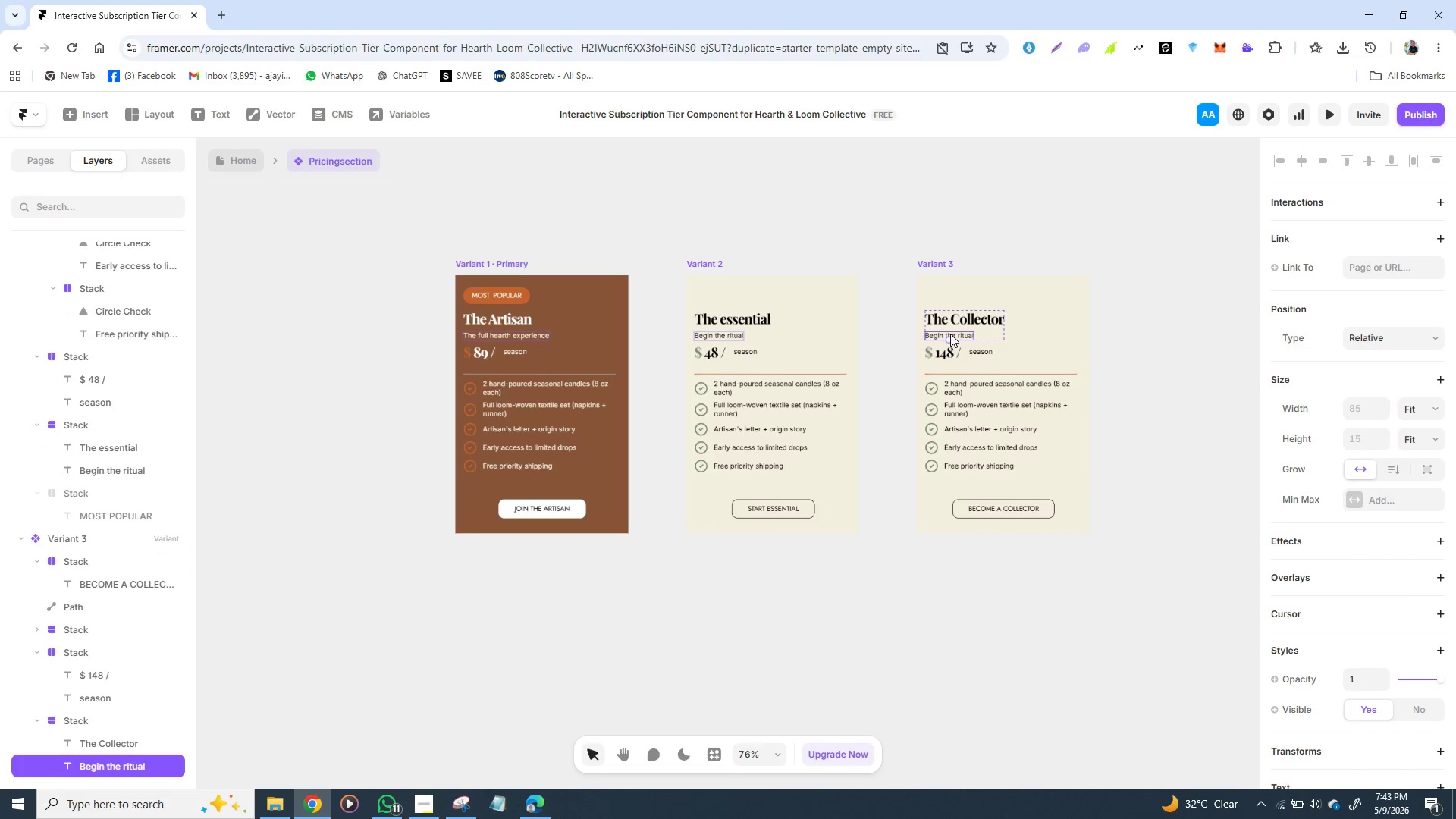 
double_click([950, 334])
 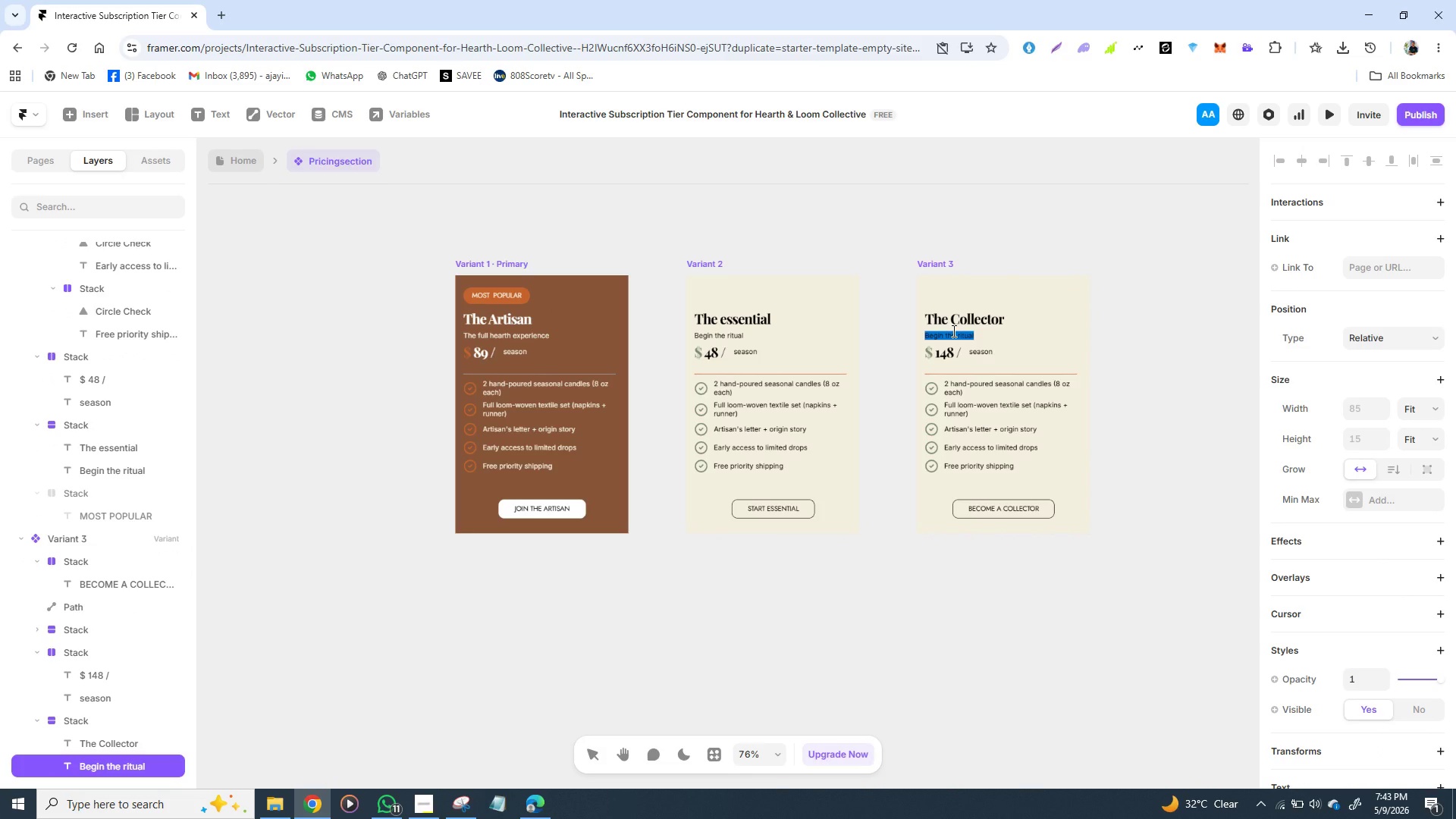 
wait(6.7)
 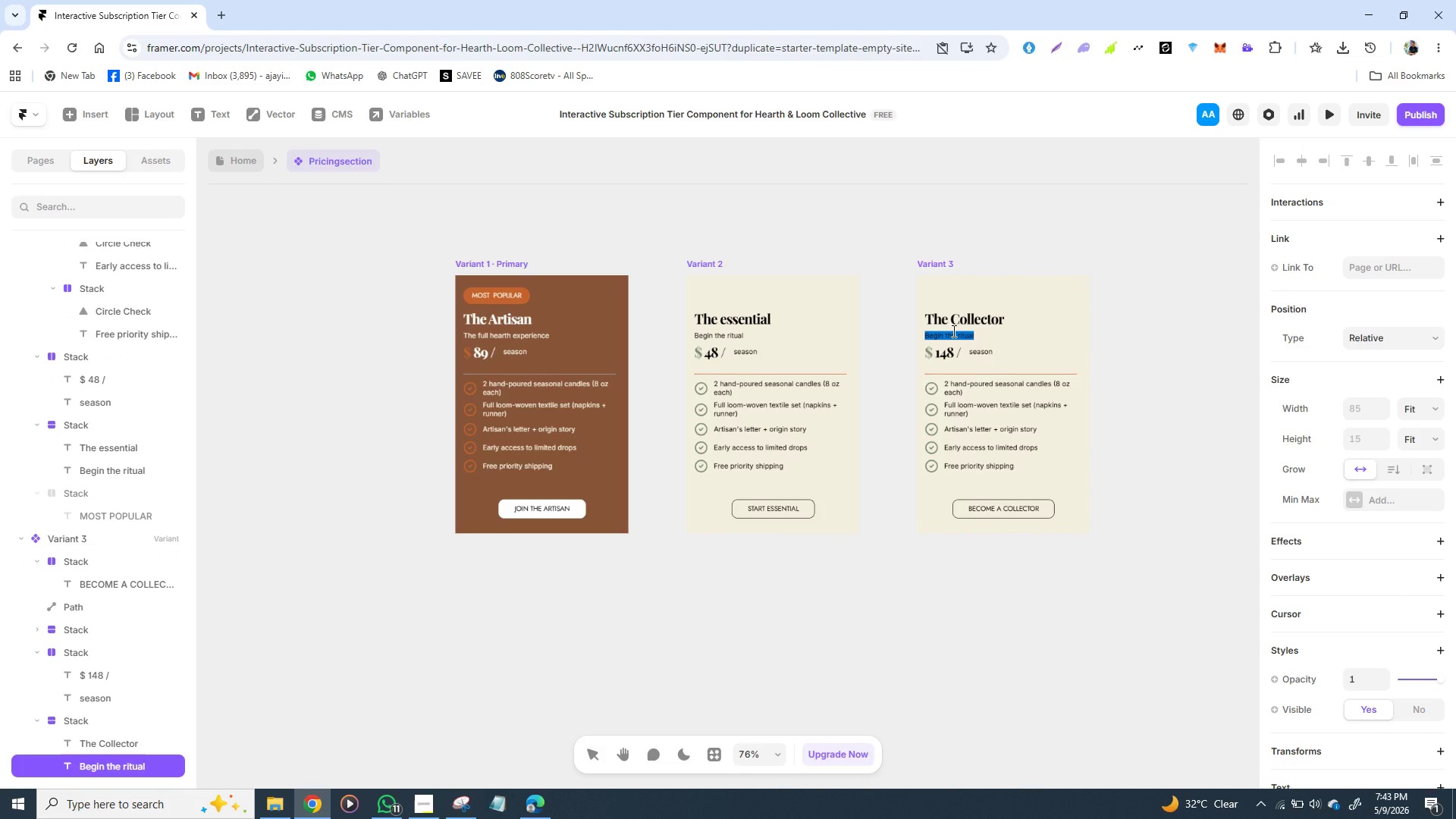 
type(For thrt)
key(Backspace)
key(Backspace)
type(e deve)
key(Backspace)
type(oted)
 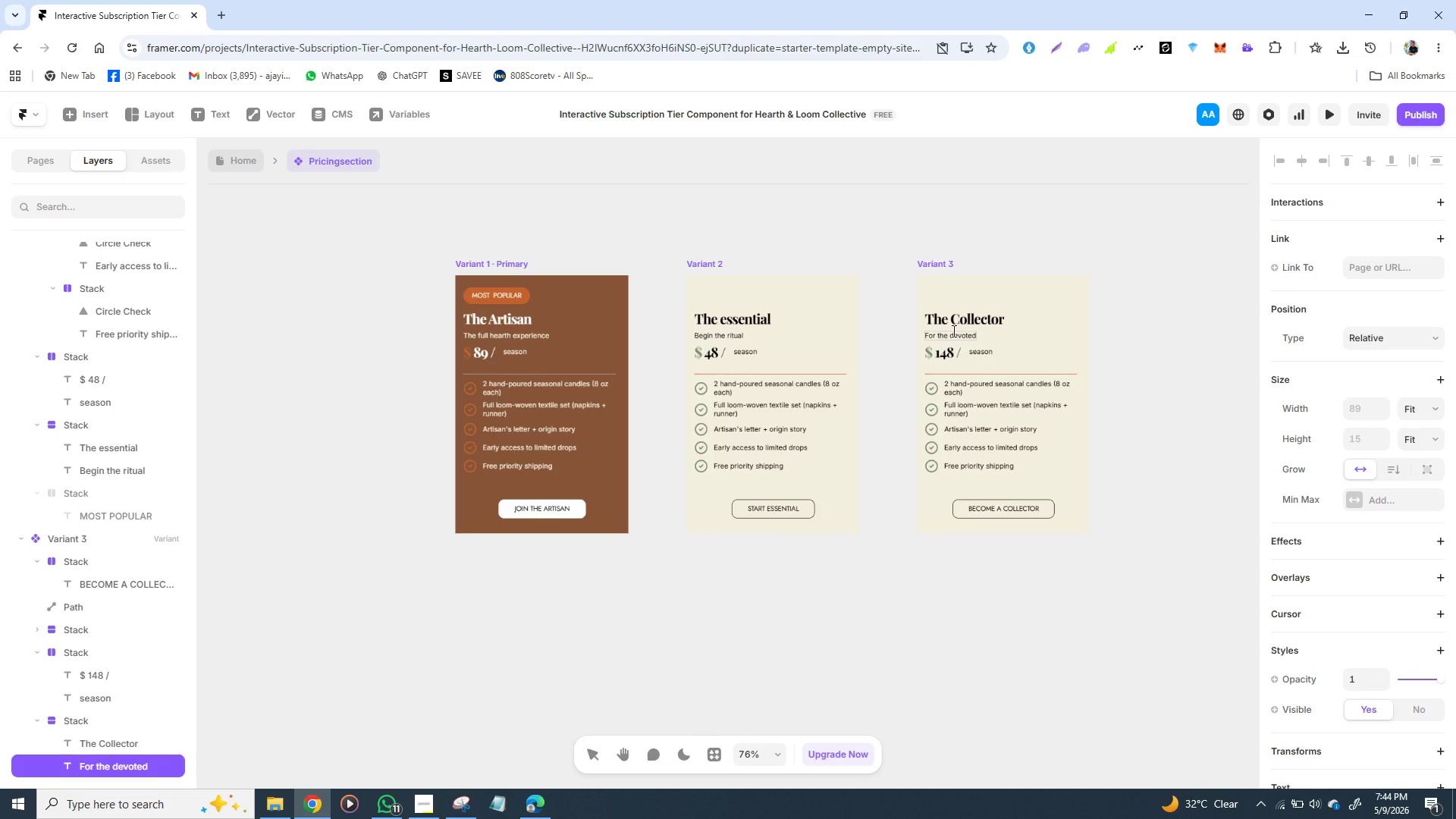 
key(Space)
 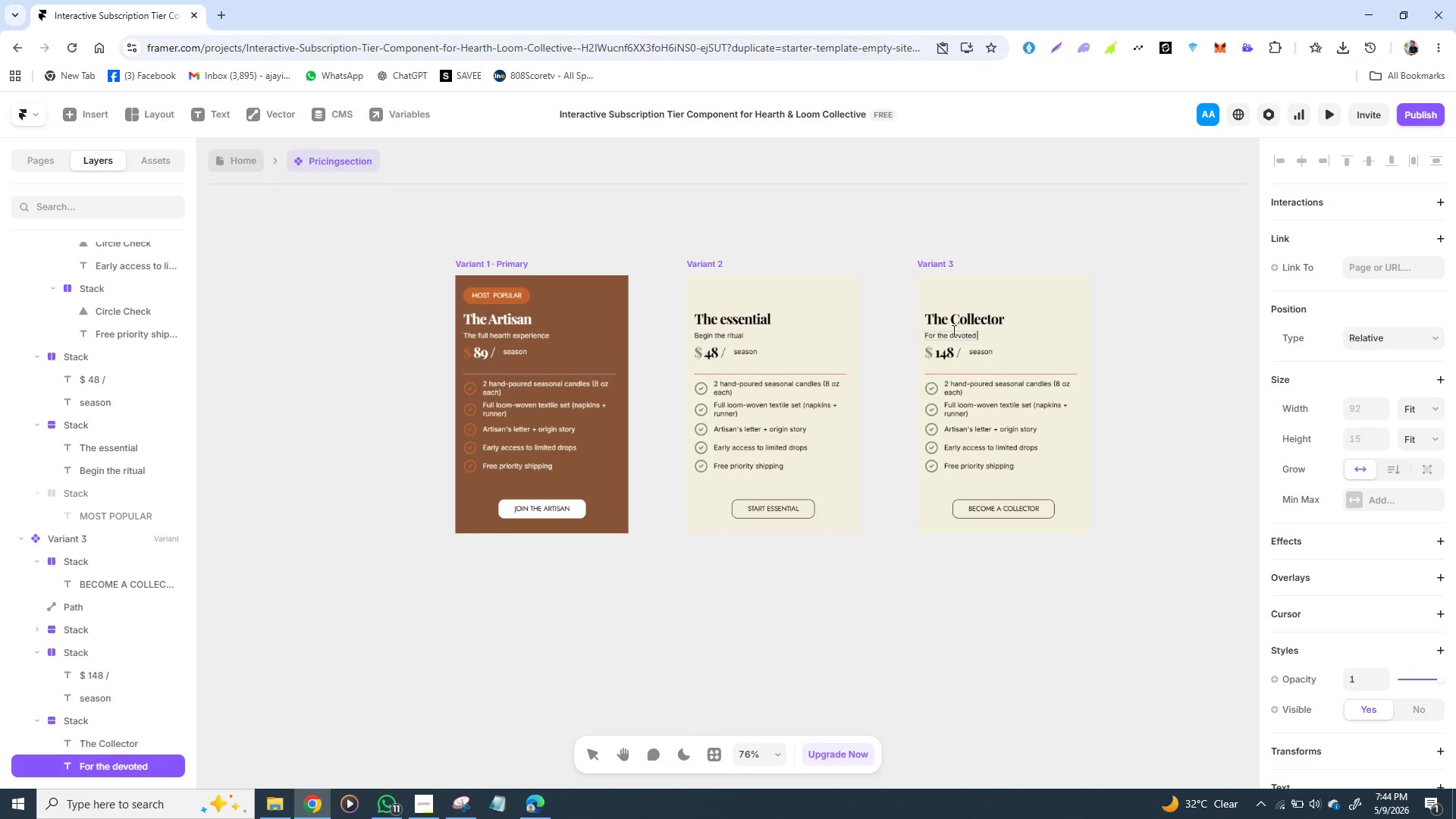 
type(conn)
 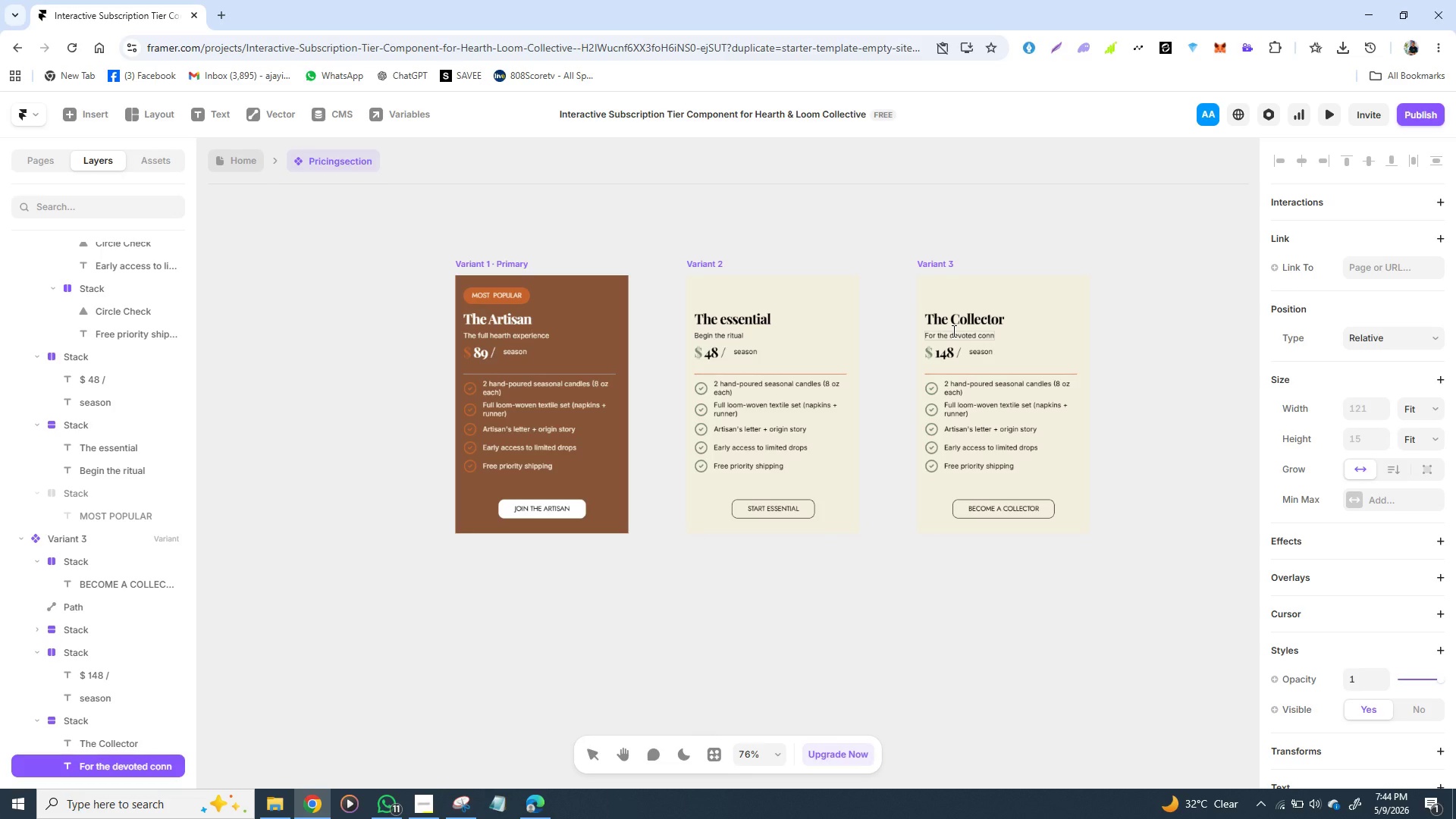 
type(oise)
 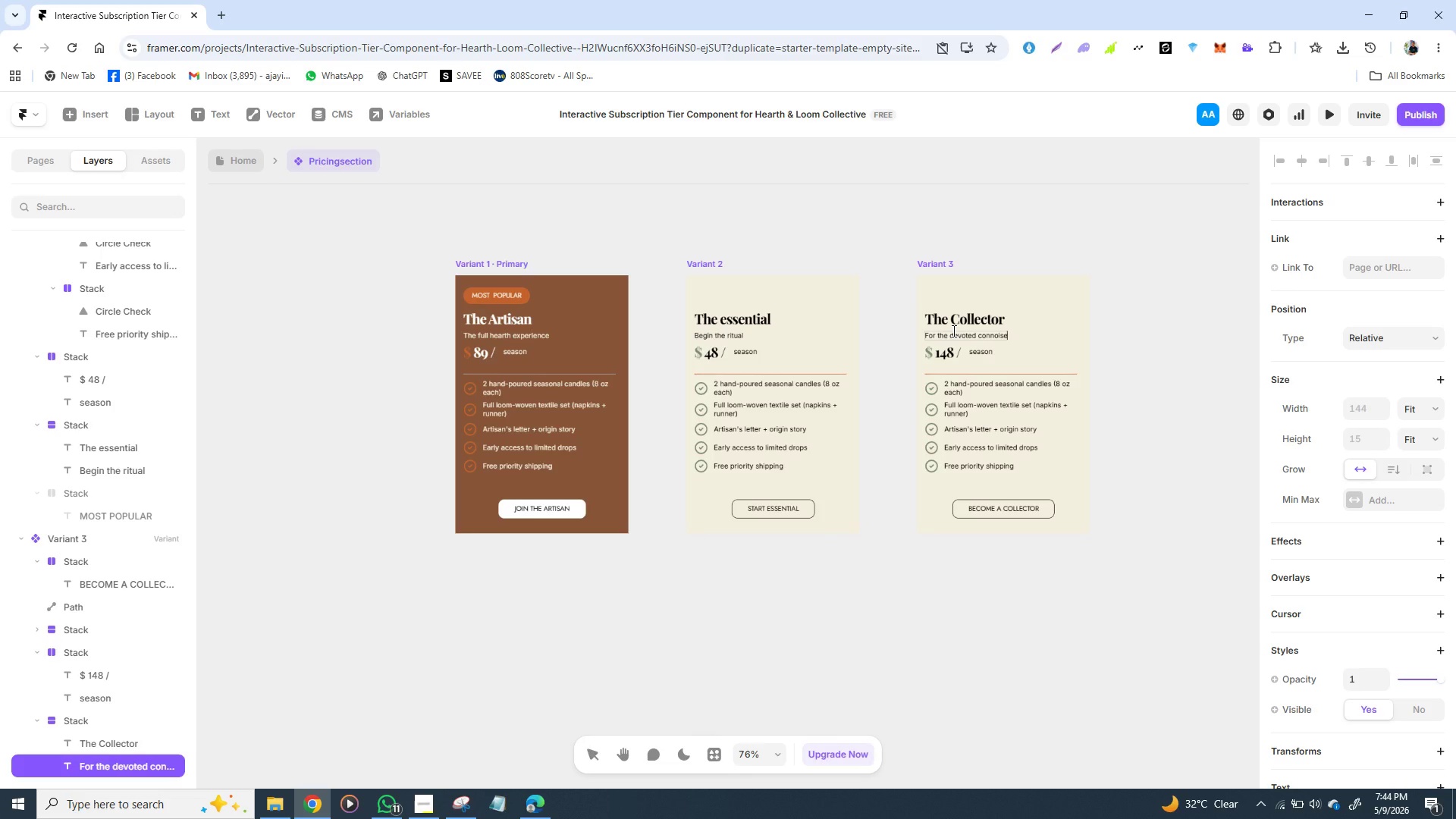 
wait(8.2)
 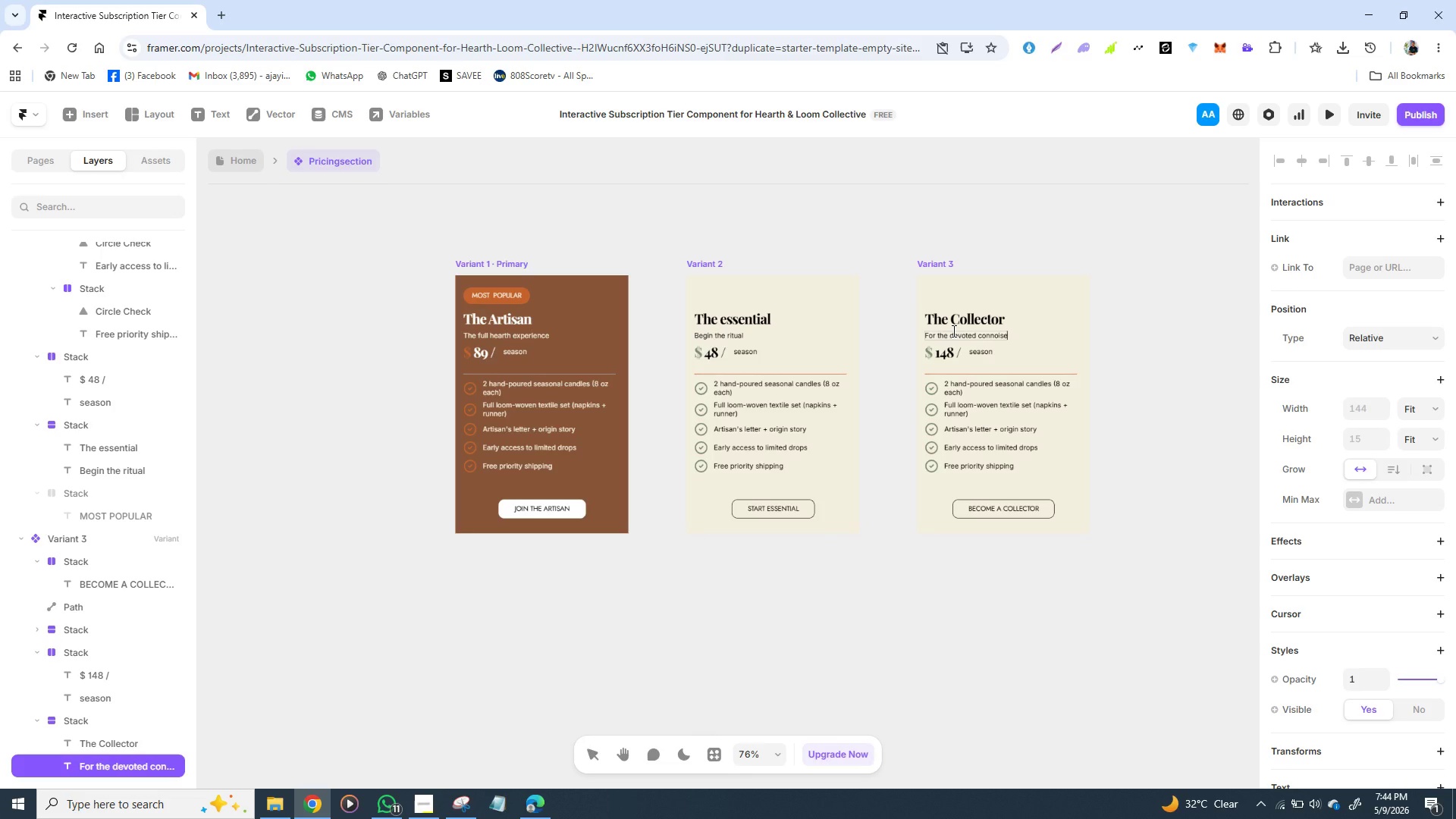 
key(Backspace)
type(seur)
 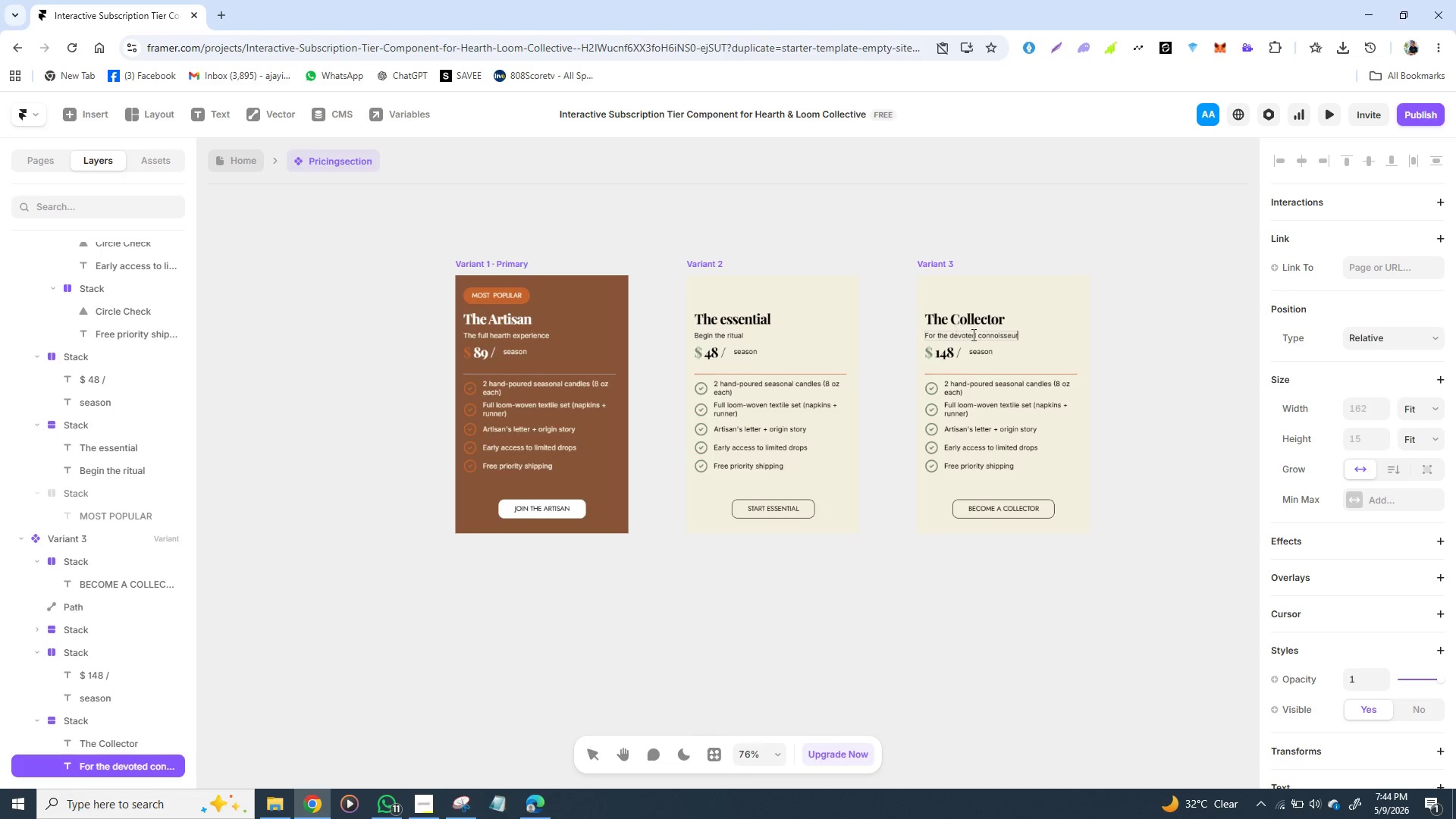 
left_click([1118, 315])
 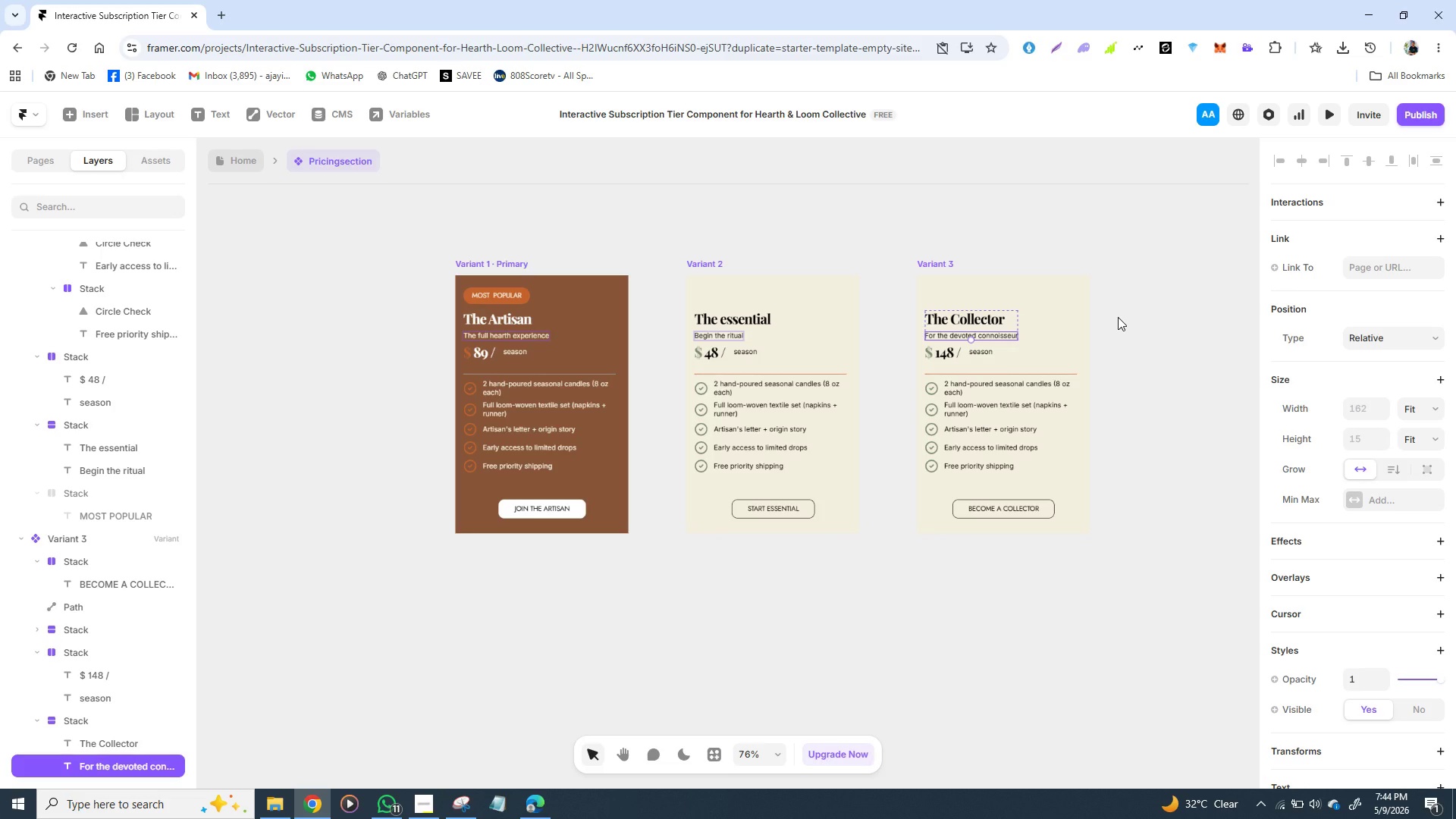 
left_click([1118, 317])
 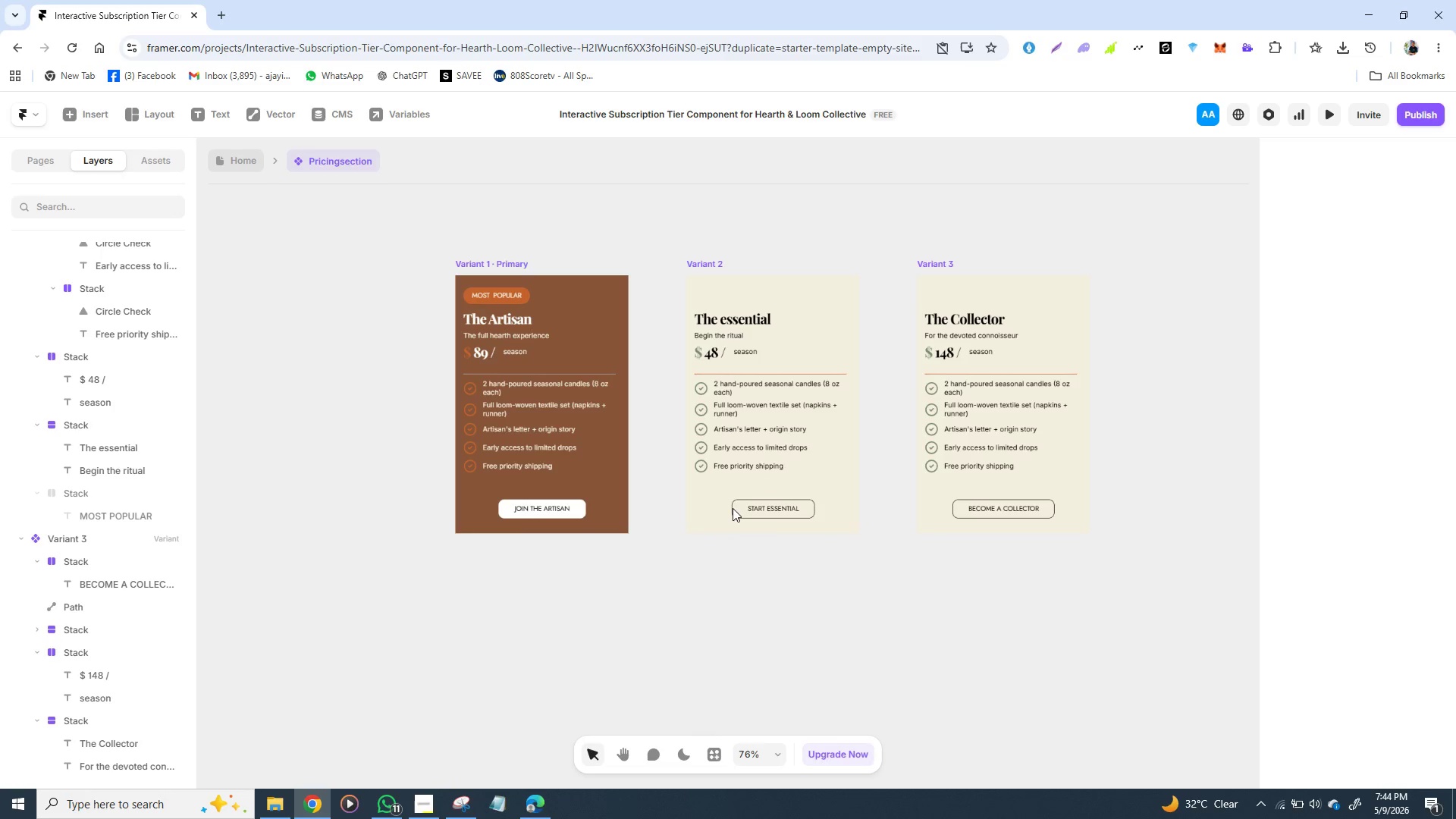 
wait(23.89)
 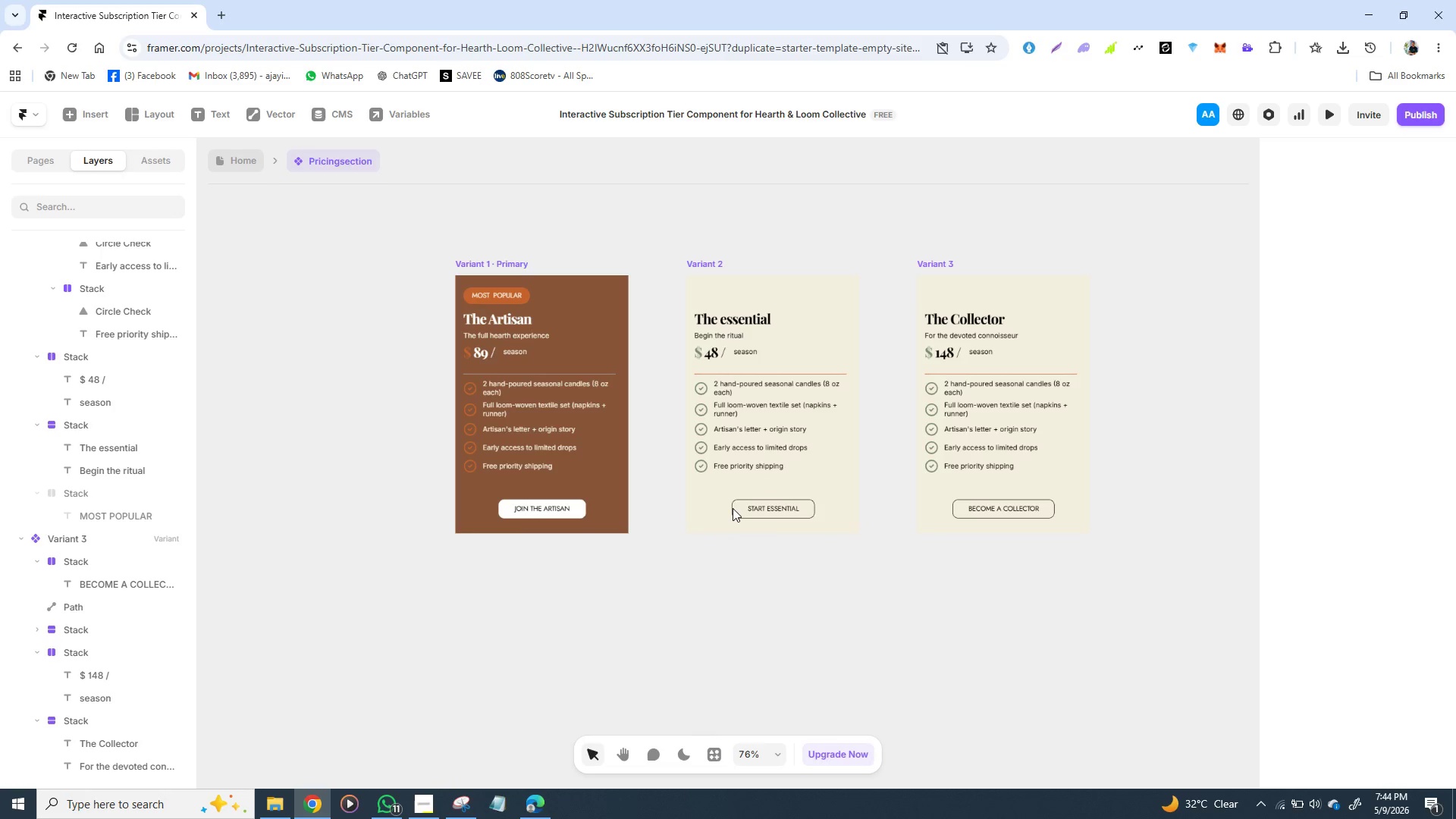 
left_click([583, 508])
 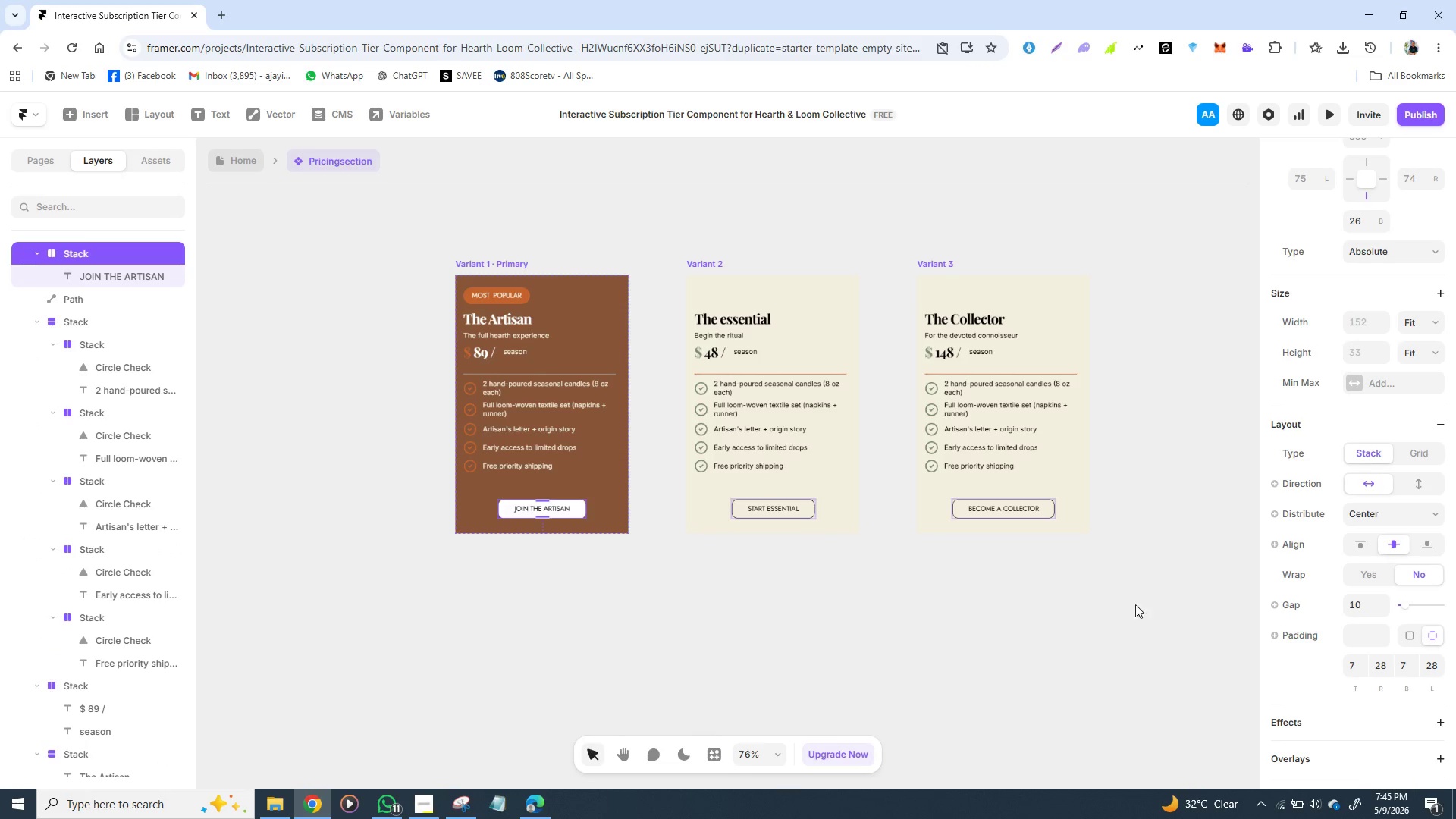 
mouse_move([1306, 604])
 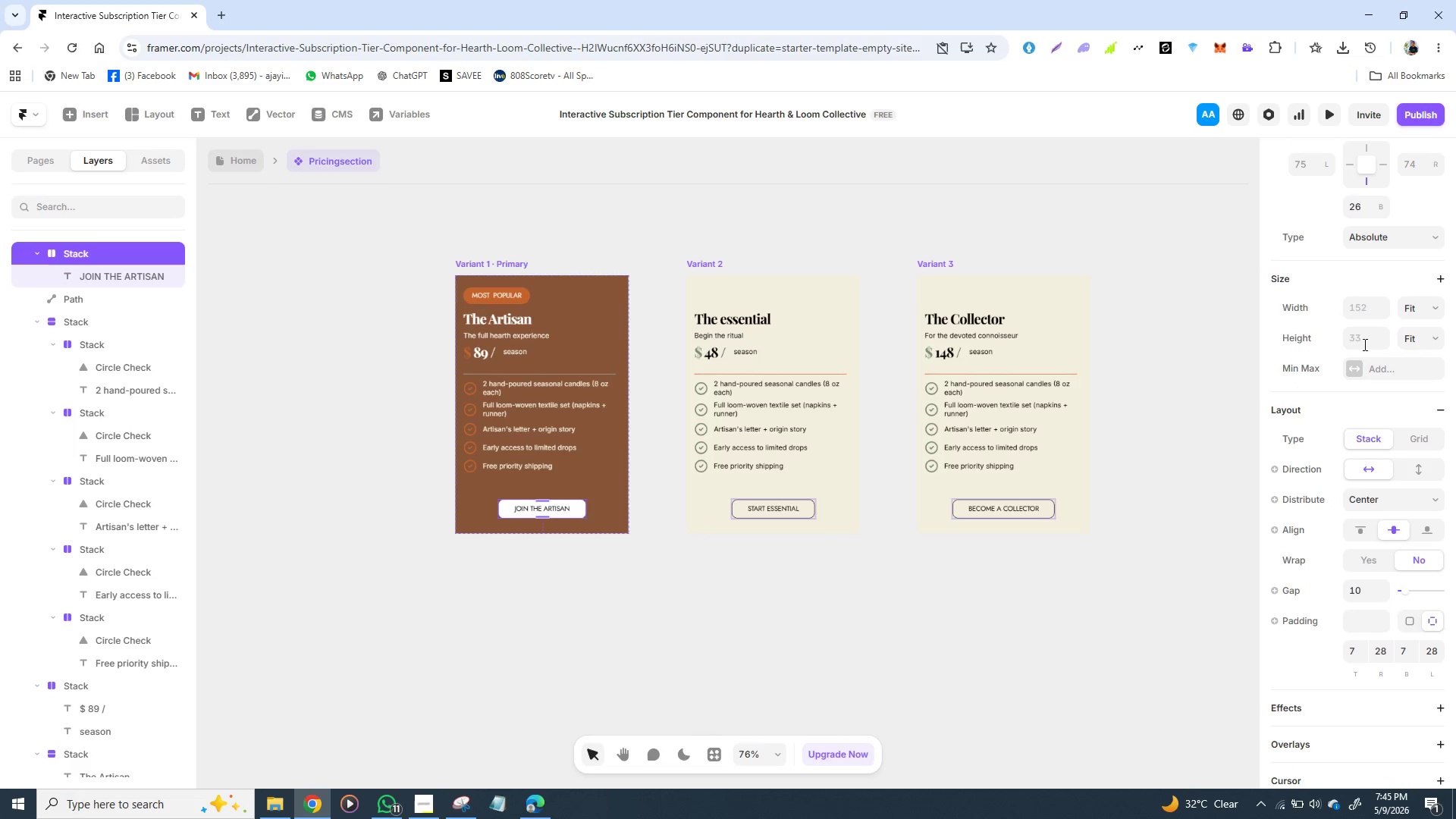 
wait(9.84)
 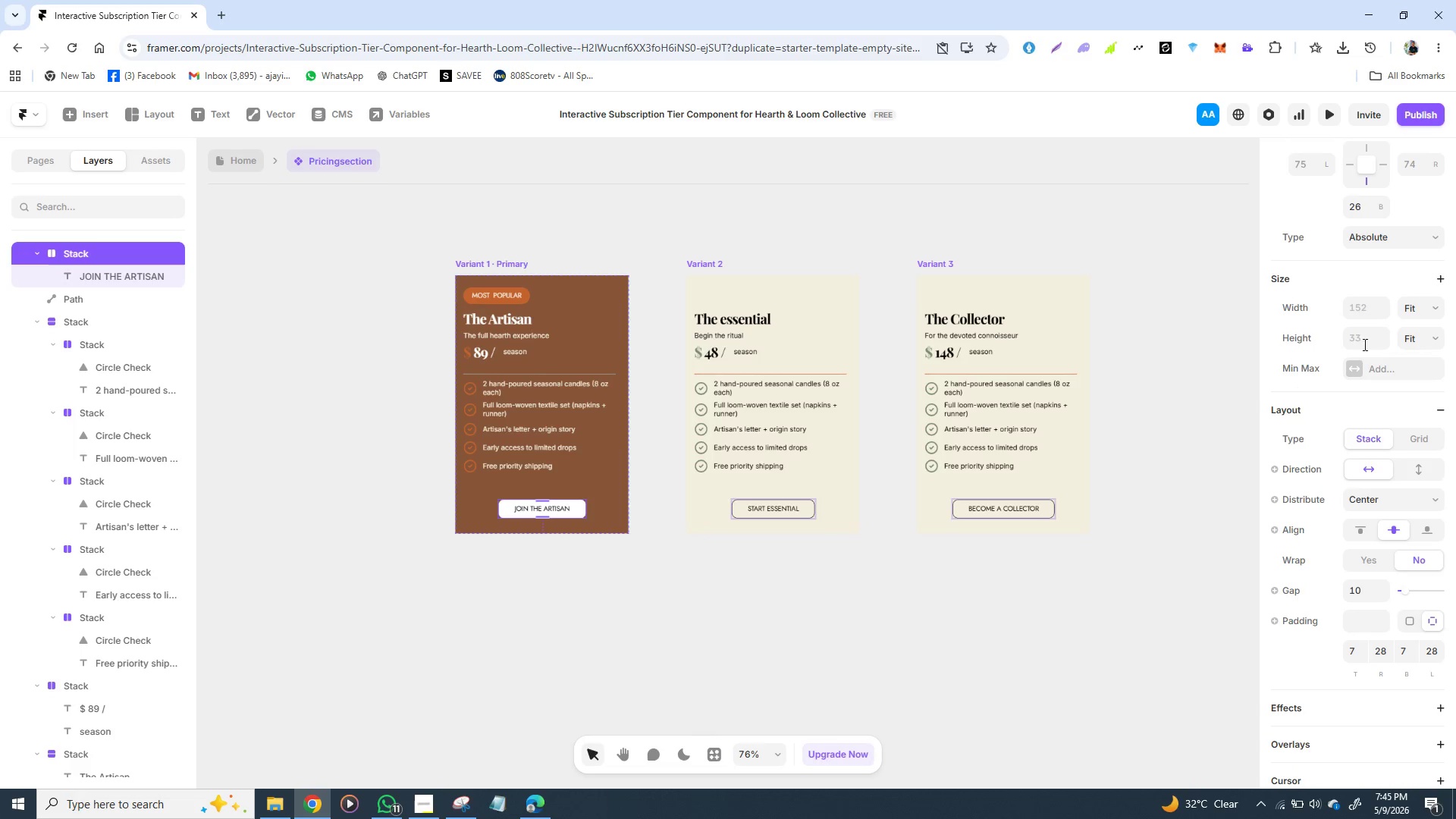 
left_click([1435, 337])
 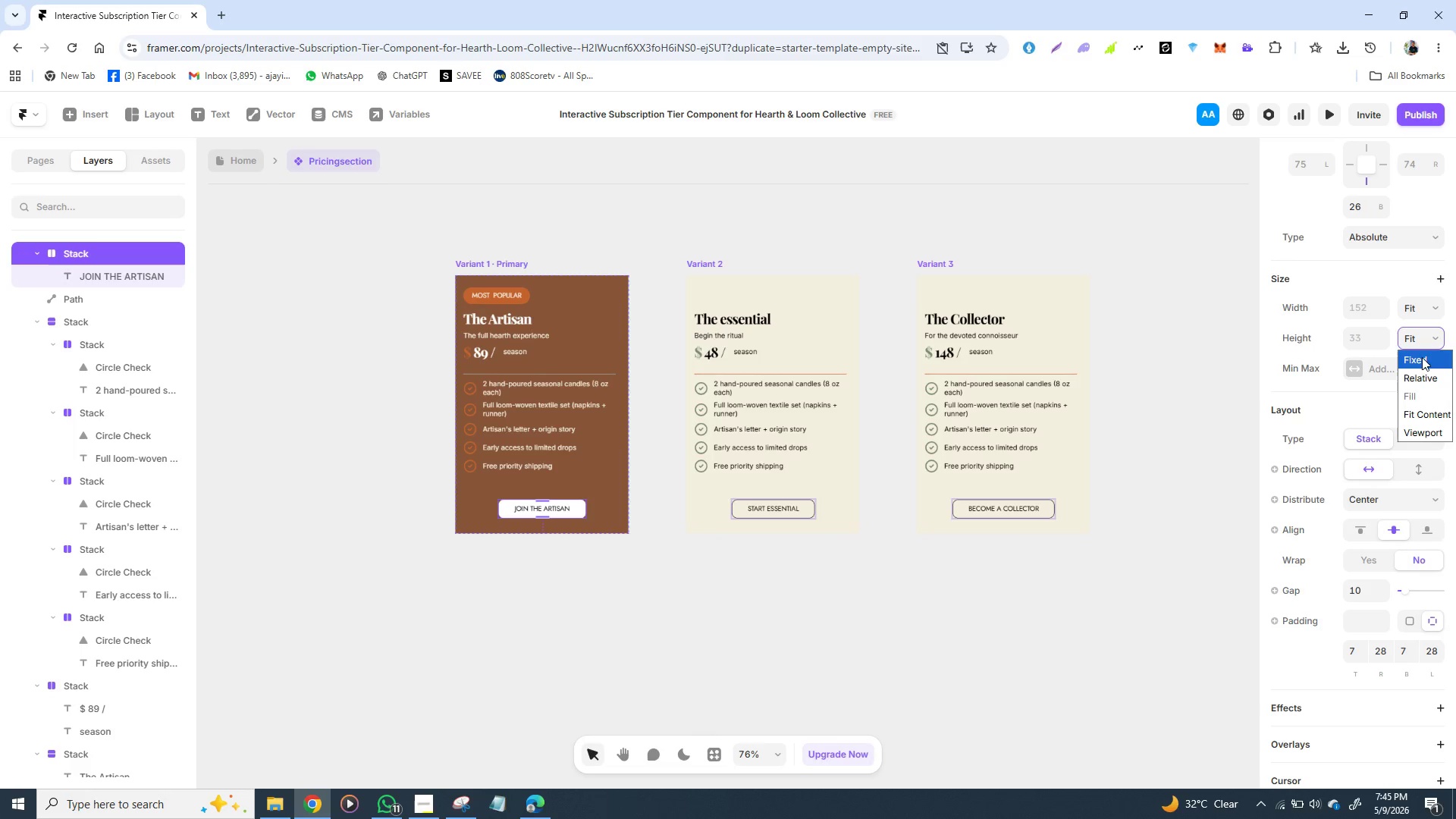 
left_click([1427, 358])
 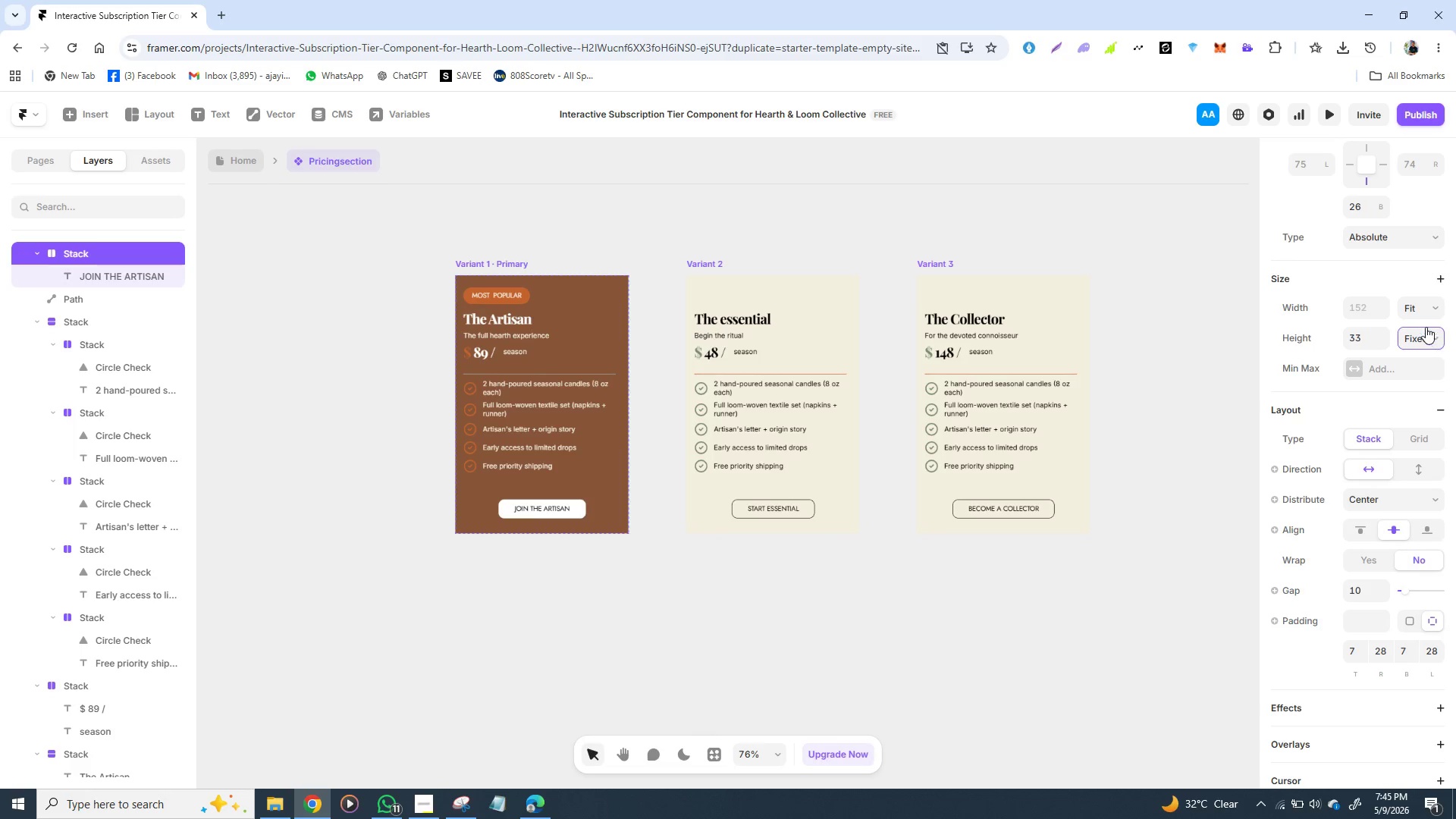 
left_click([1435, 311])
 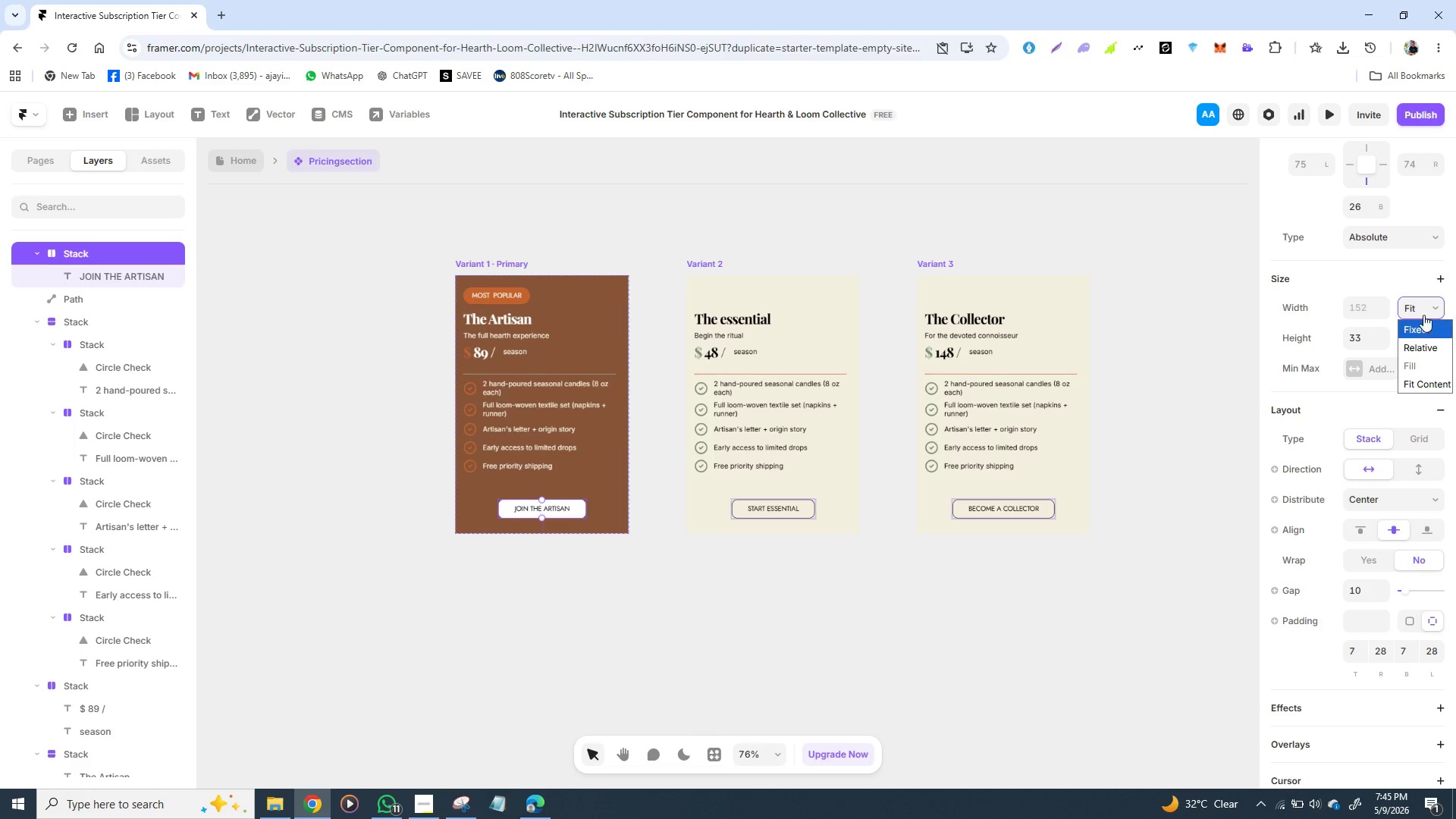 
left_click([1439, 302])
 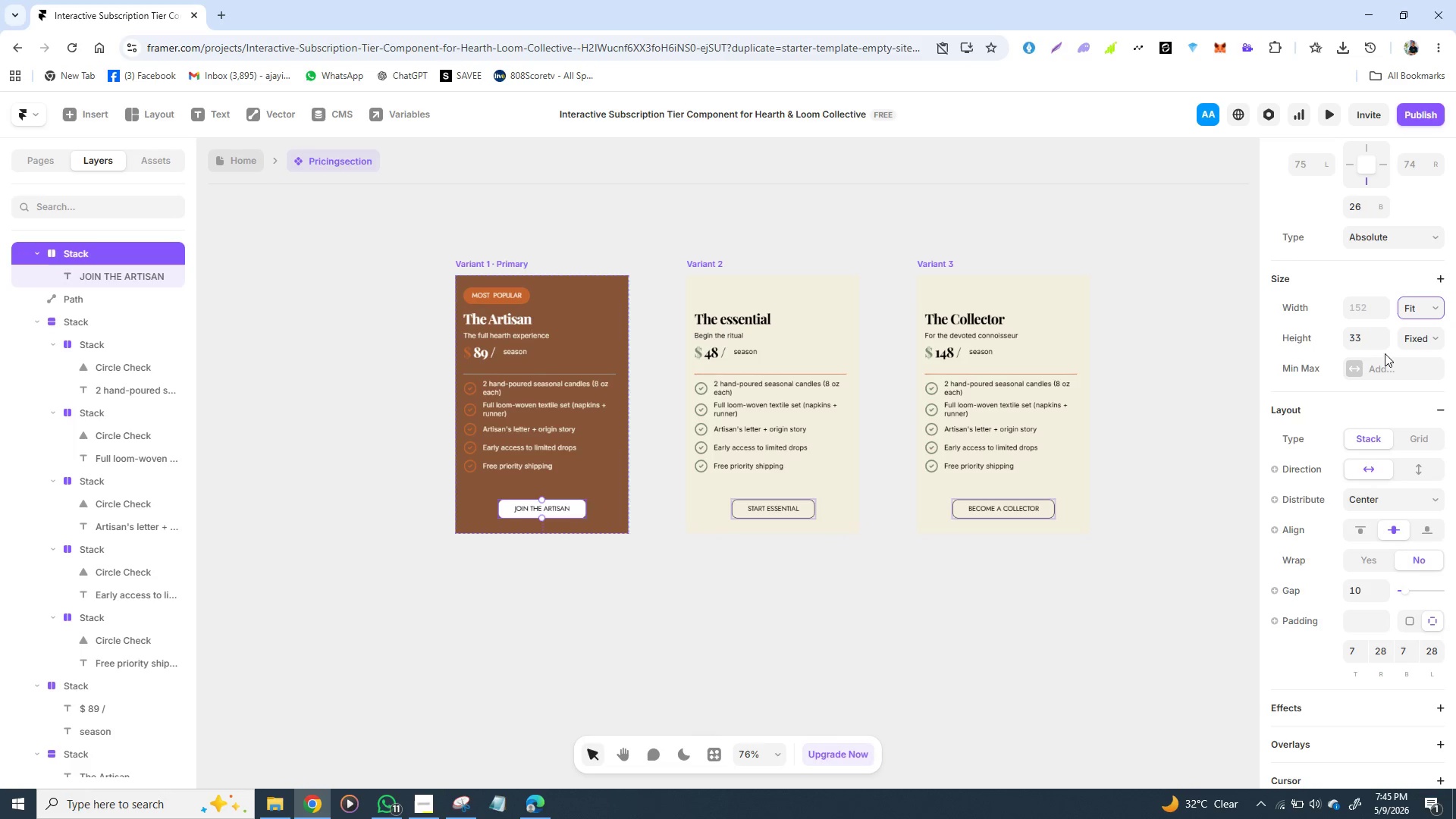 
left_click([1367, 338])
 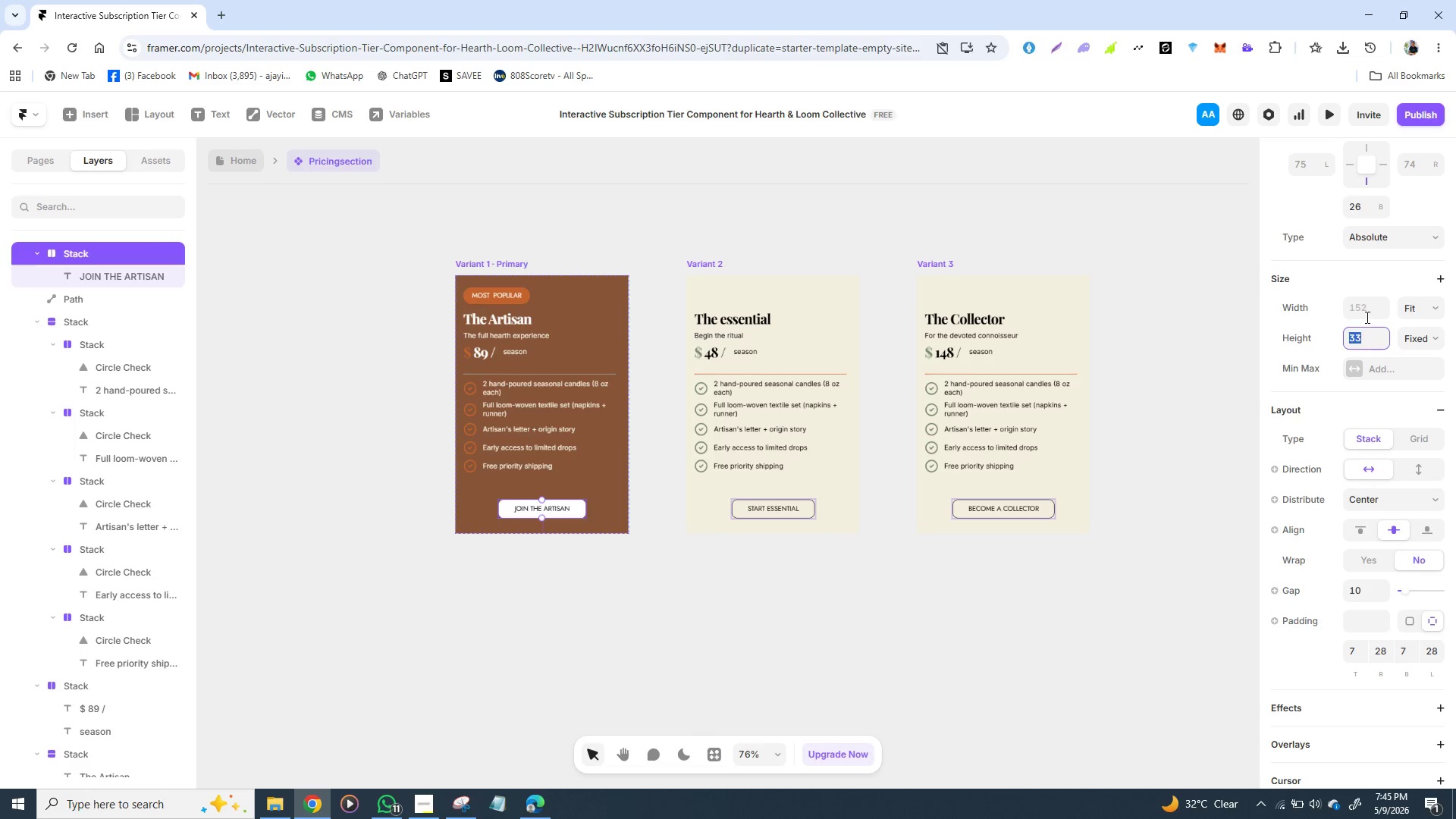 
left_click([1363, 313])
 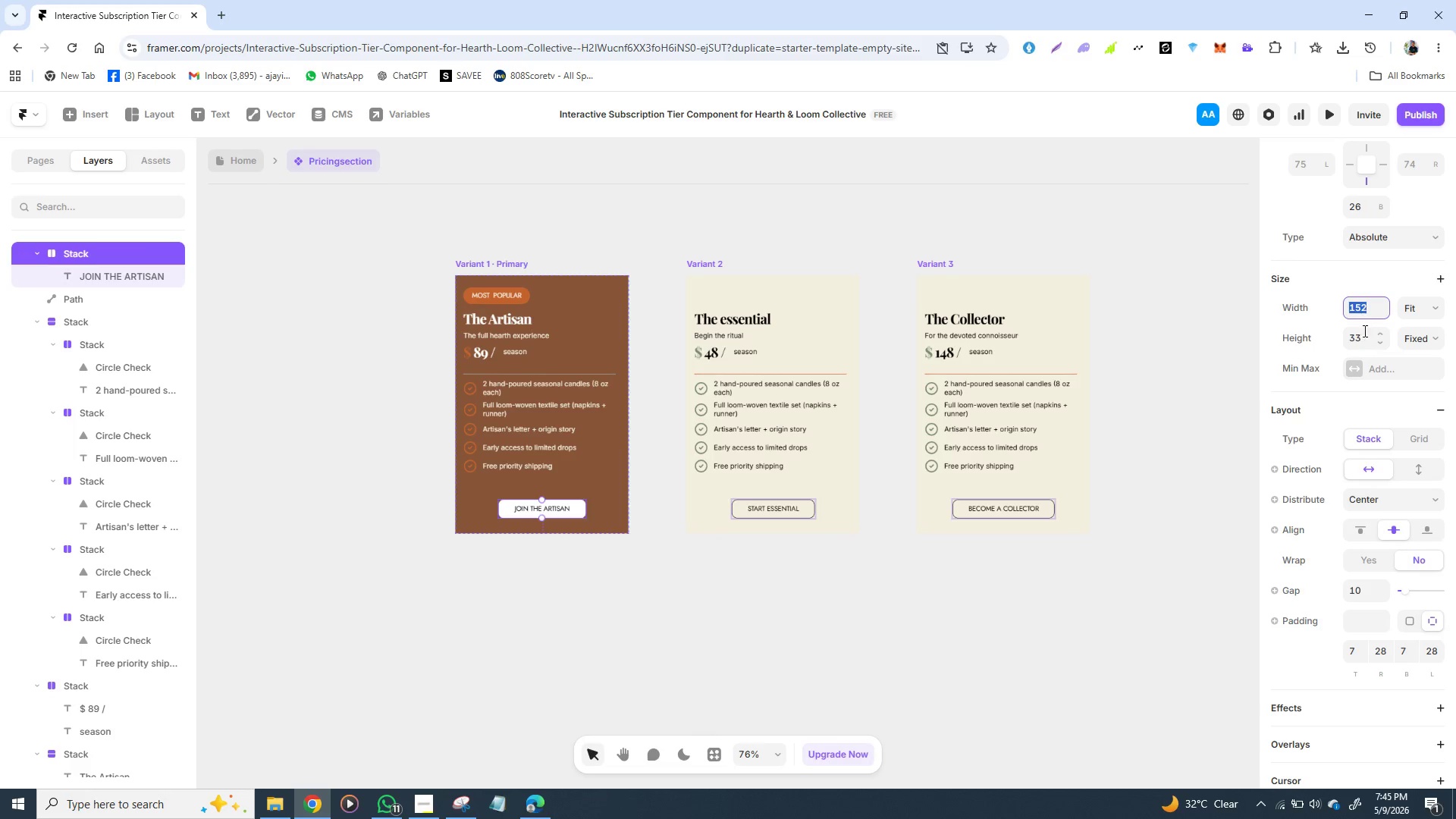 
left_click([1366, 333])
 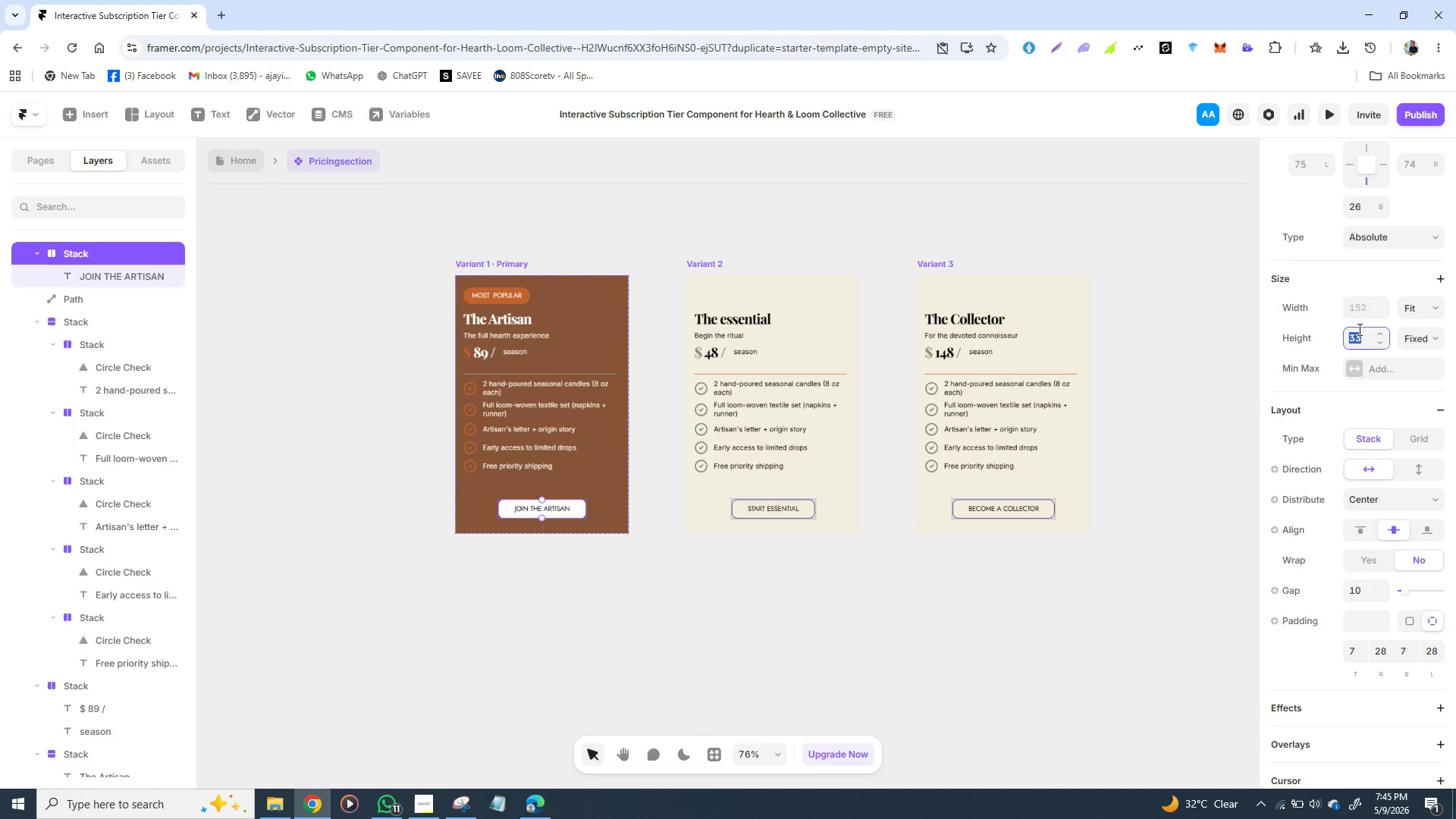 
type(56)
 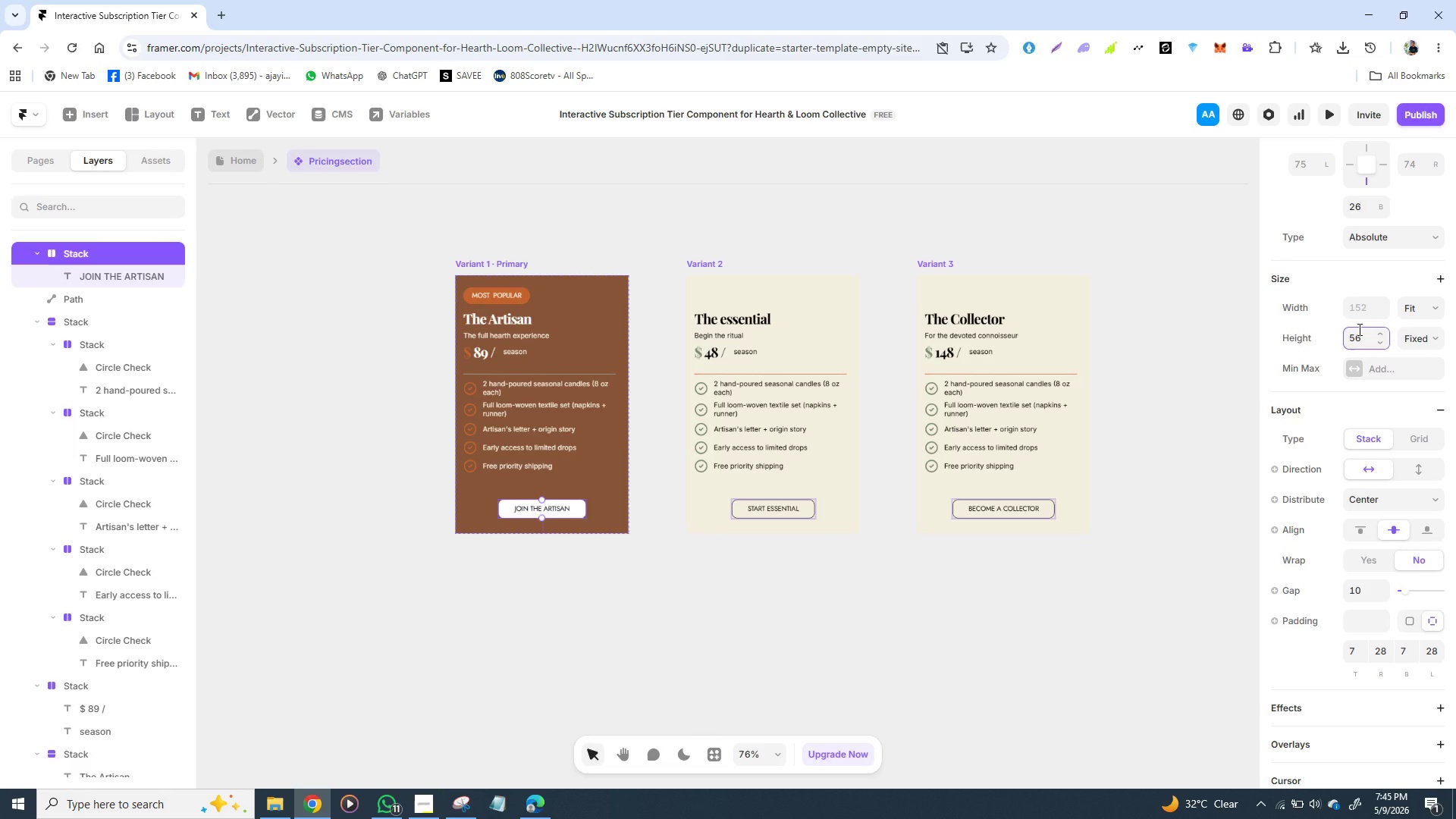 
key(Enter)
 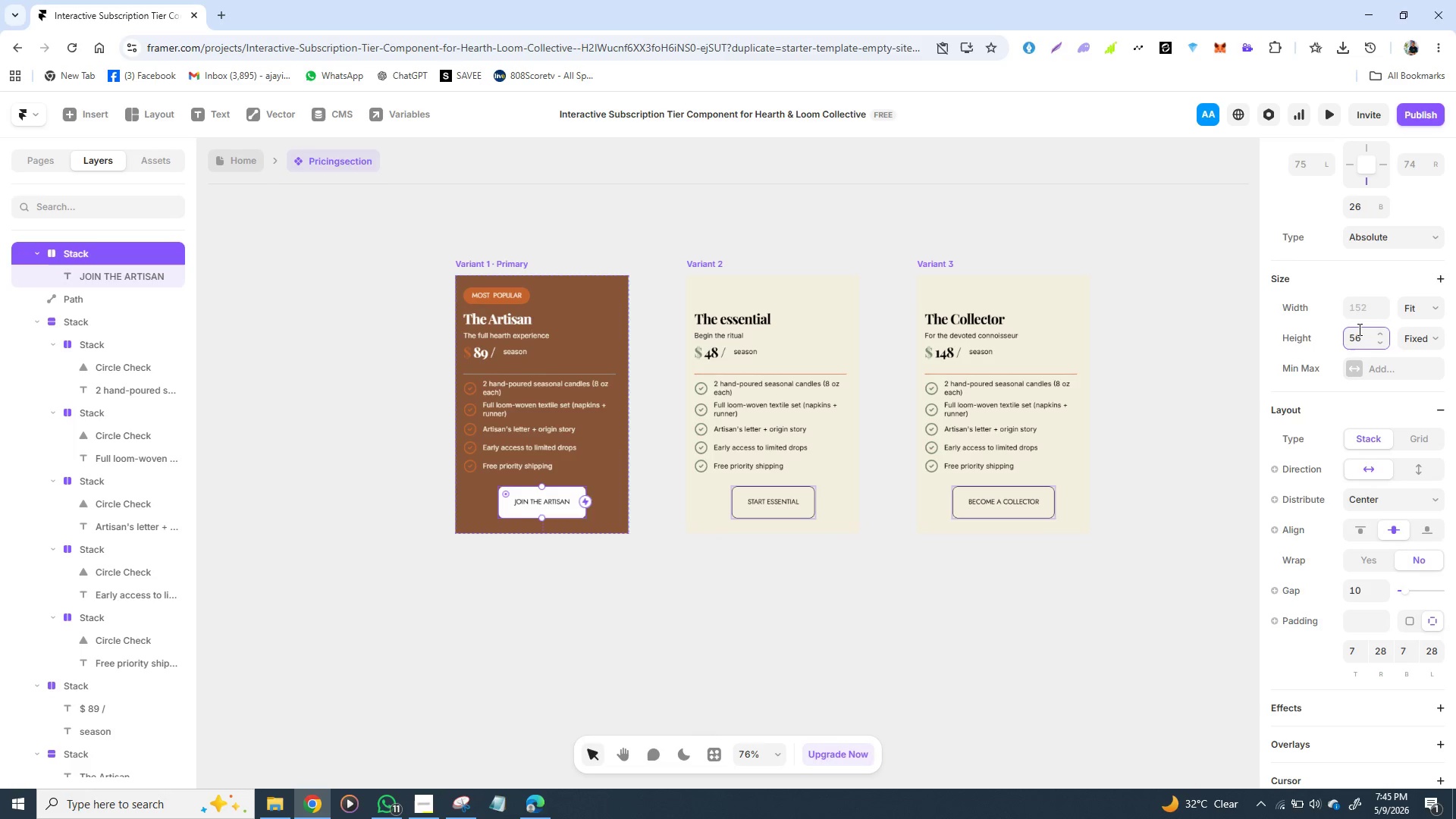 
key(Control+Z)
 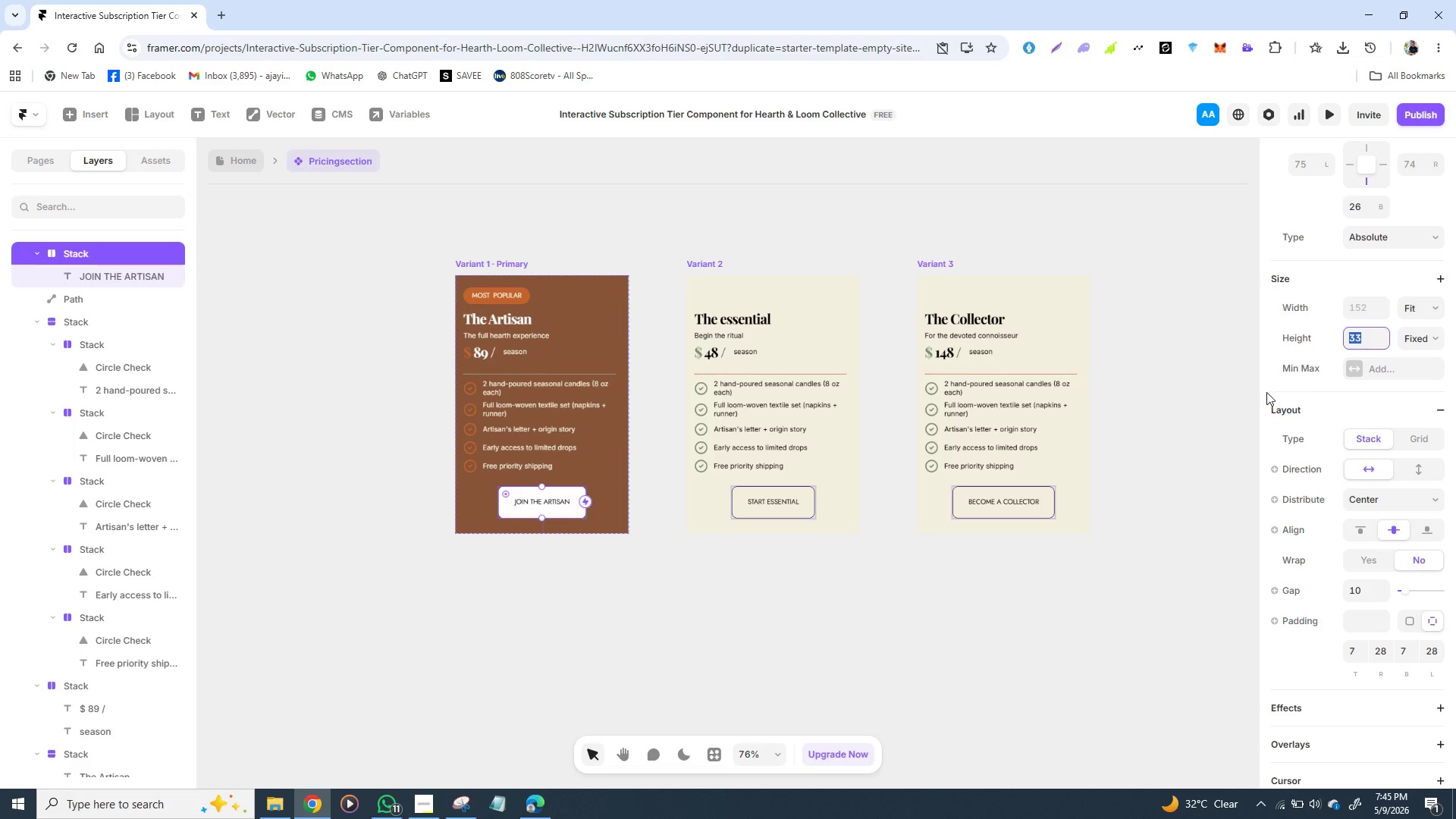 
left_click([1241, 394])
 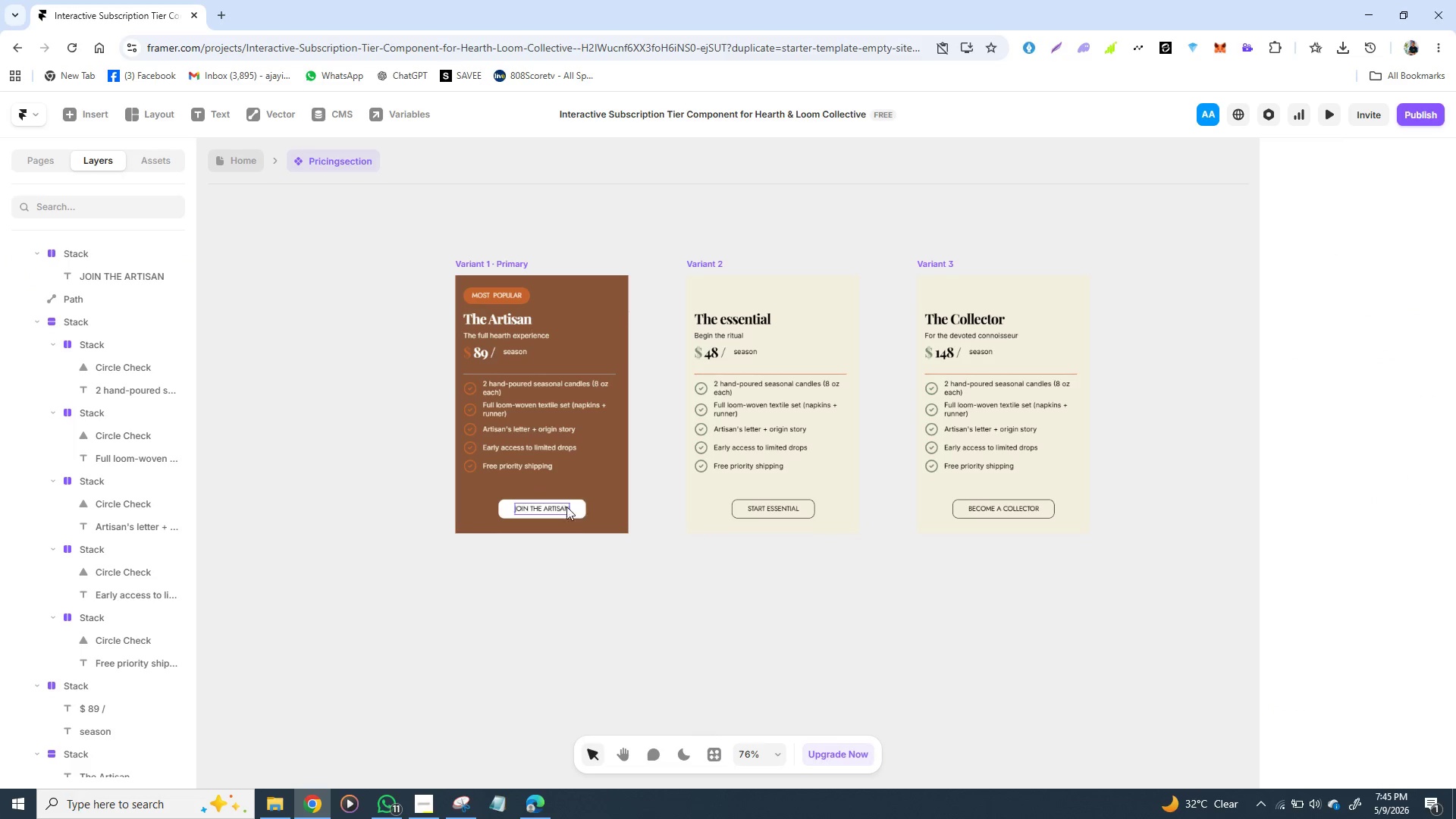 
left_click([581, 515])
 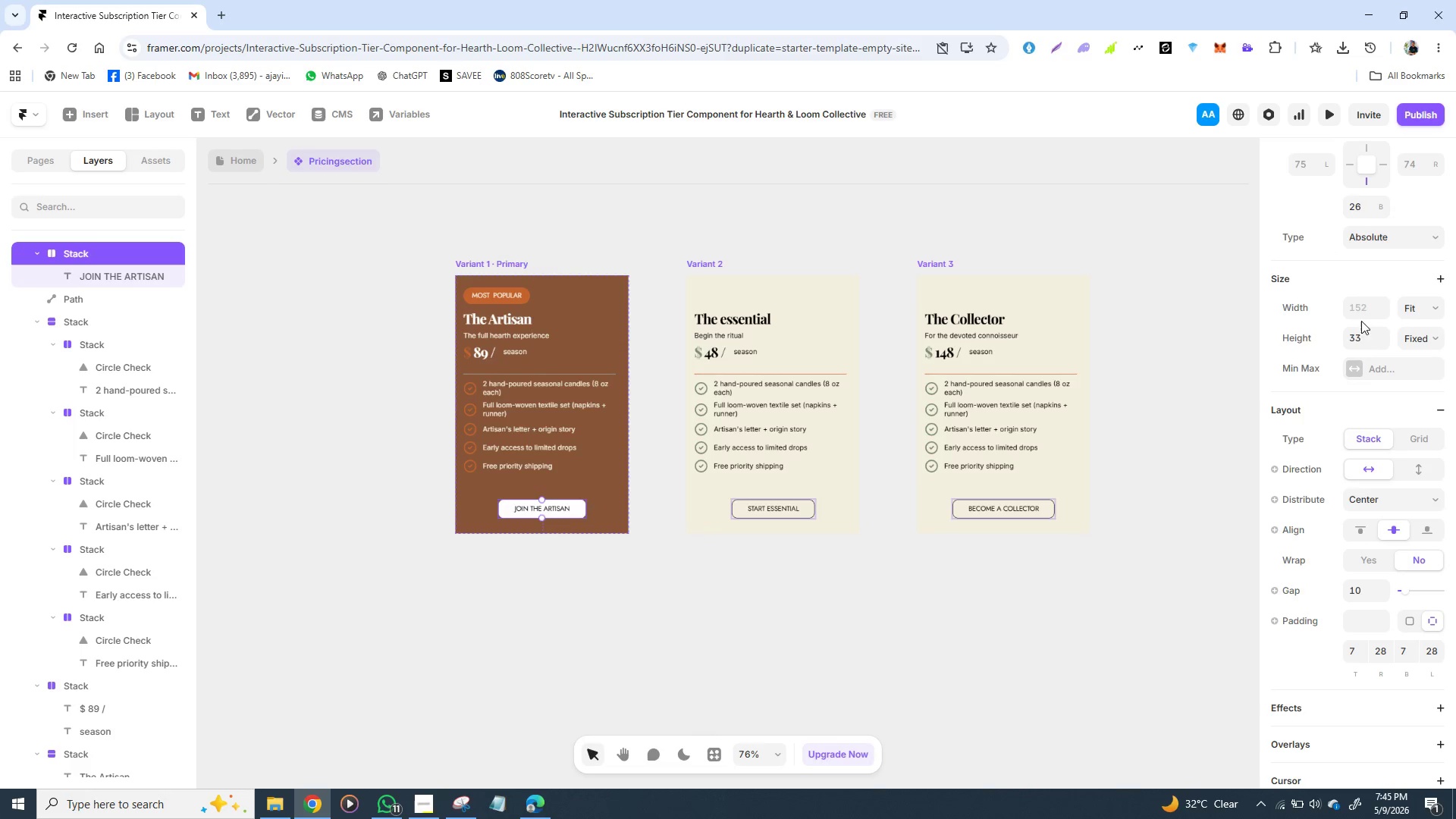 
left_click([1367, 337])
 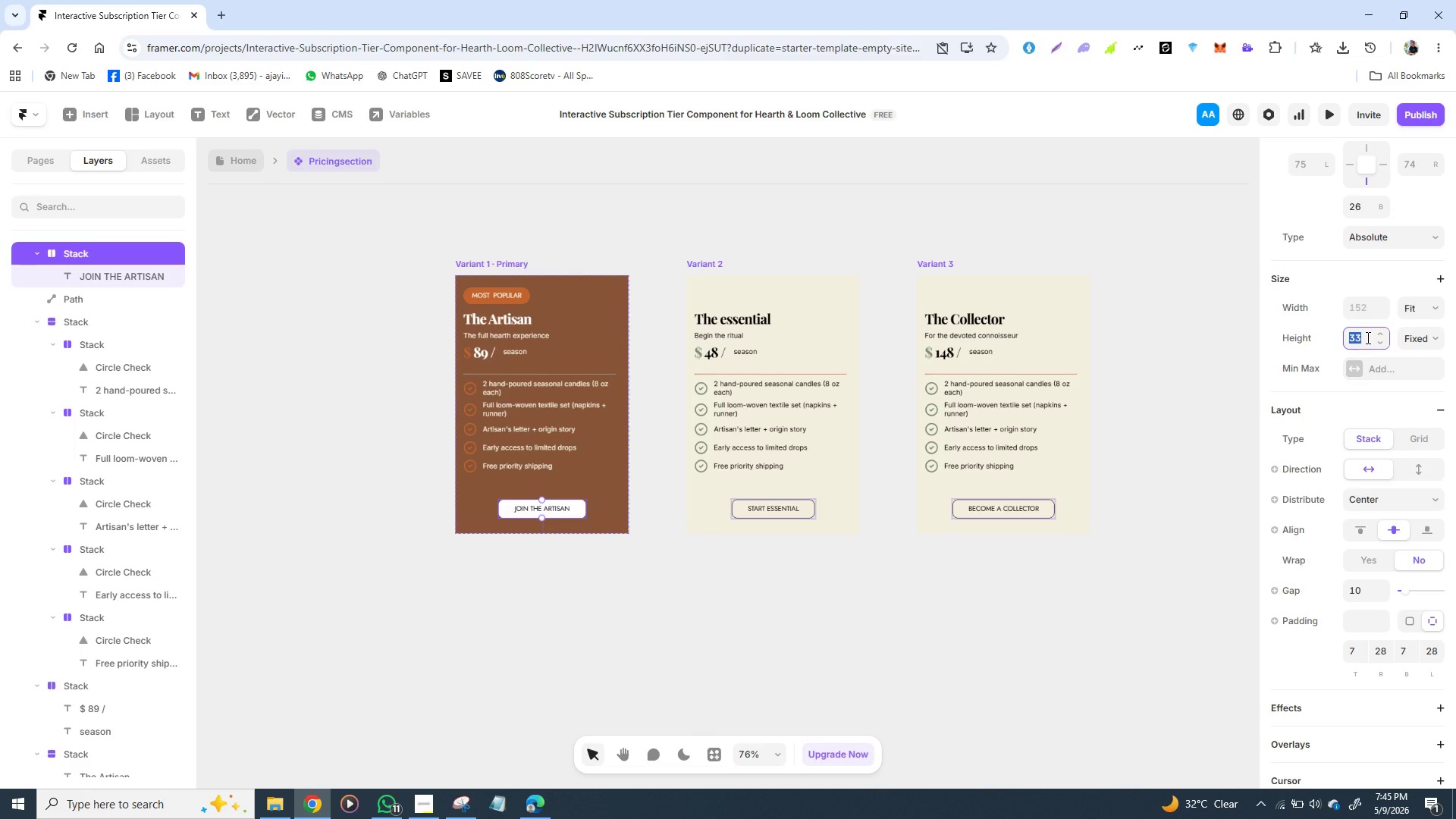 
left_click([1197, 467])
 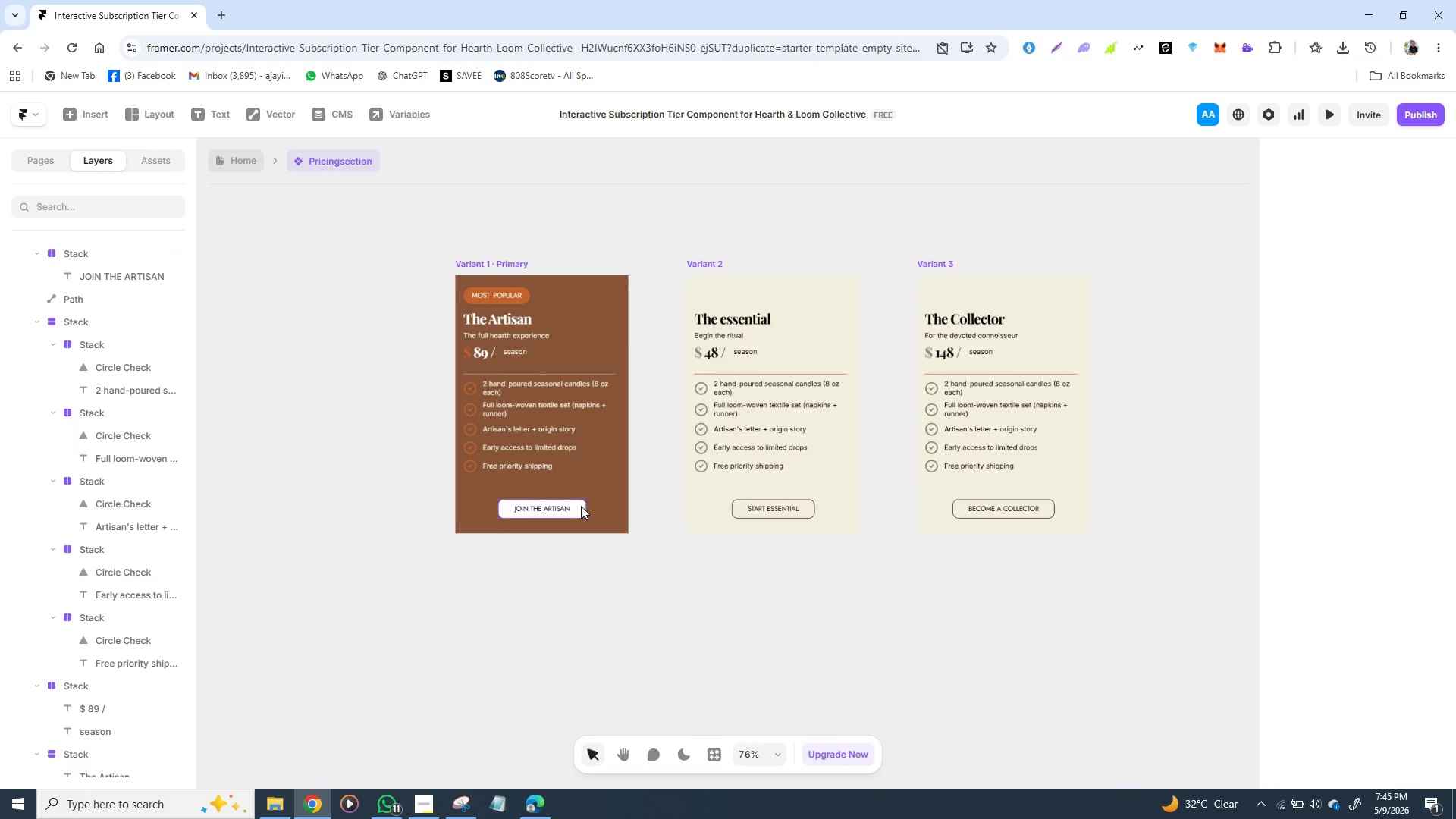 
left_click([576, 506])
 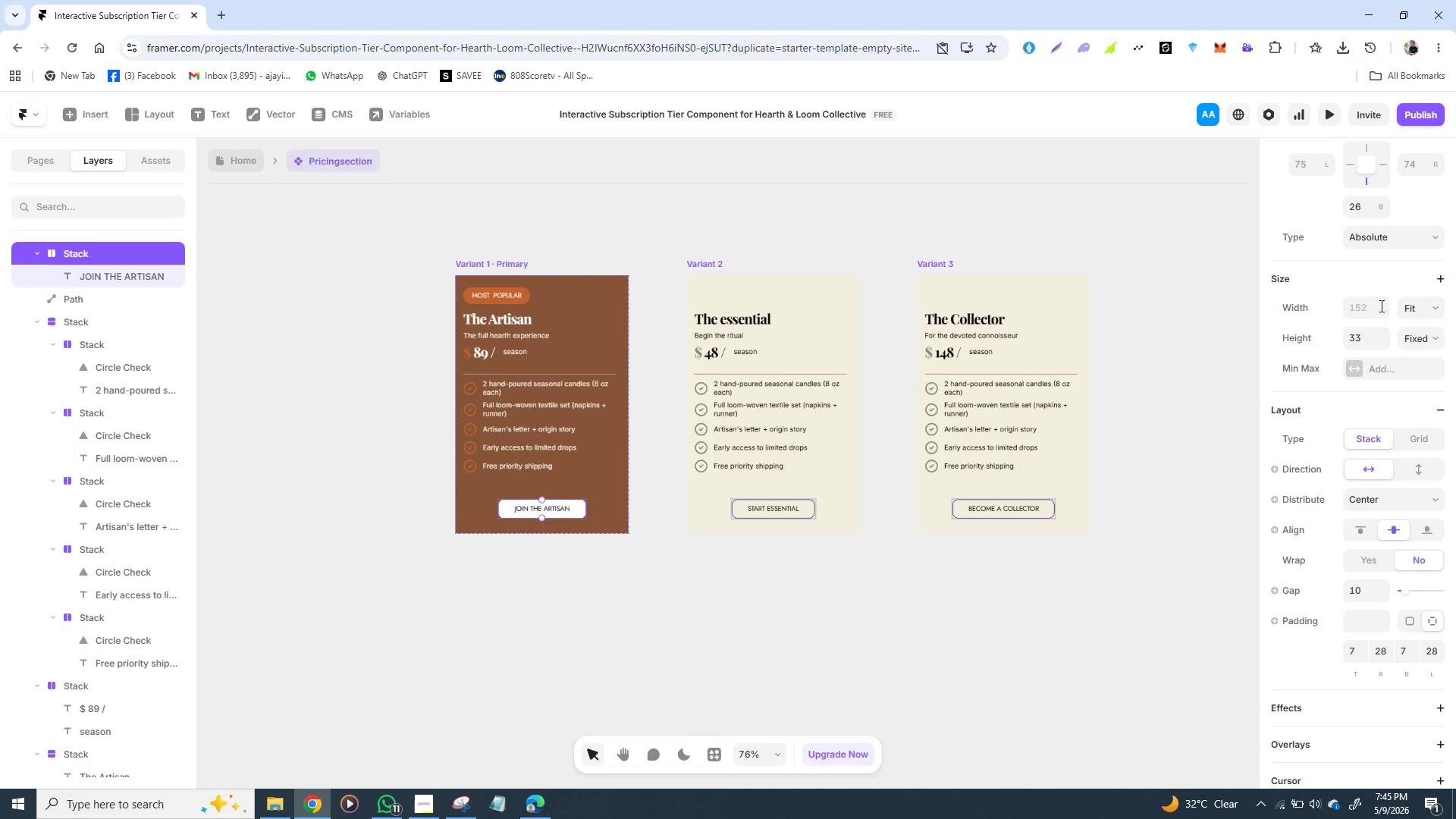 
wait(5.19)
 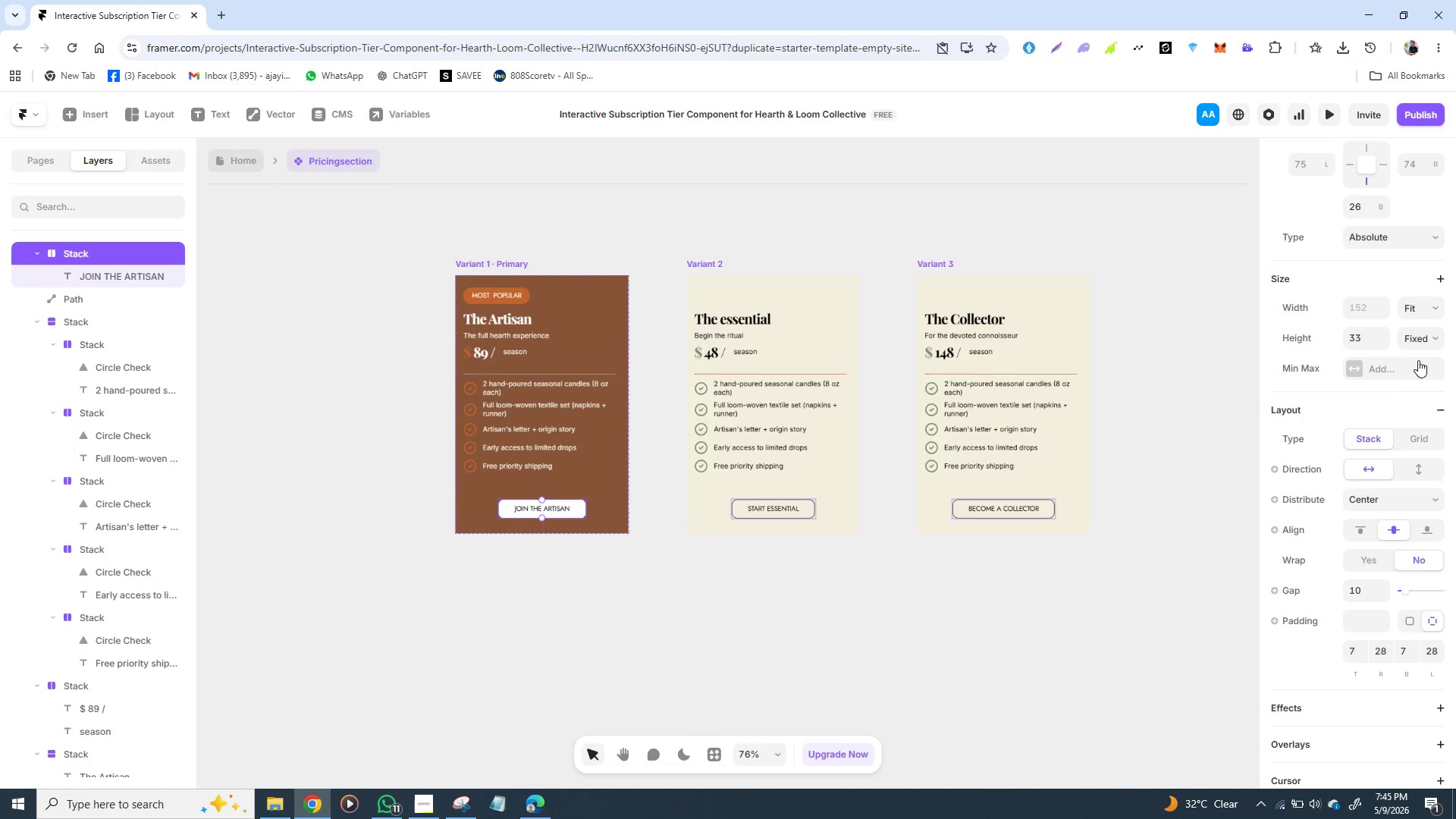 
left_click([1382, 304])
 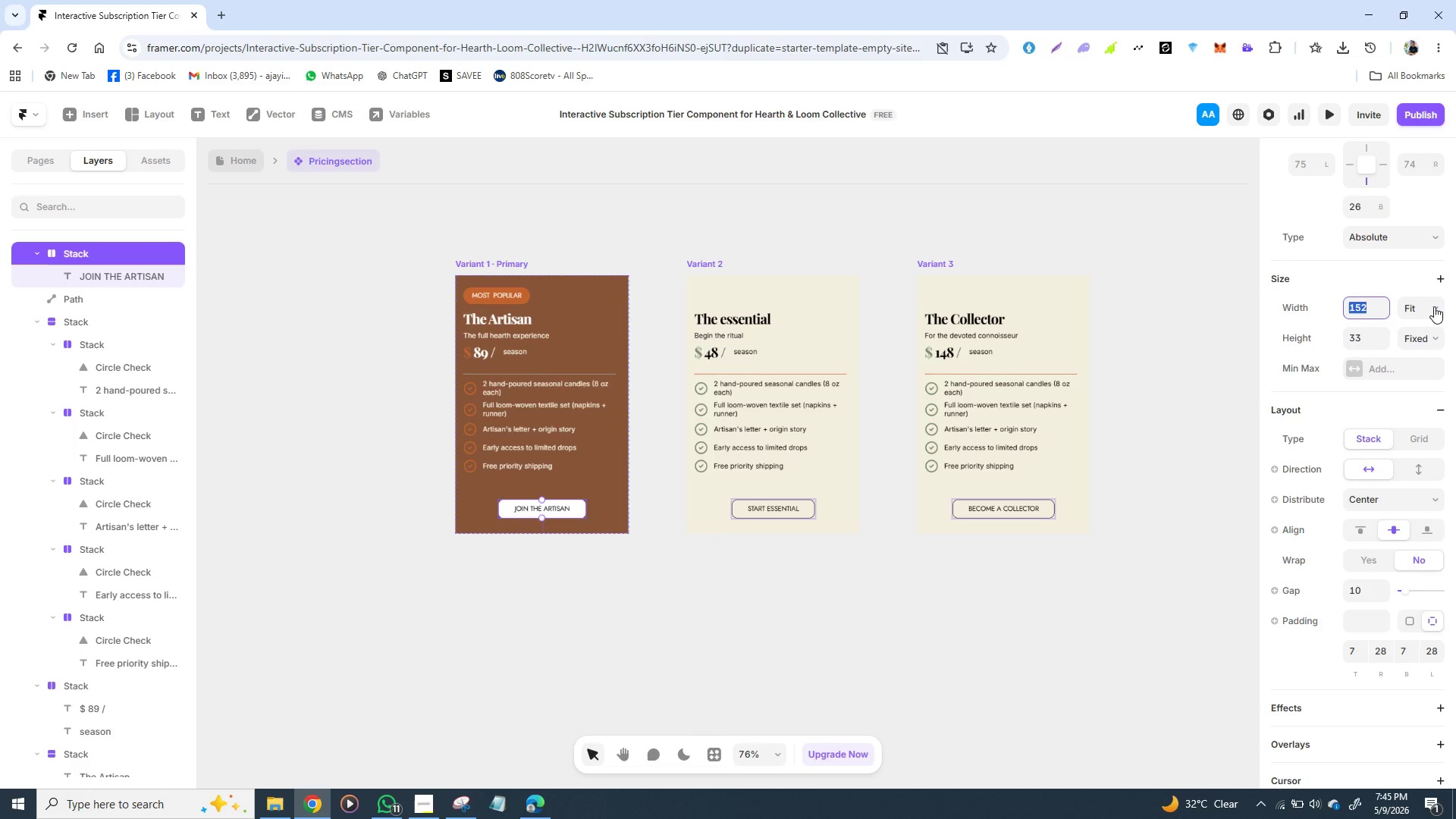 
left_click([1437, 307])
 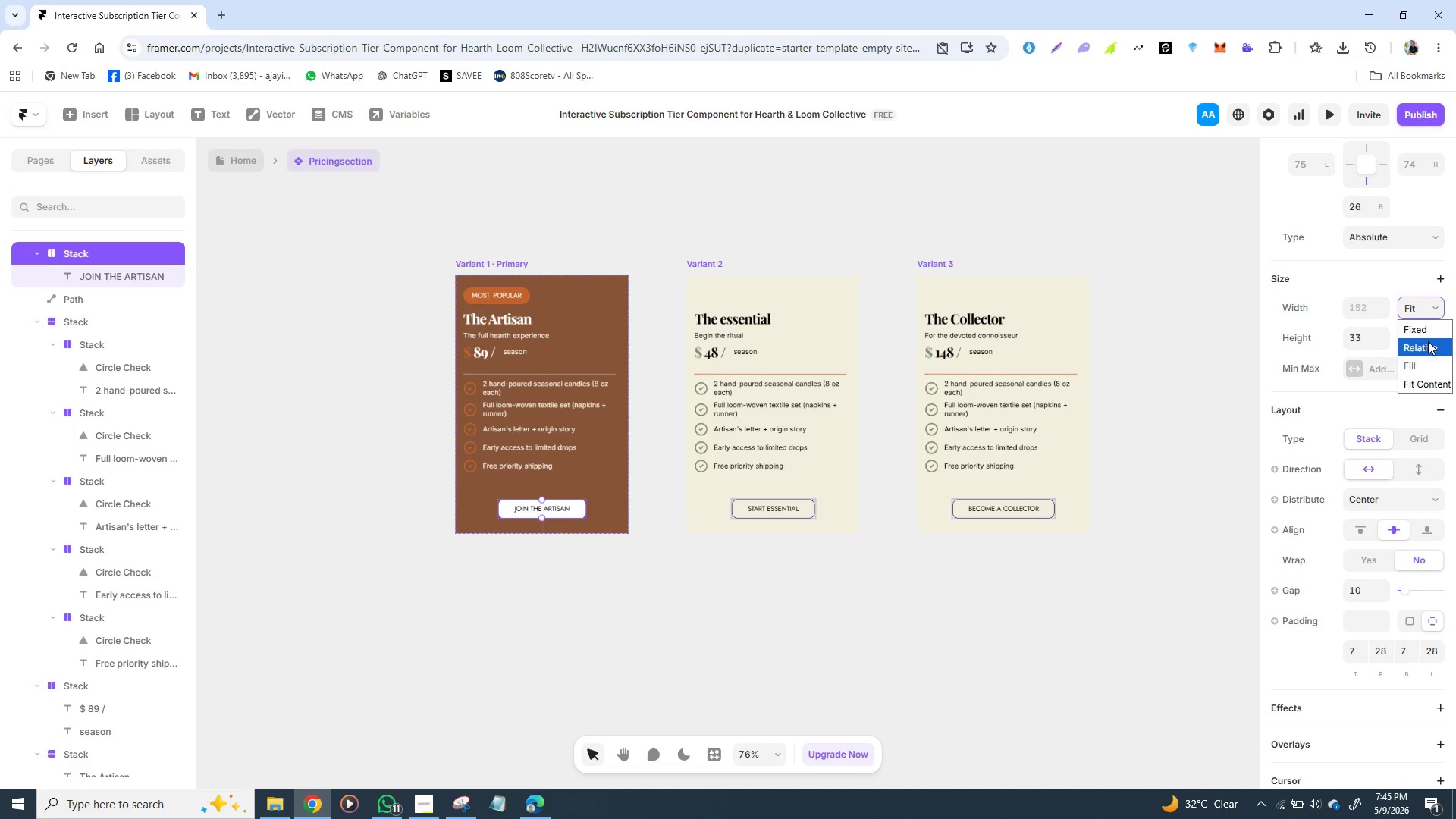 
wait(5.16)
 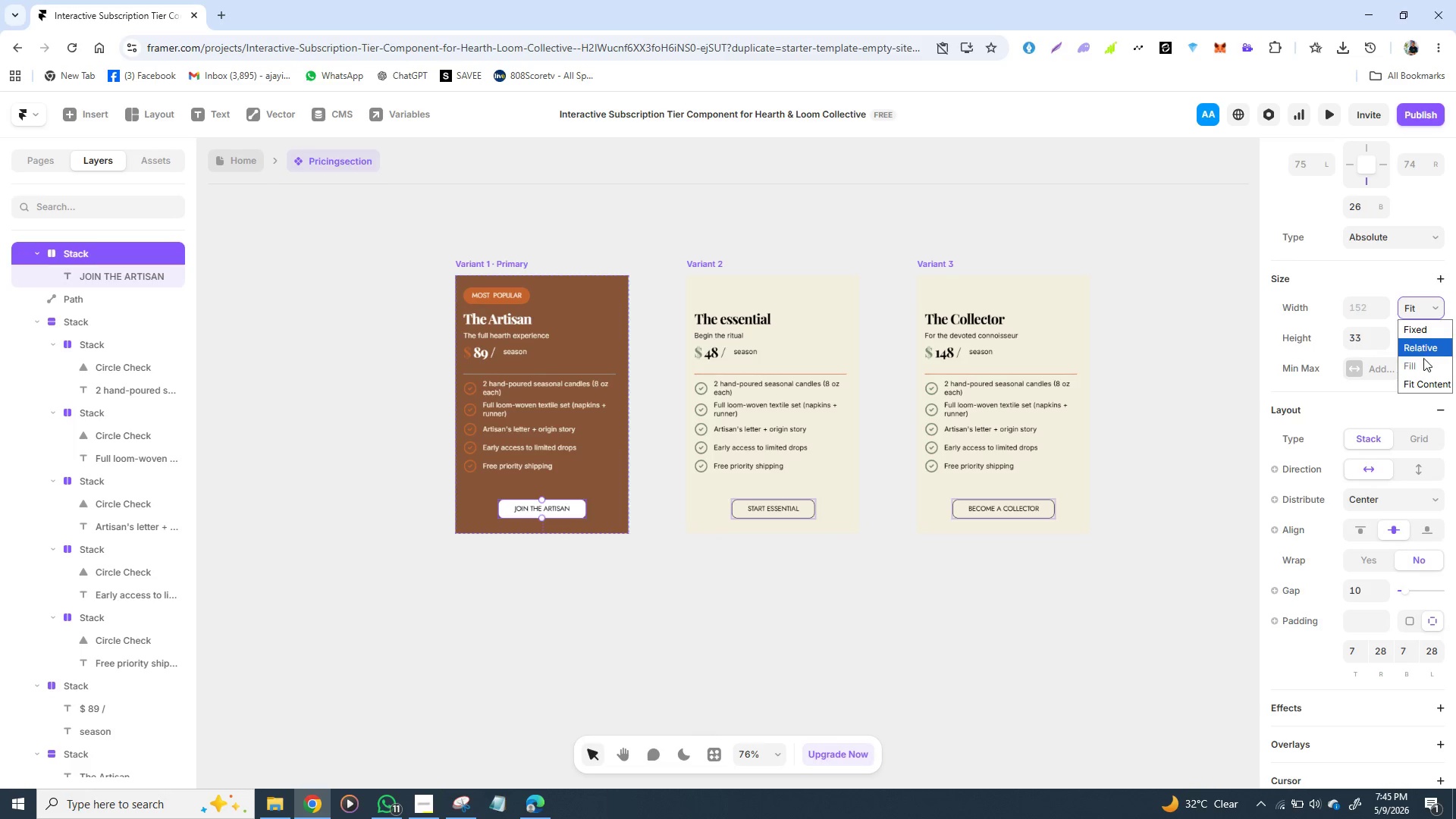 
left_click([1429, 350])
 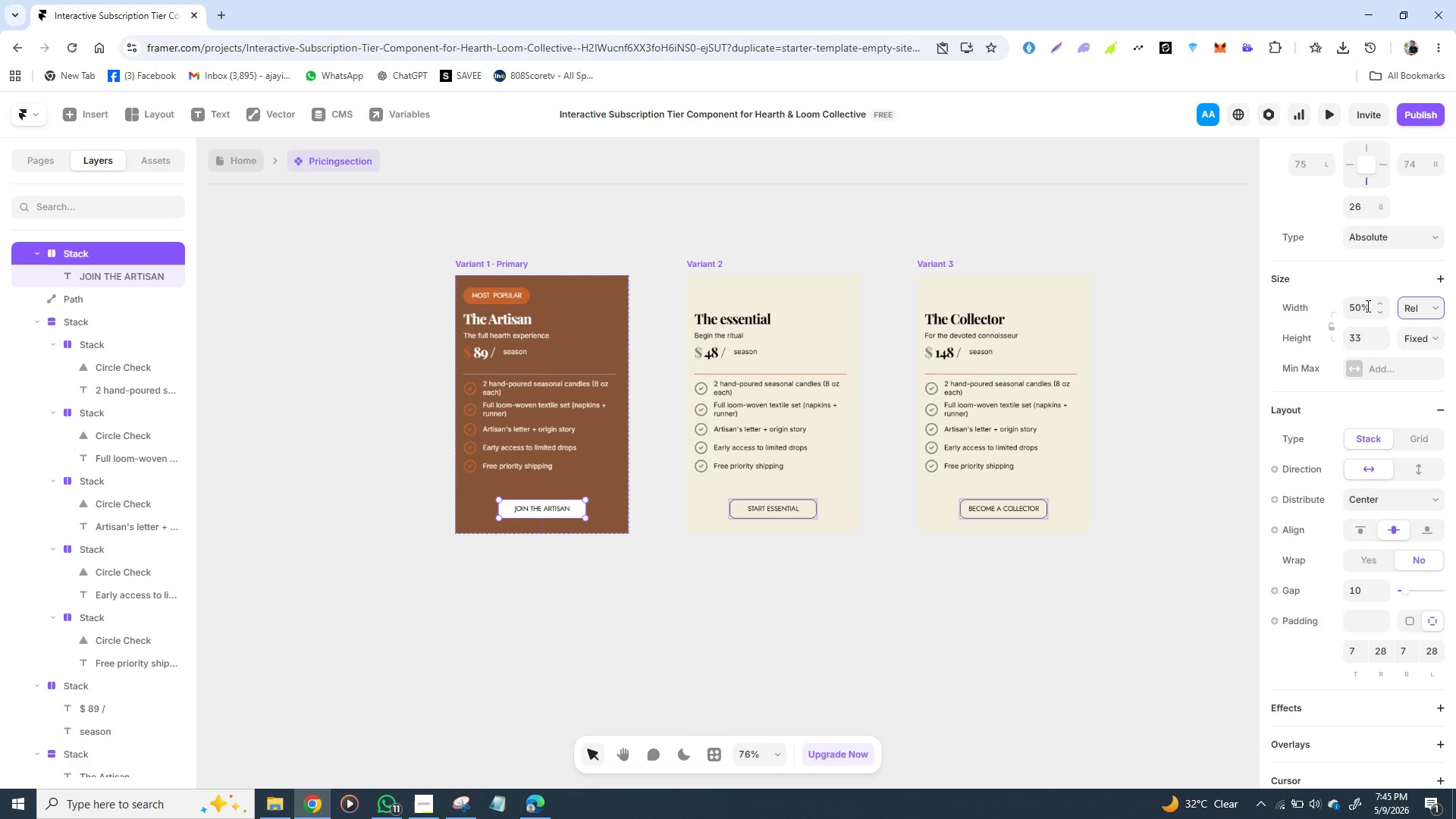 
wait(5.06)
 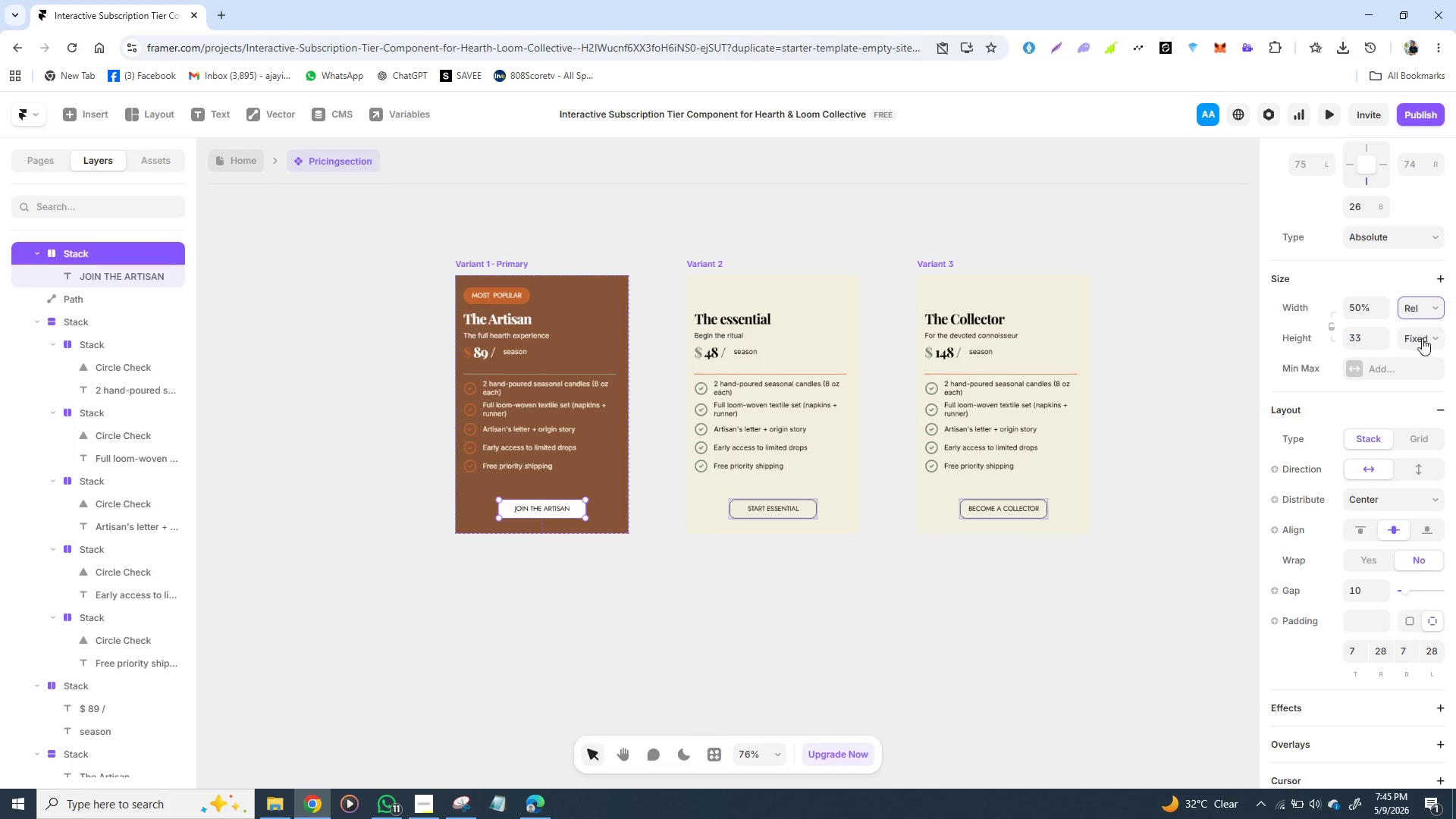 
left_click([1378, 306])
 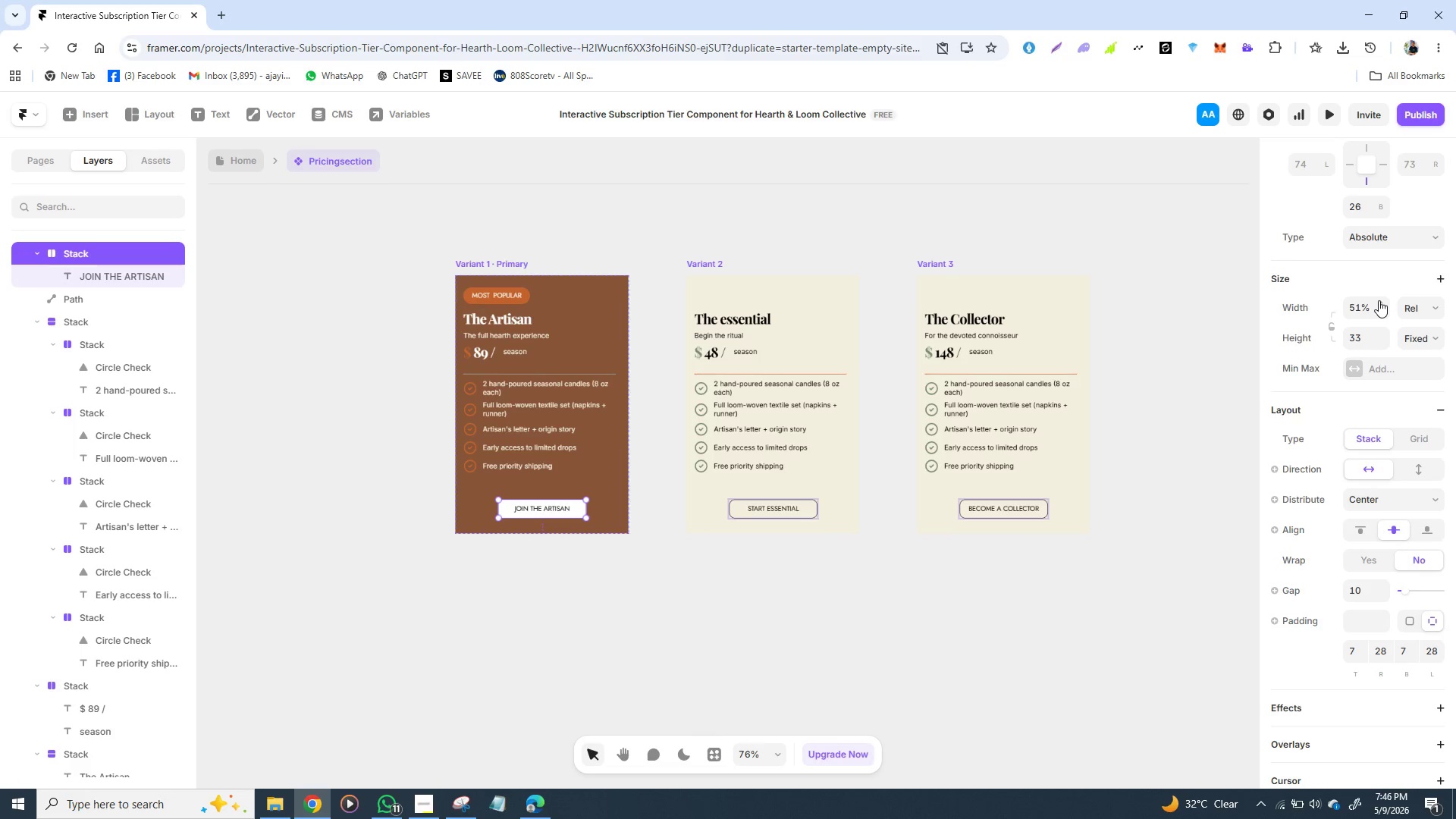 
double_click([1379, 300])
 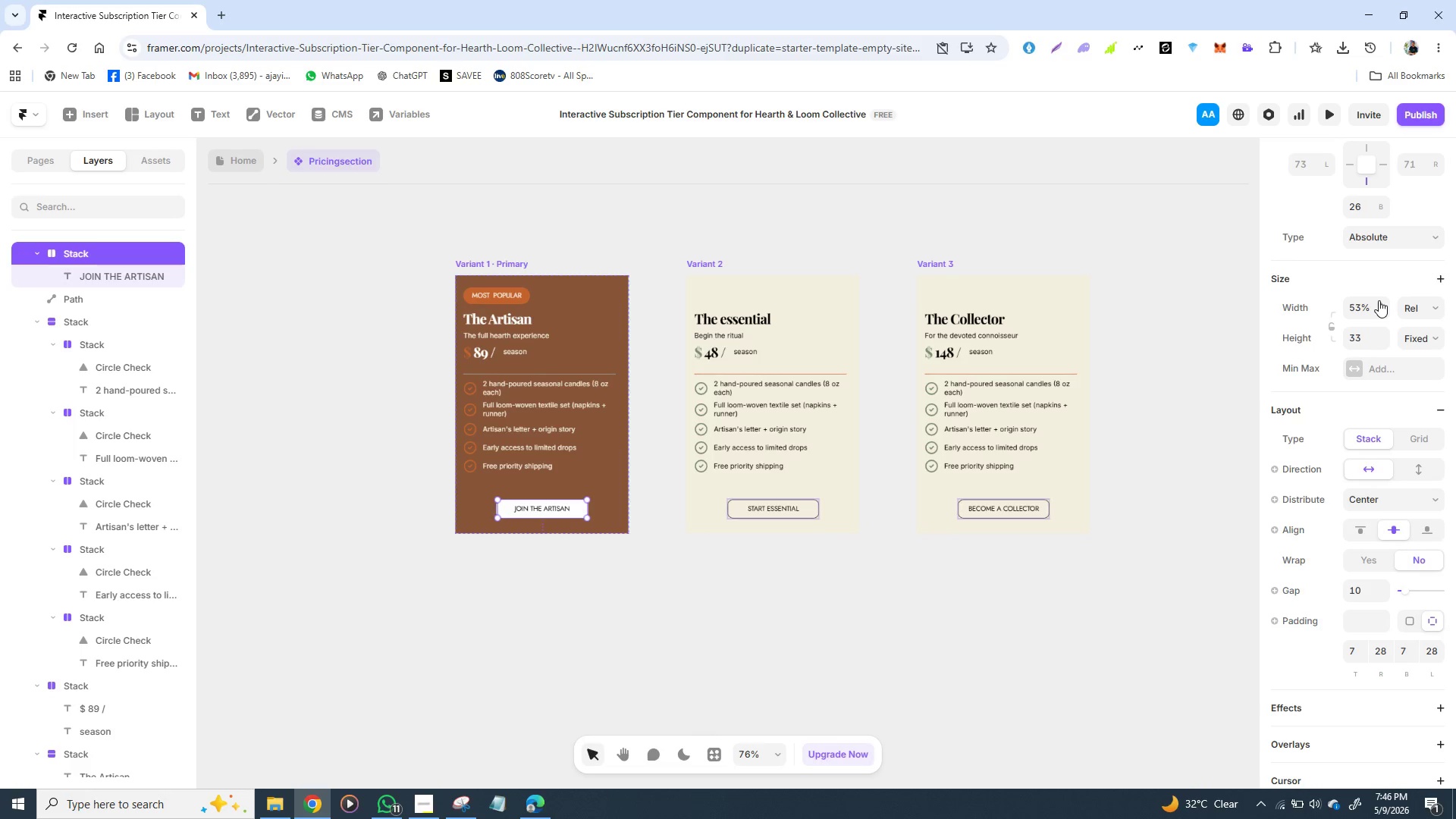 
triple_click([1379, 300])
 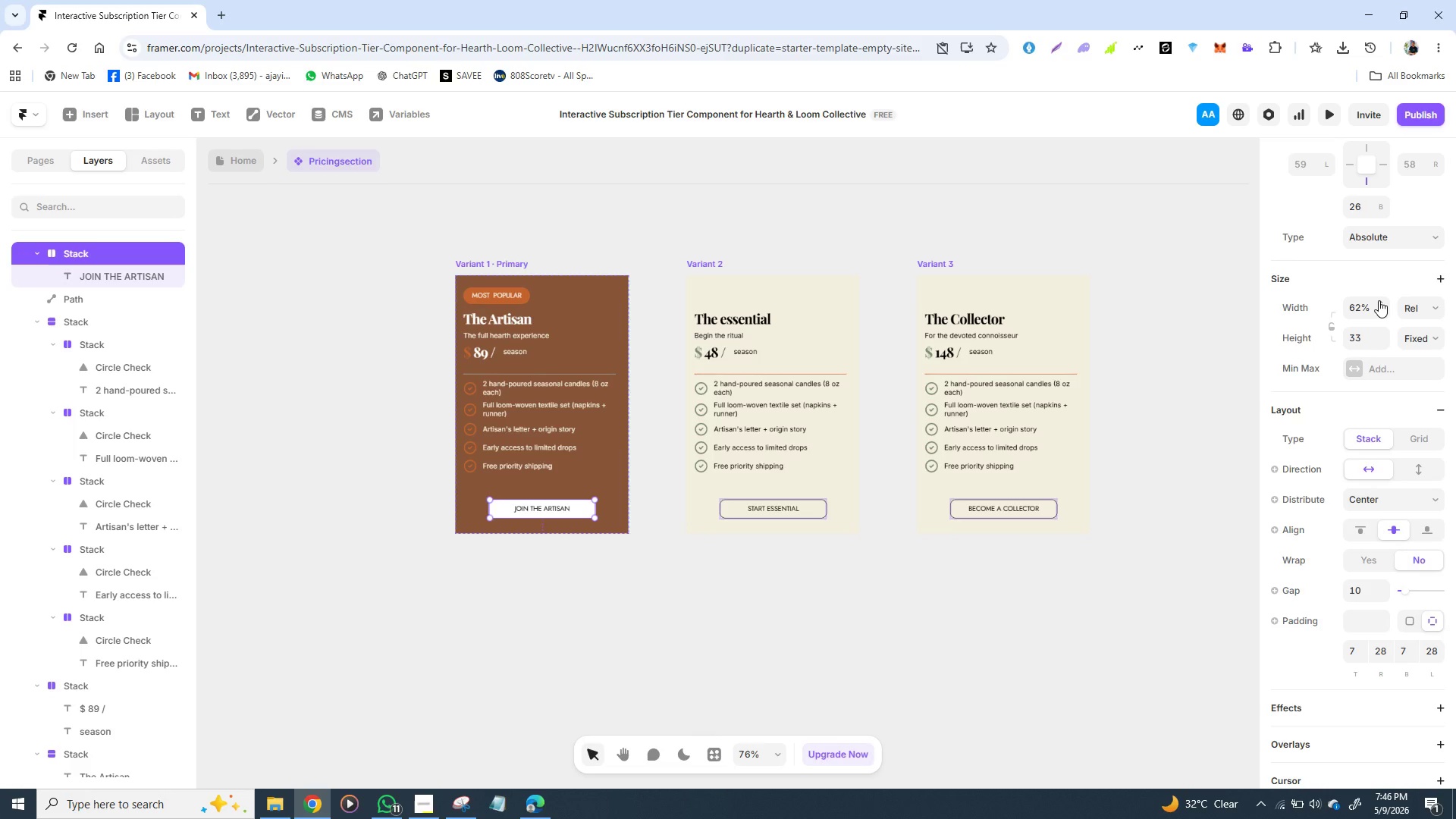 
triple_click([1379, 300])
 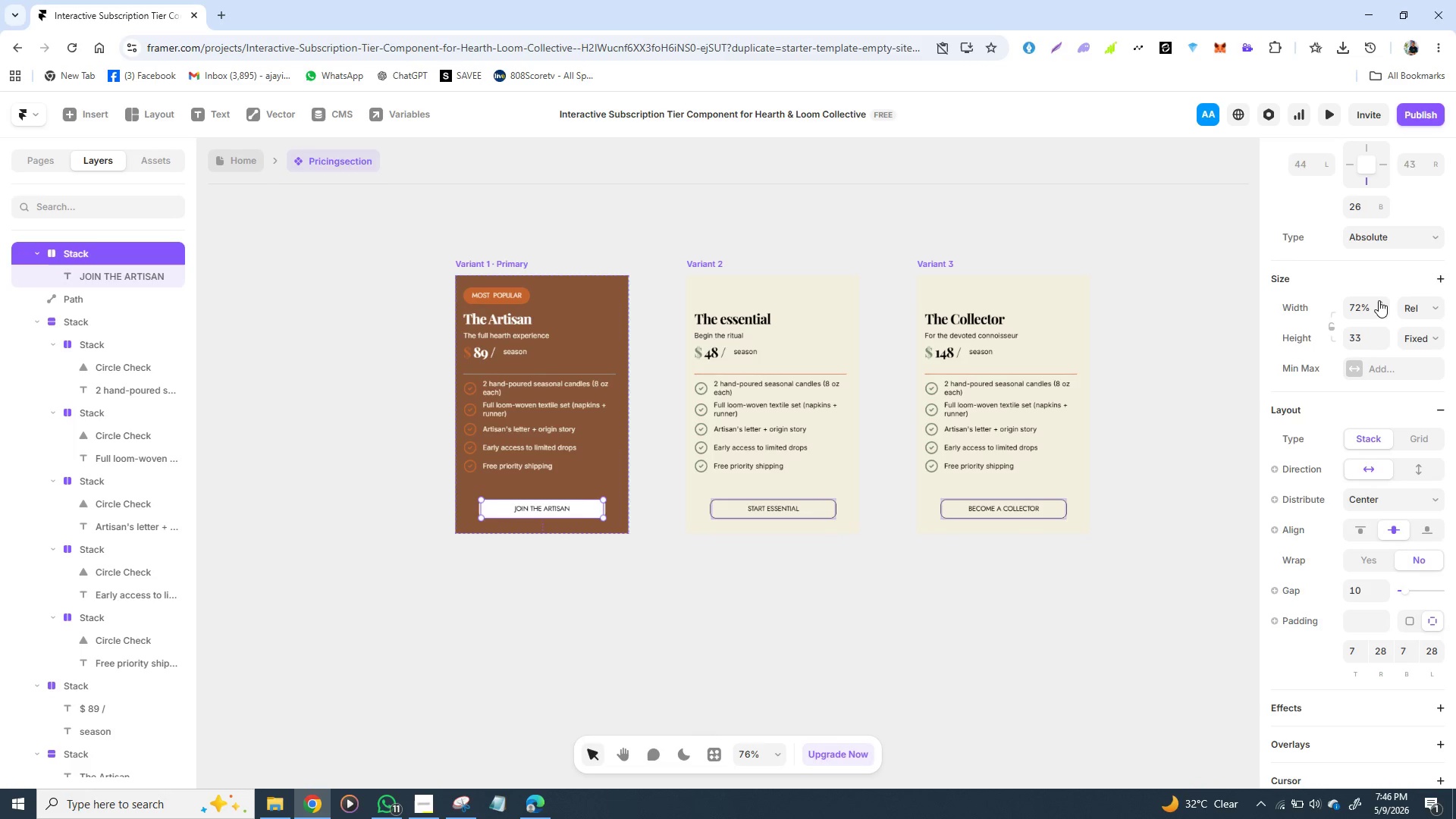 
left_click([1379, 300])
 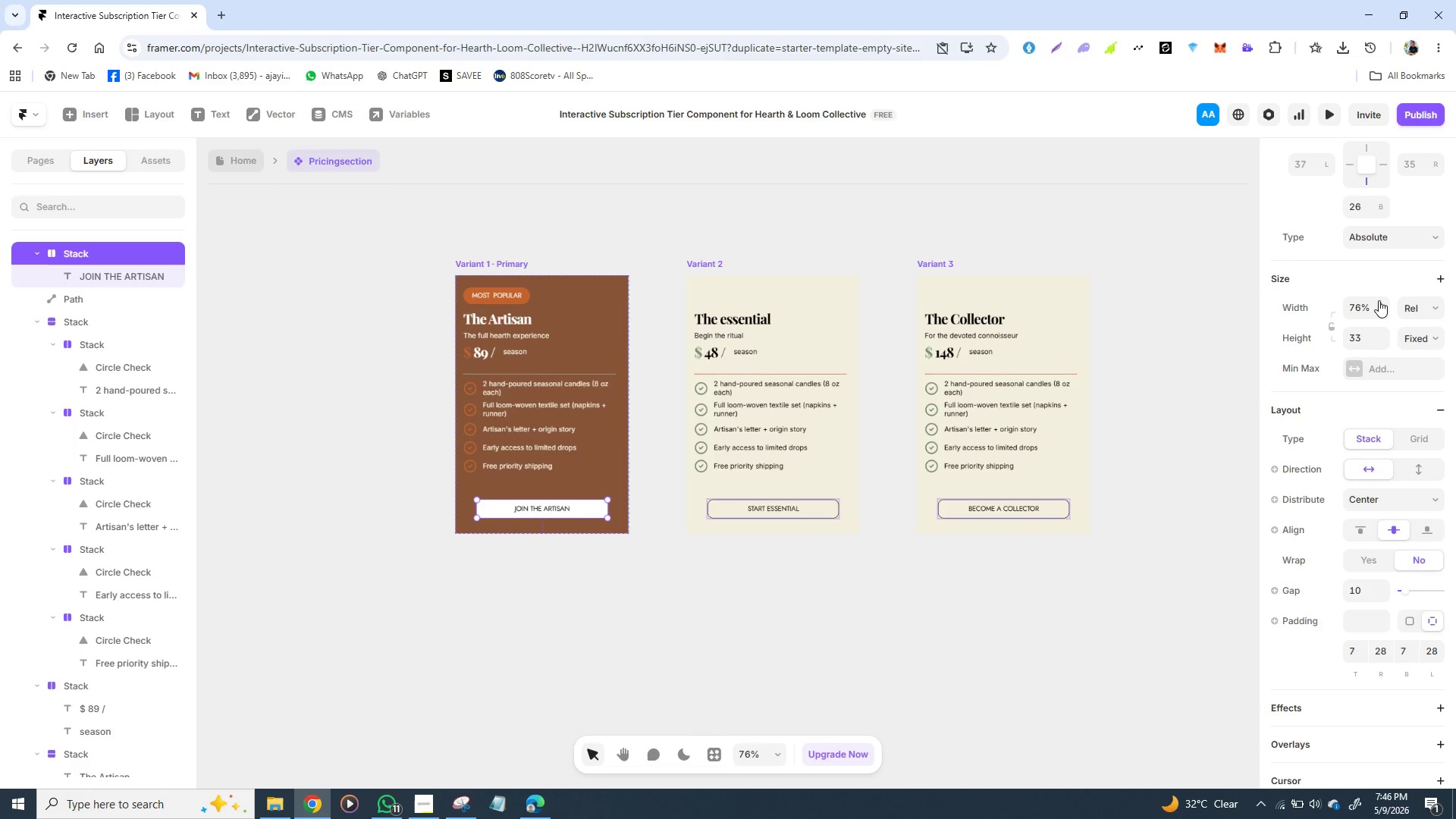 
left_click([1379, 300])
 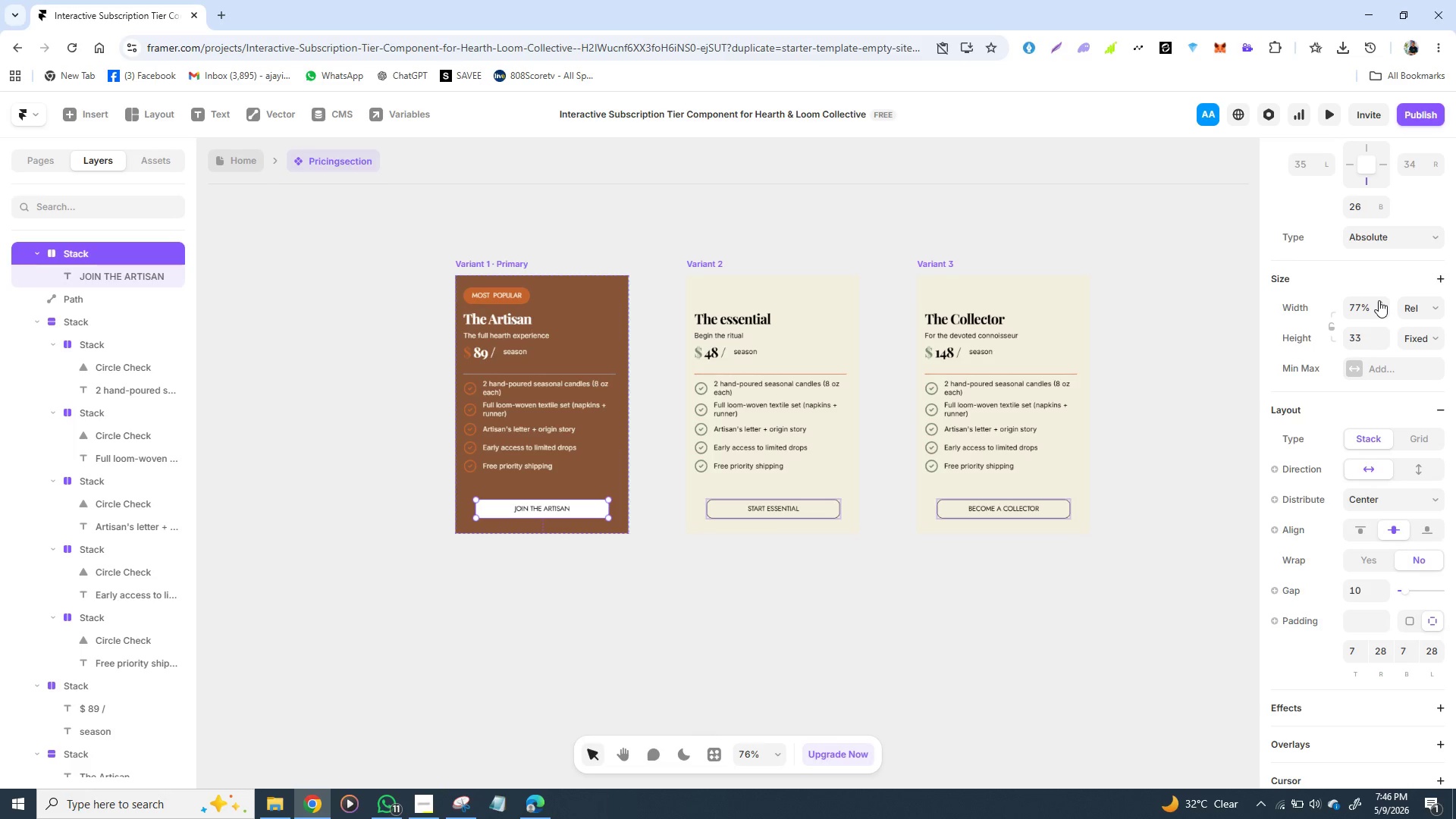 
left_click([1379, 300])
 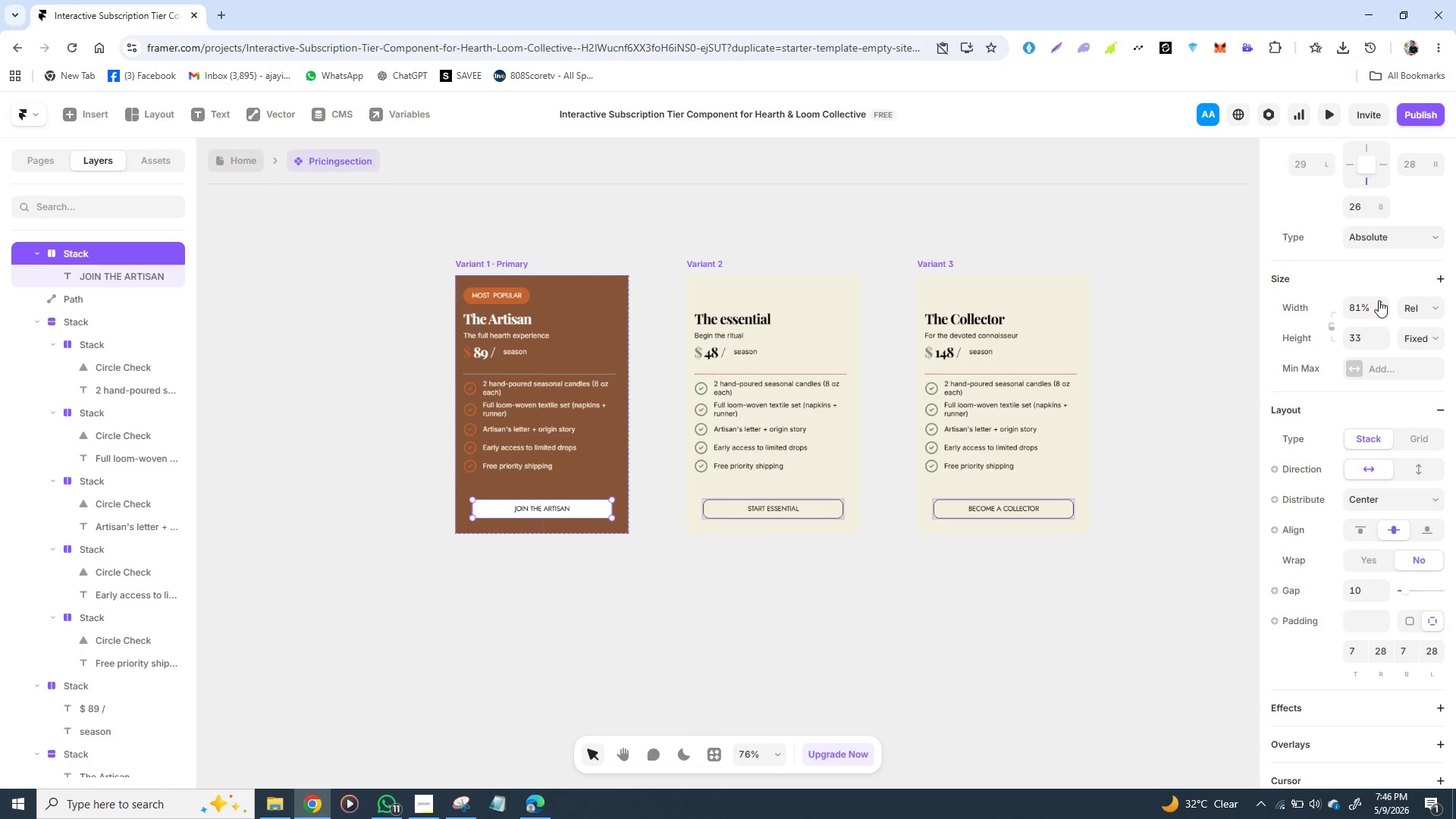 
left_click([1379, 300])
 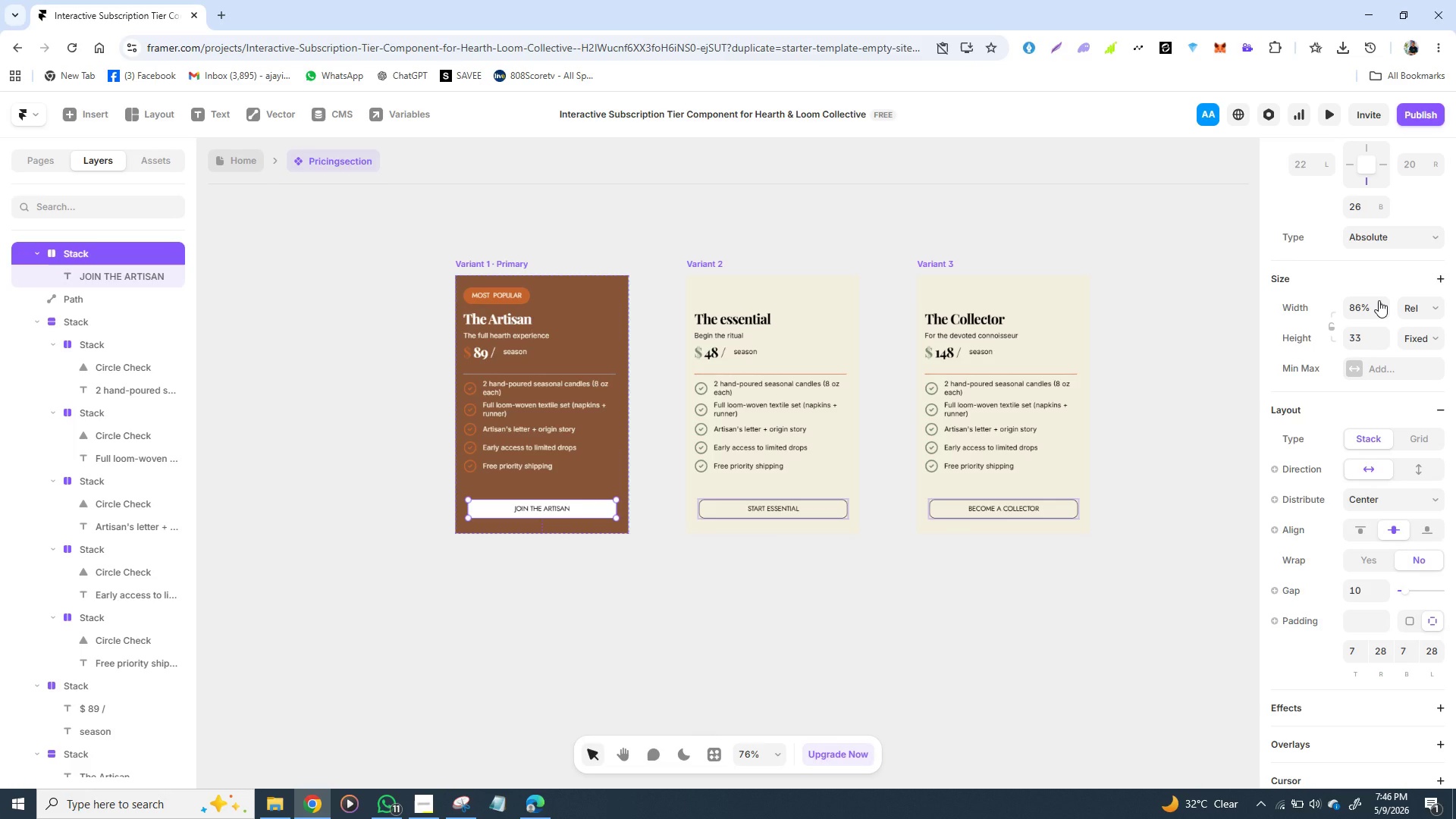 
left_click([1379, 300])
 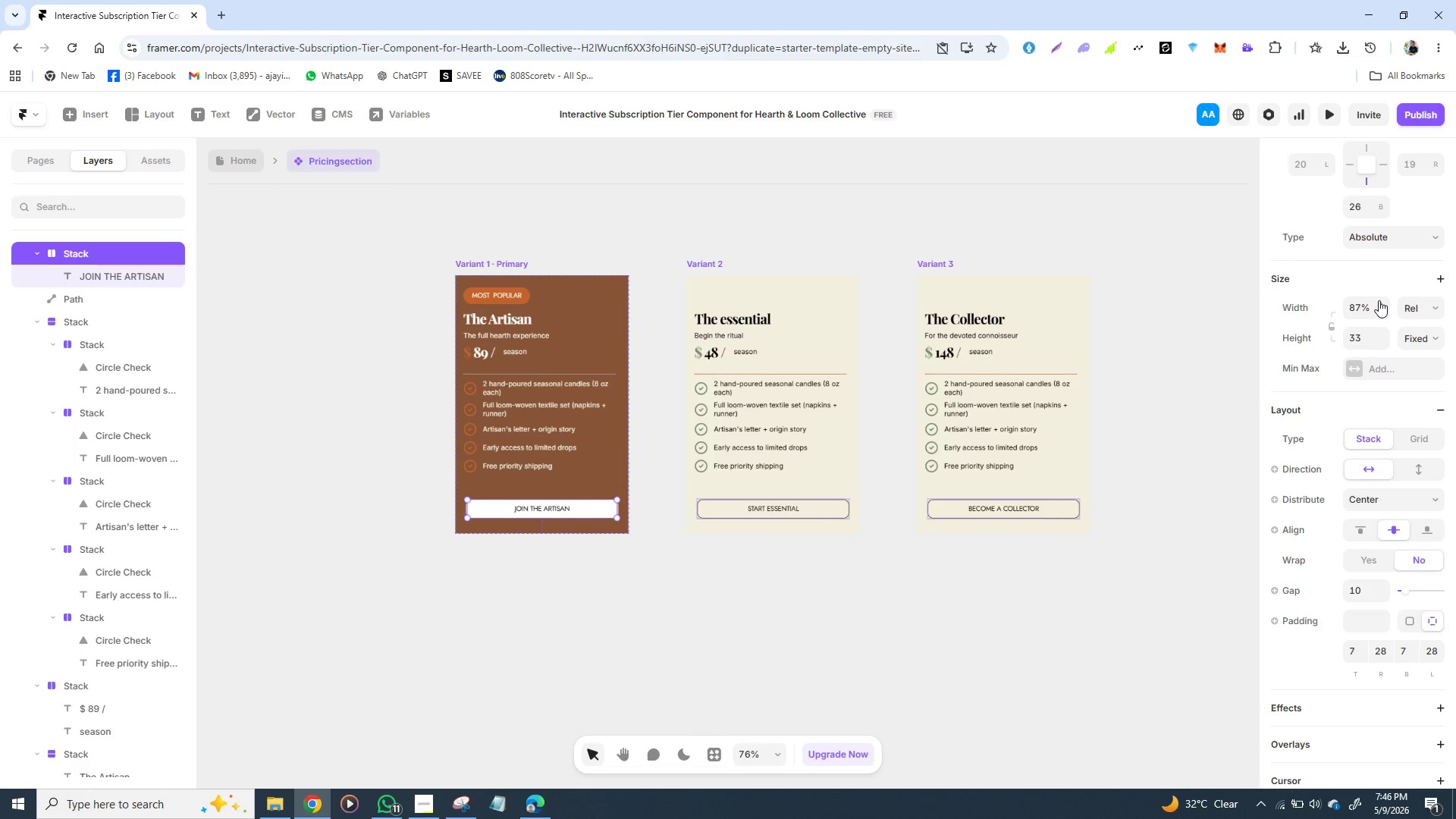 
double_click([1379, 300])
 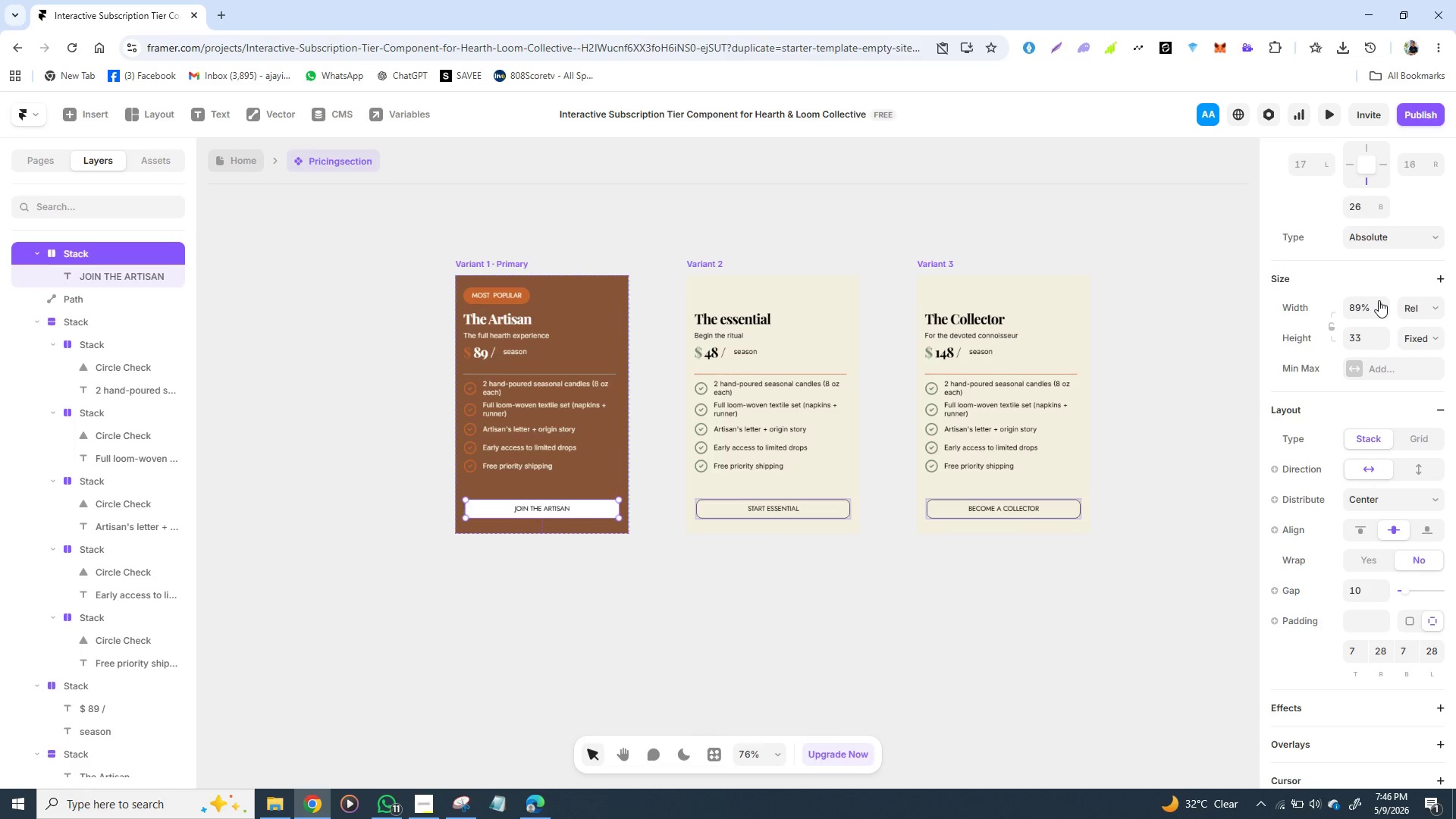 
triple_click([1379, 300])
 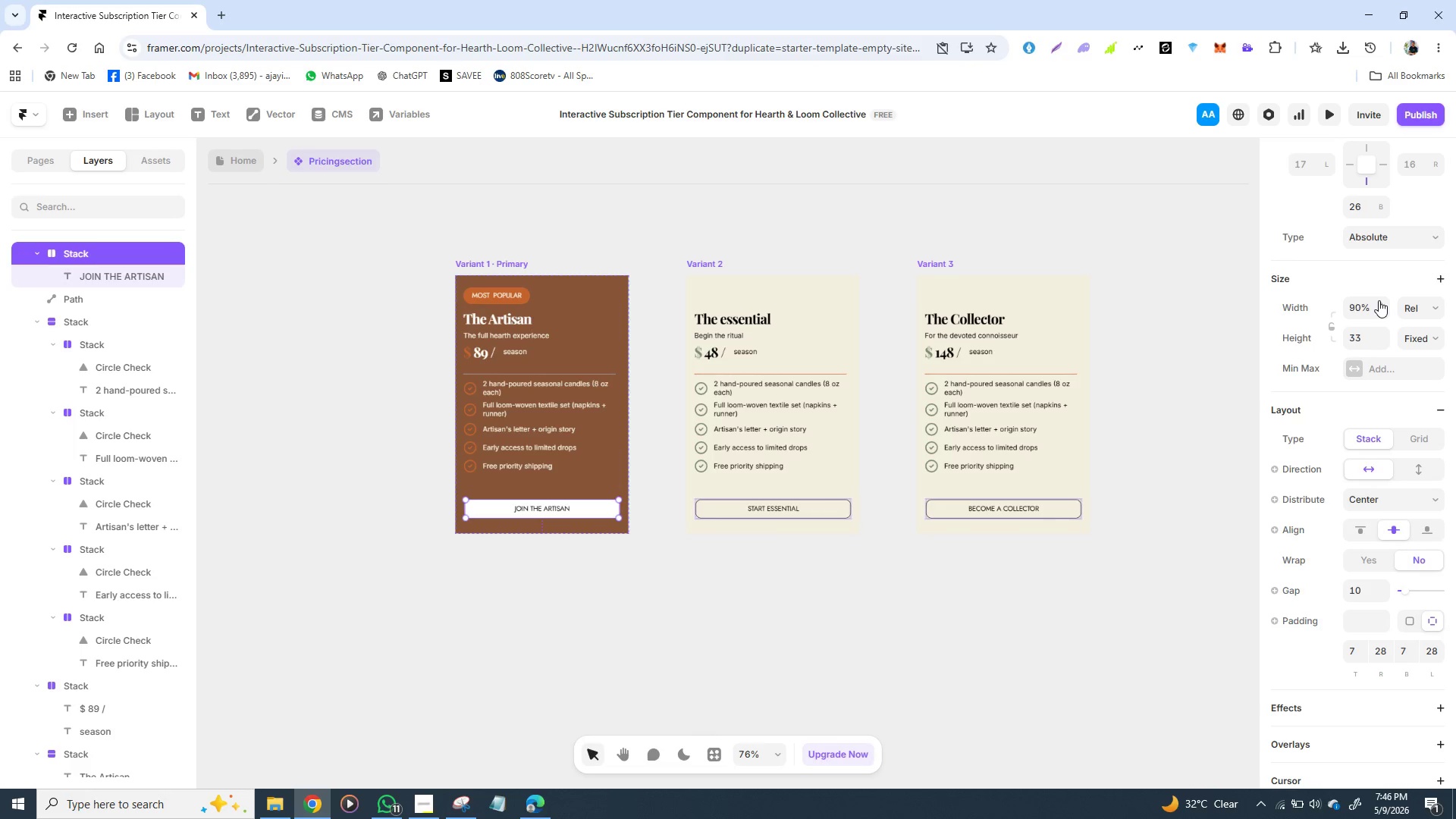 
triple_click([1379, 300])
 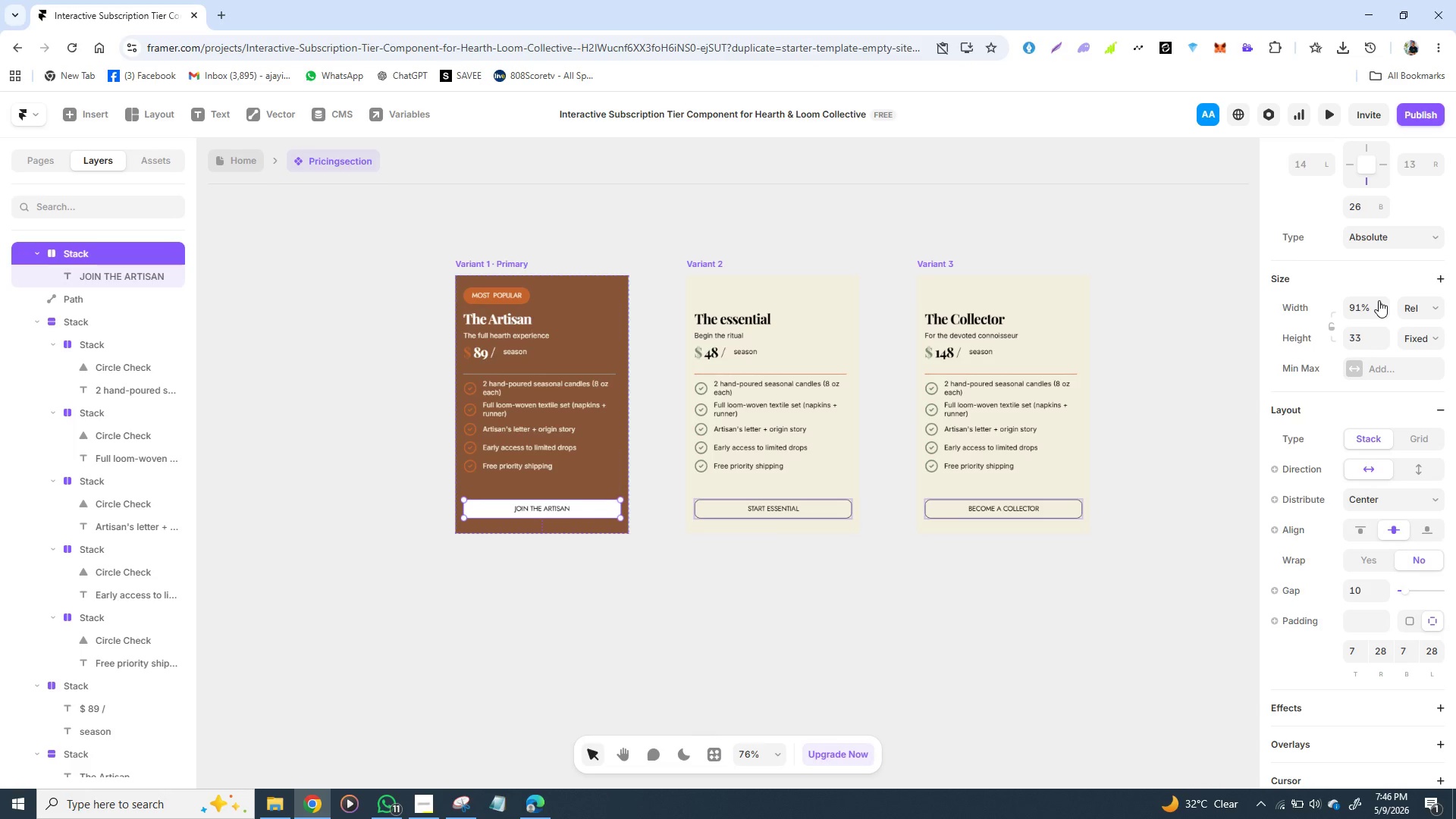 
double_click([1379, 300])
 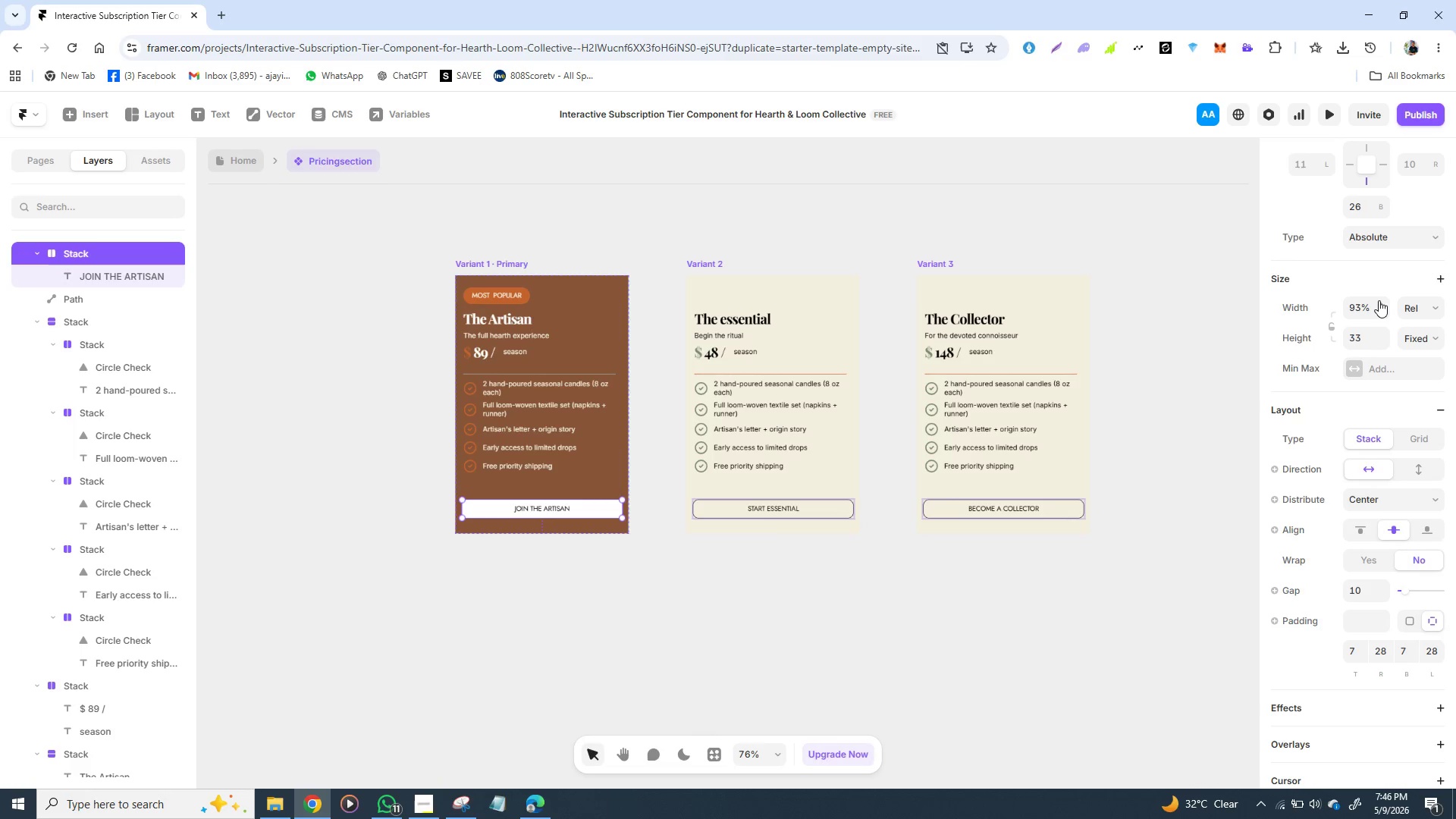 
triple_click([1379, 300])
 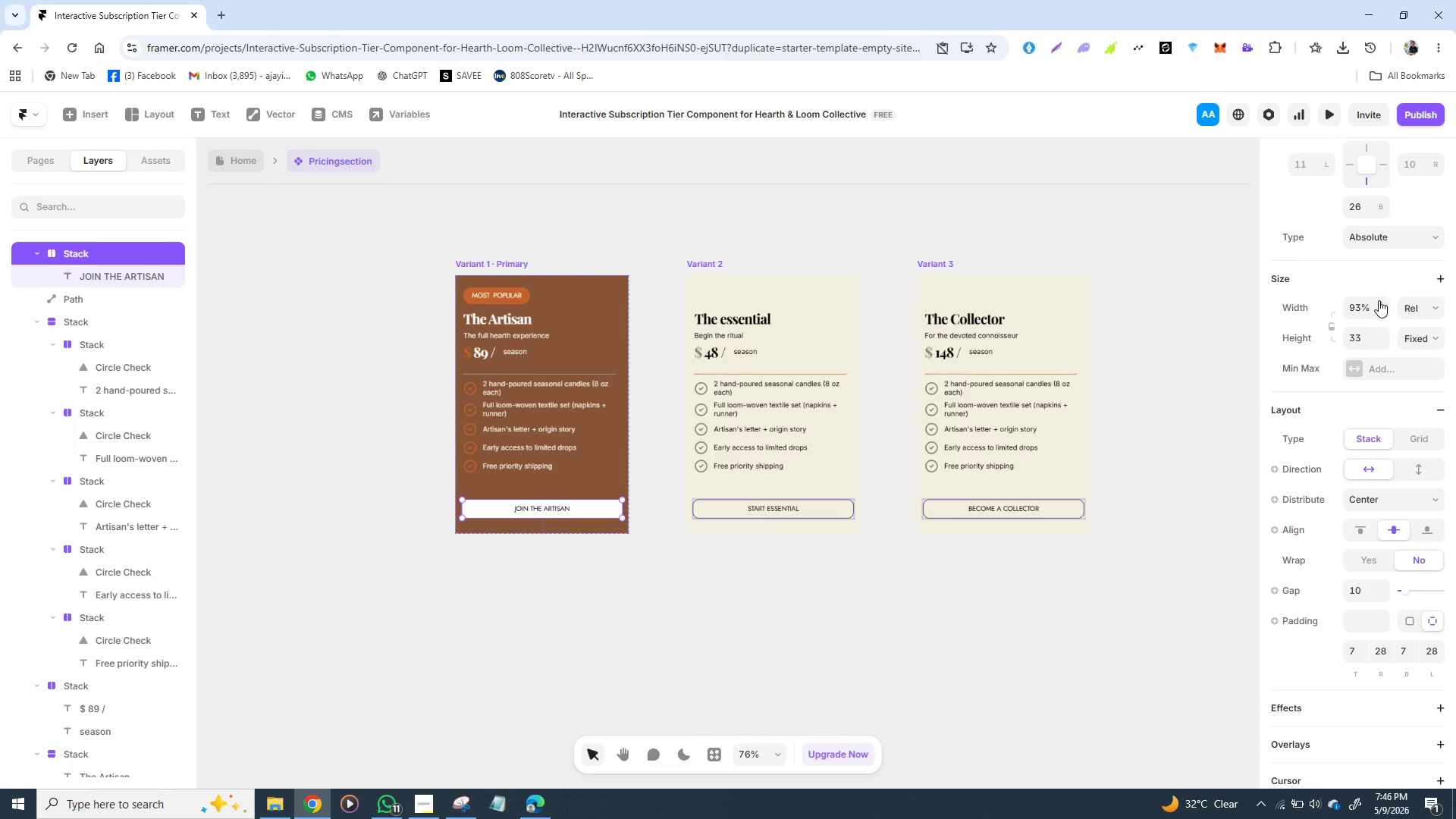 
triple_click([1379, 300])
 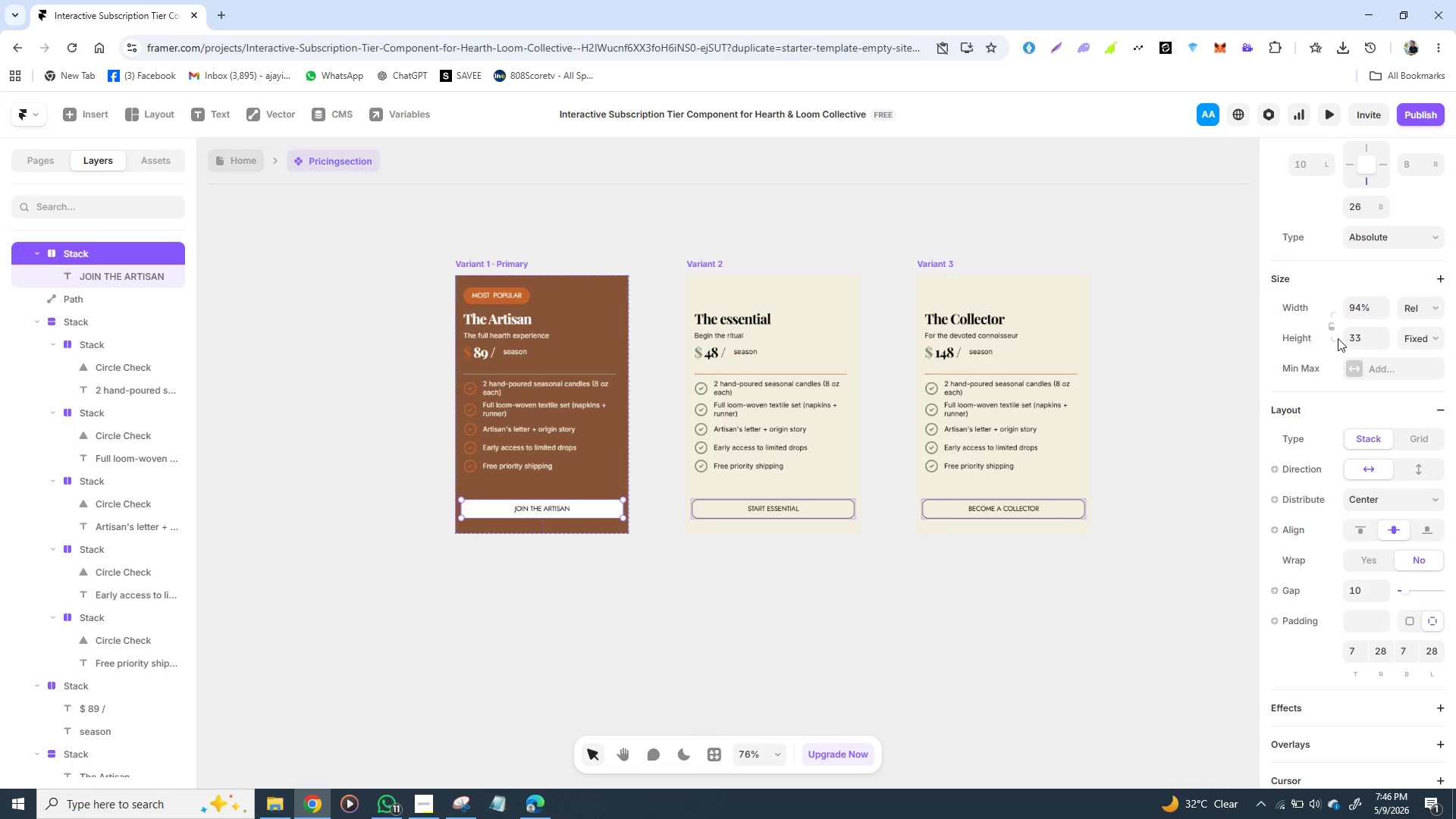 
left_click([1170, 472])
 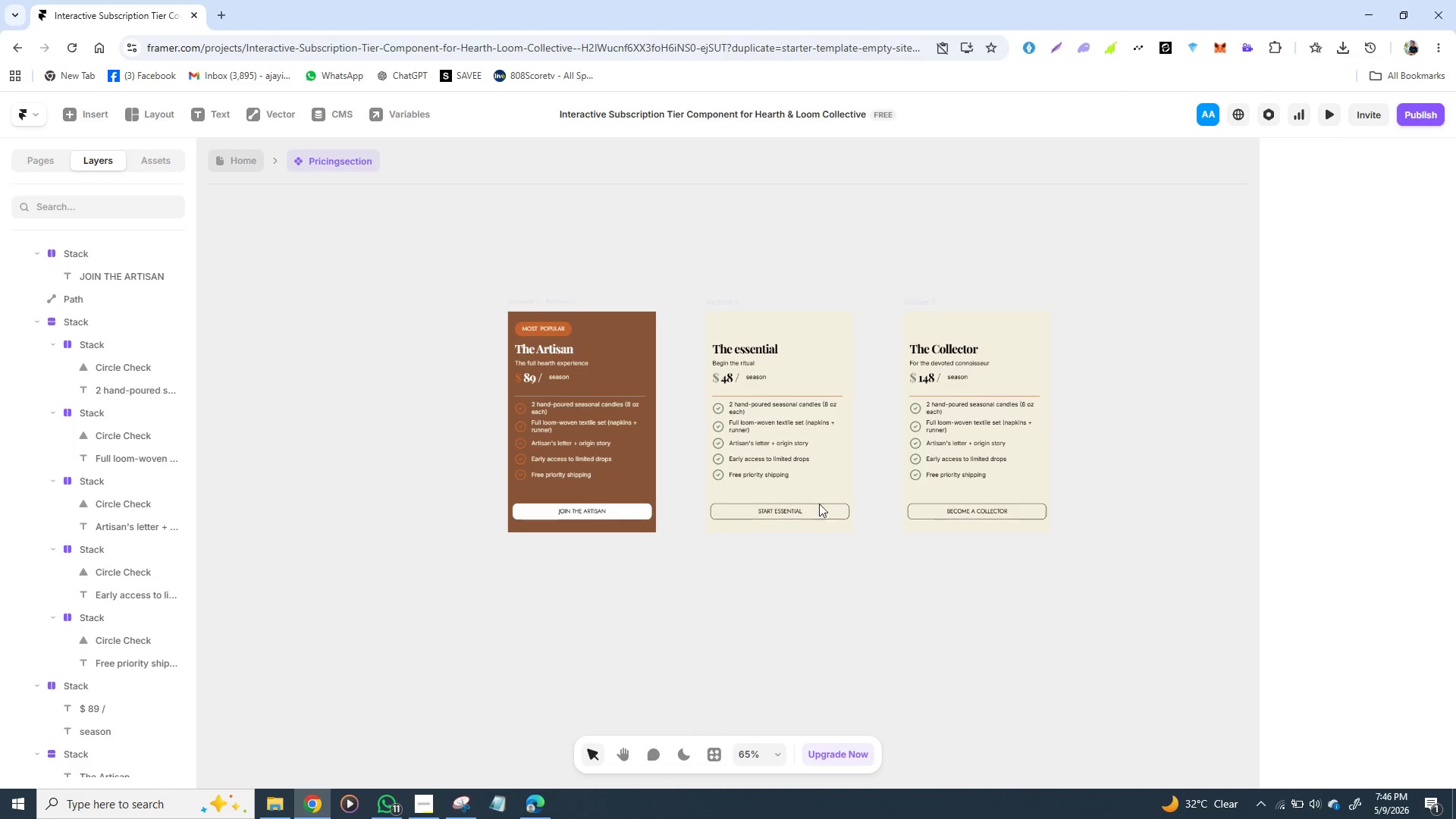 
left_click([736, 516])
 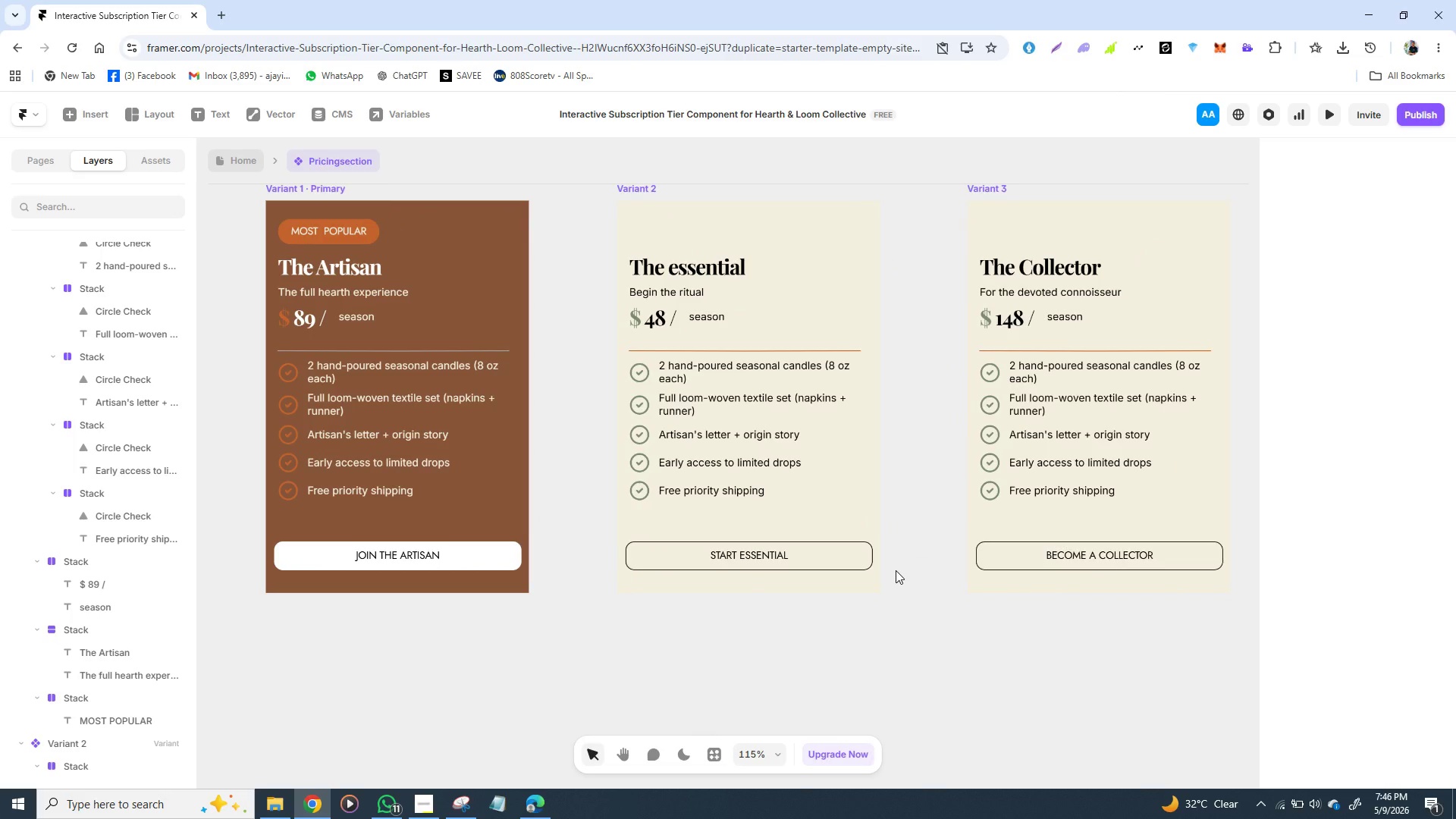 
wait(17.16)
 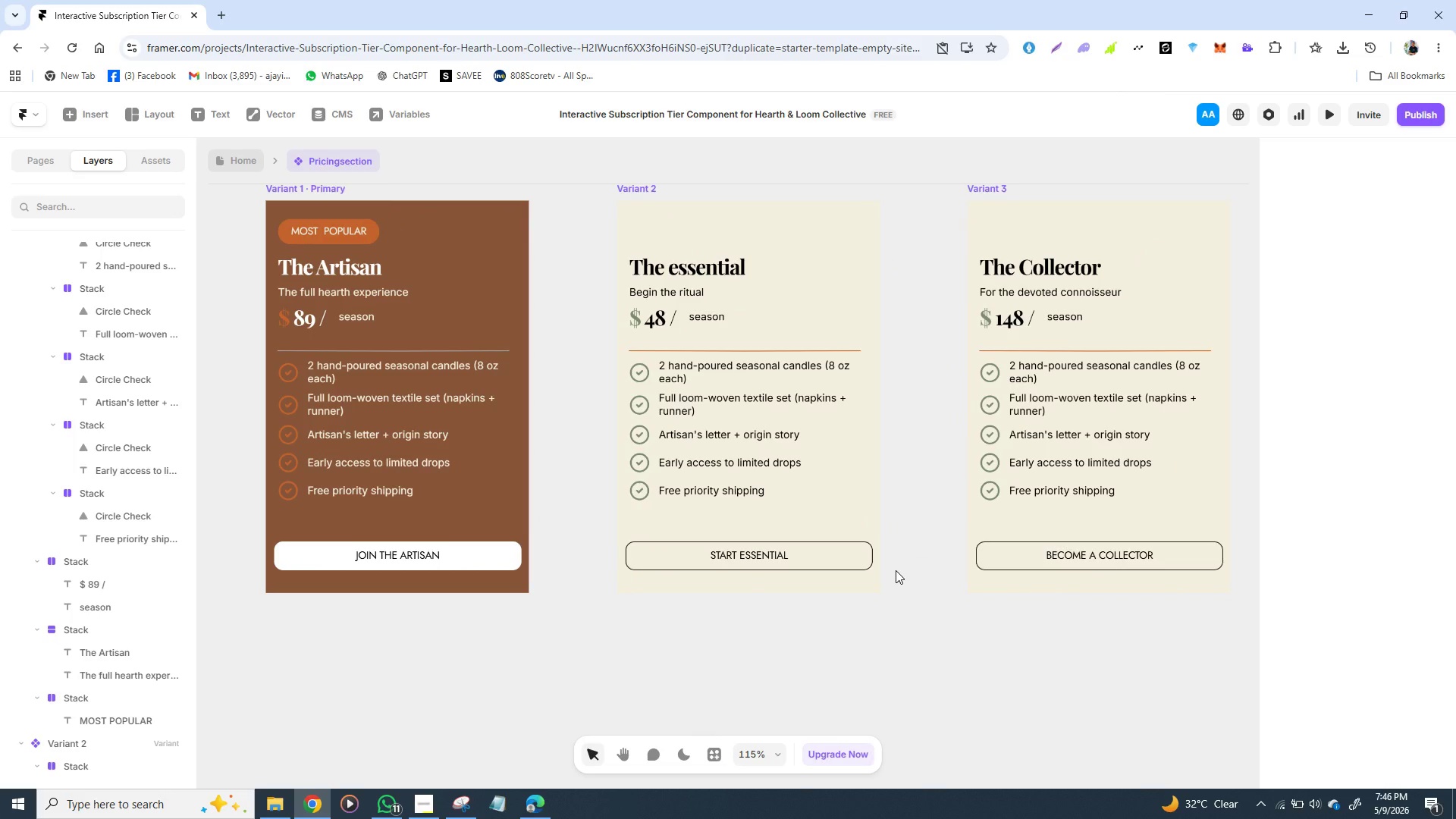 
double_click([674, 269])
 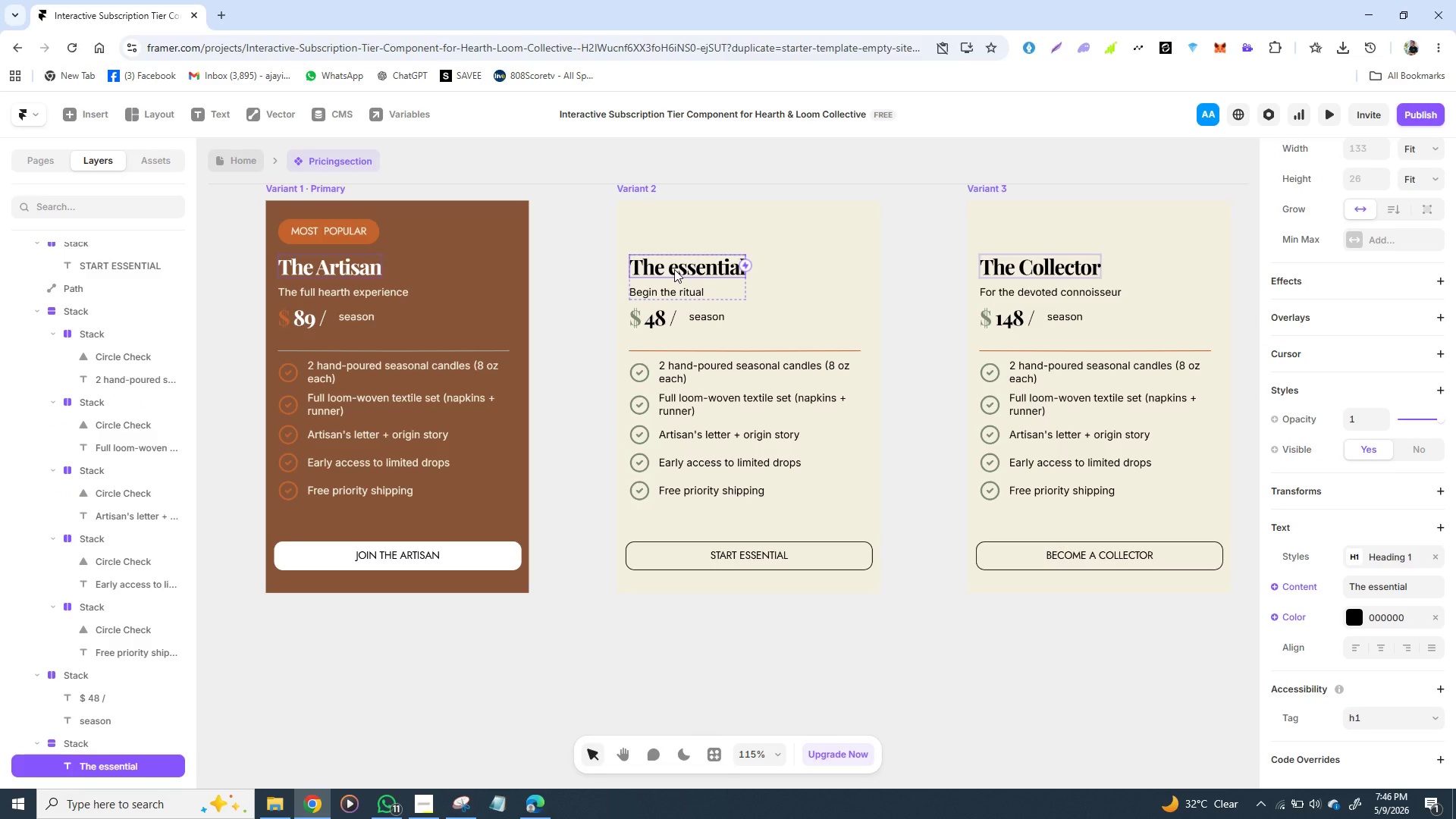 
triple_click([674, 269])
 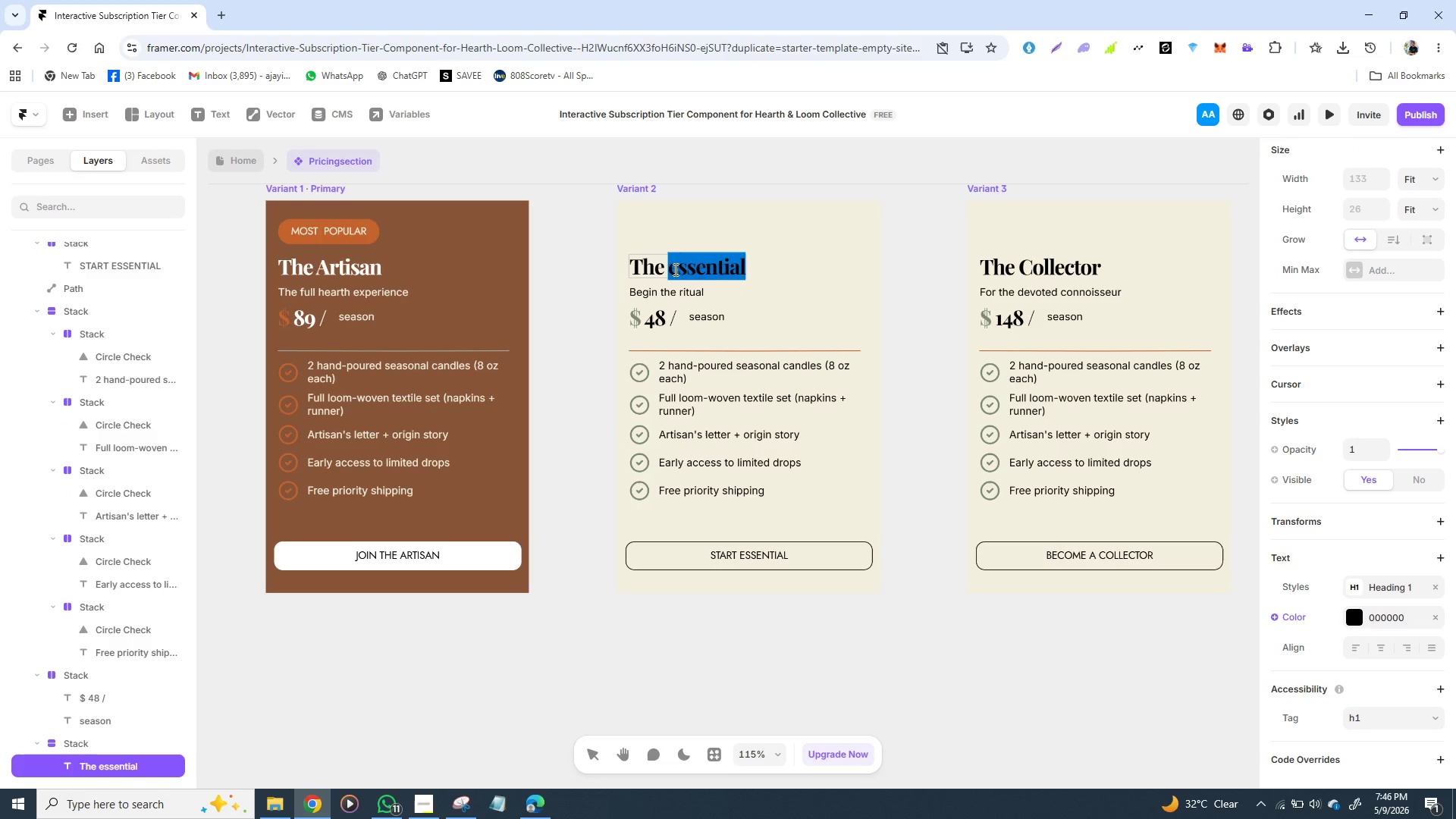 
left_click([674, 269])
 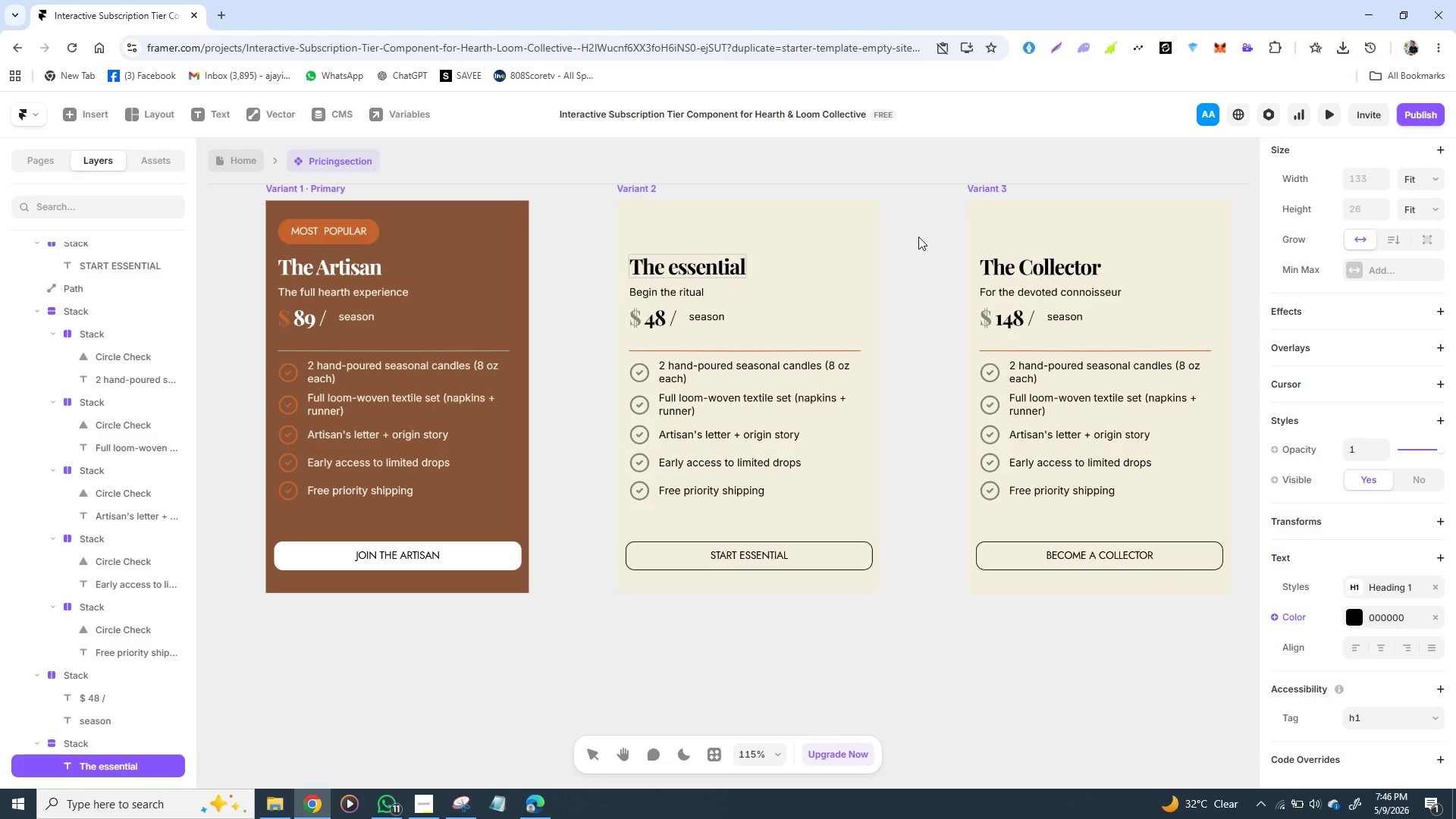 
key(Backspace)
 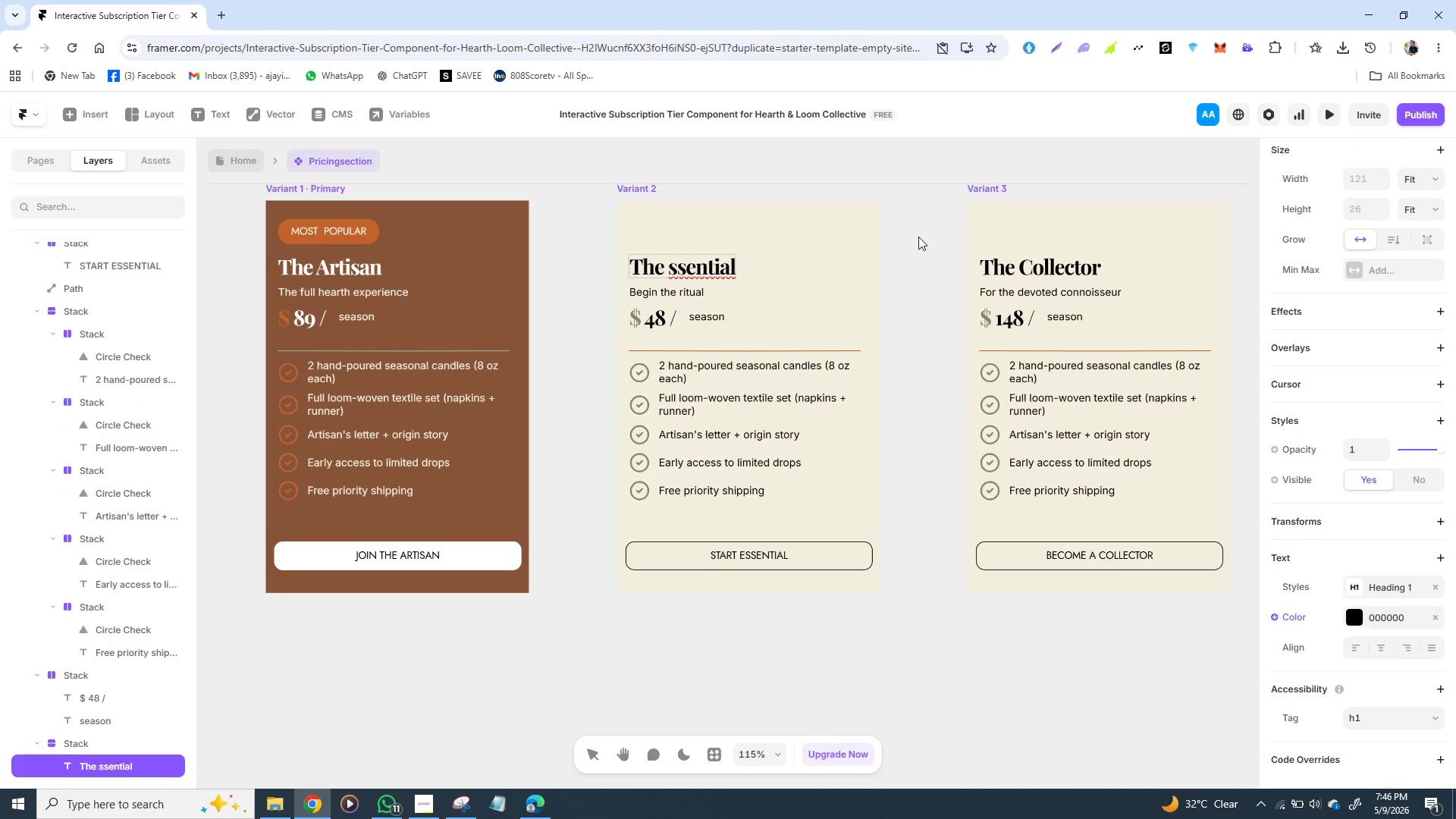 
key(CapsLock)
 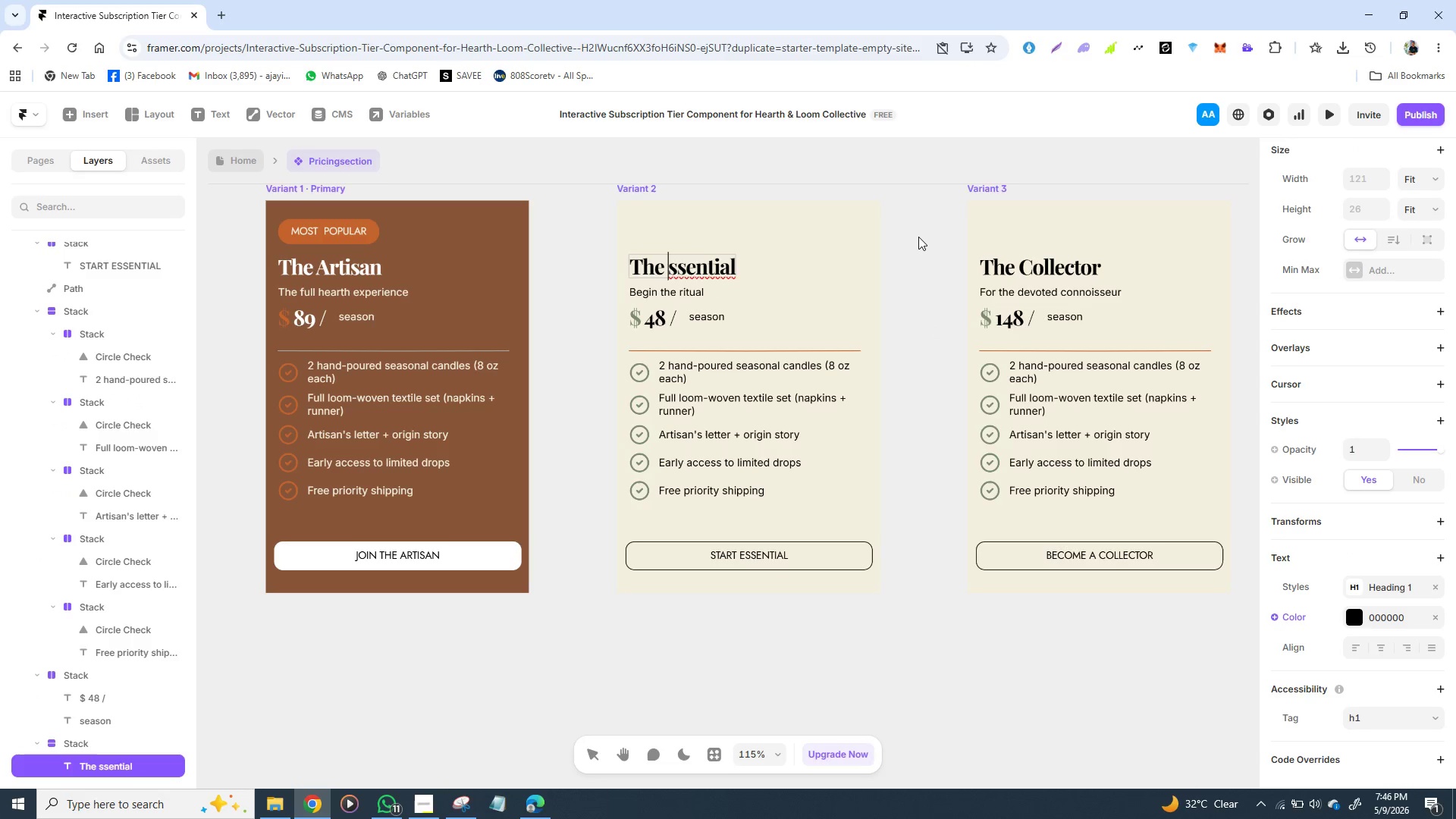 
key(E)
 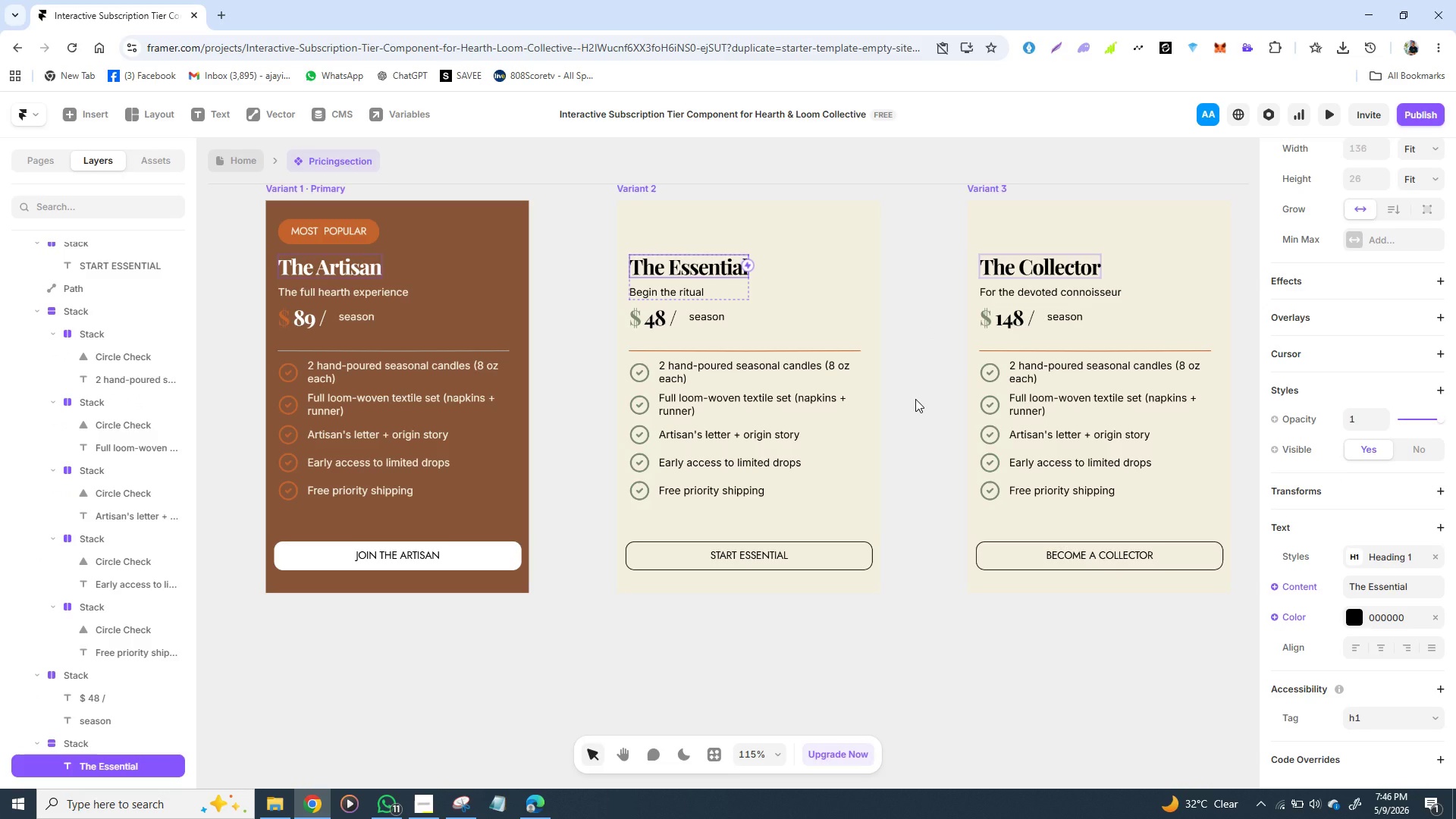 
wait(9.16)
 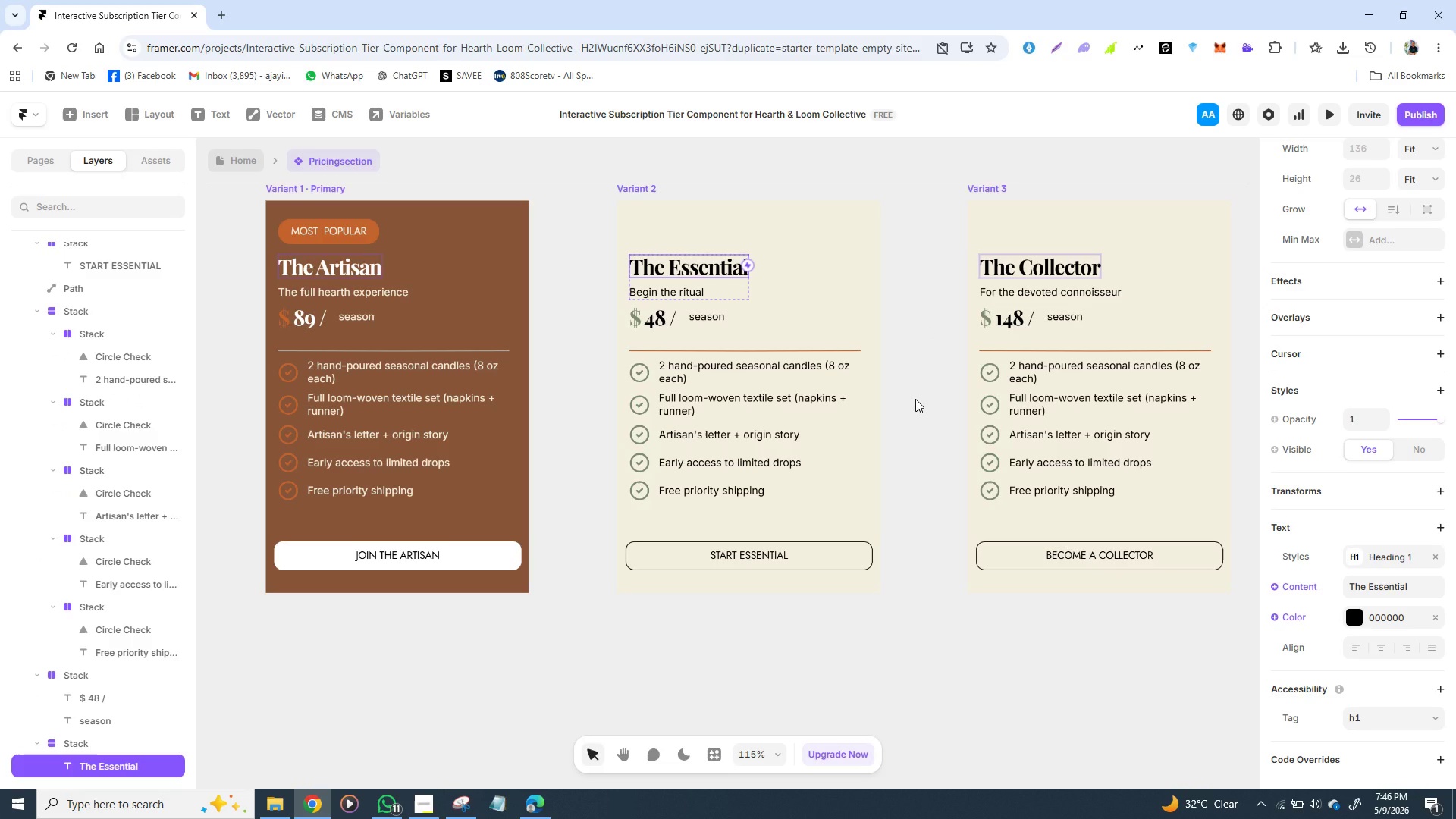 
left_click([734, 260])
 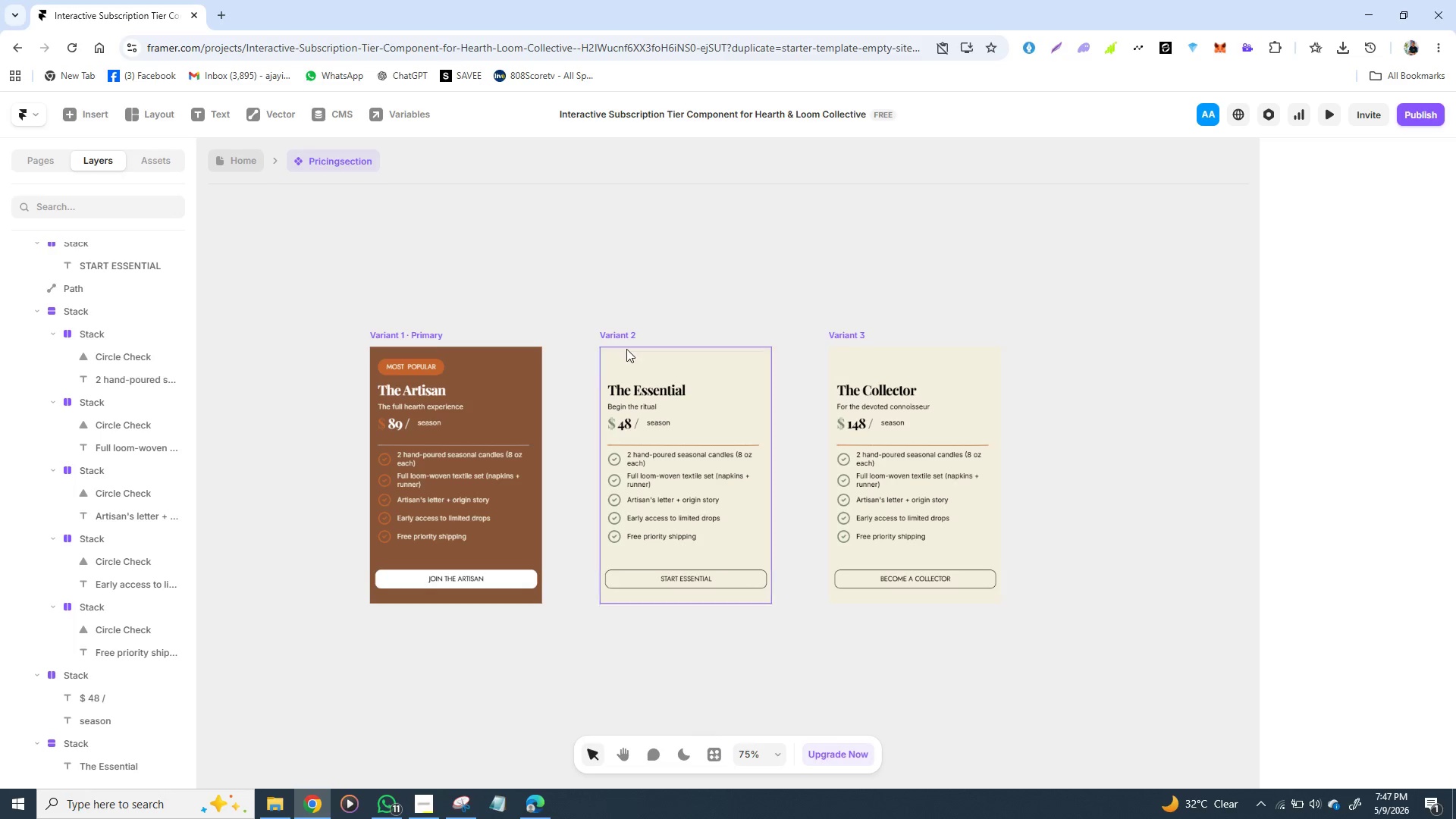 
wait(34.86)
 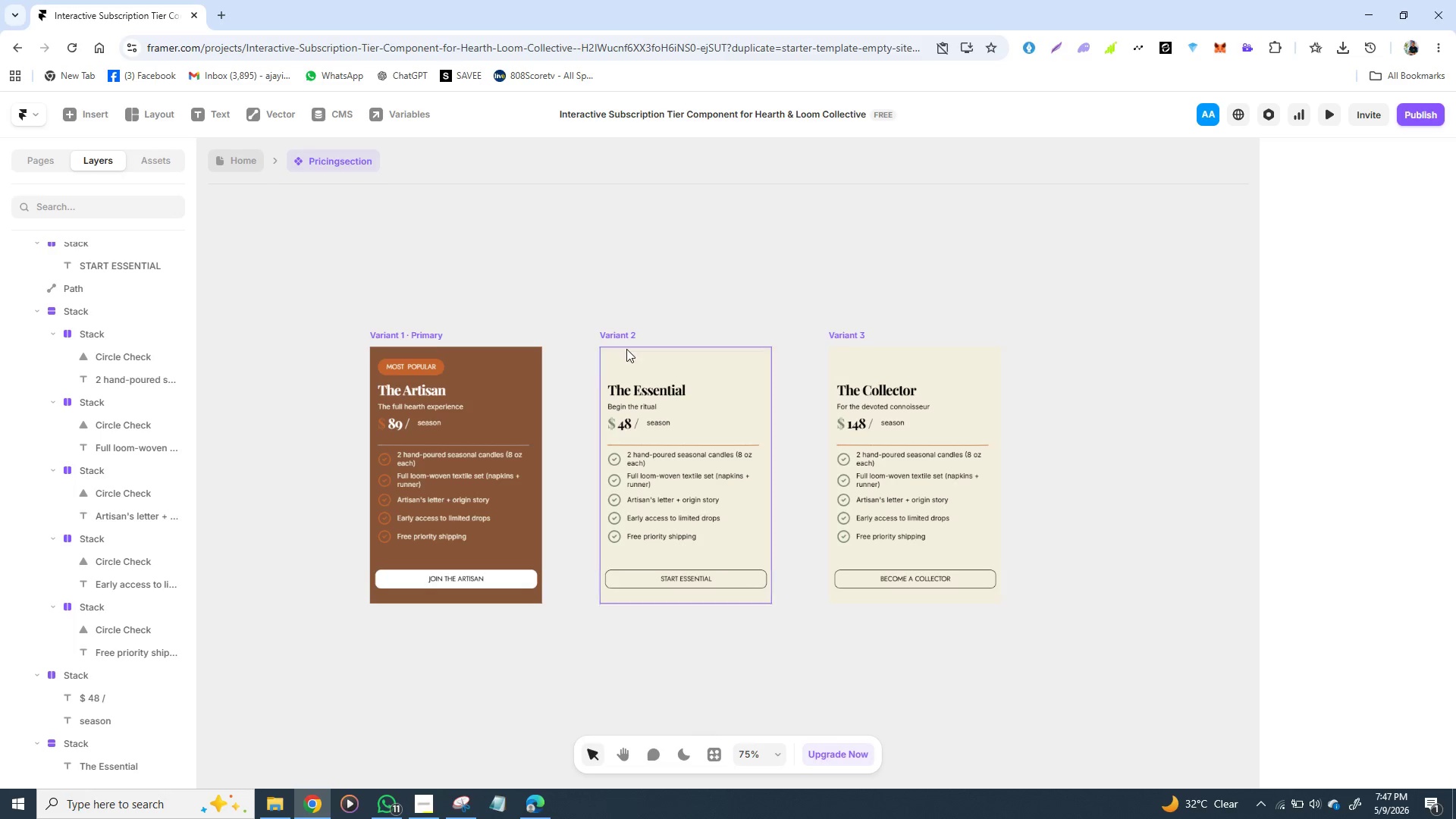 
double_click([418, 333])
 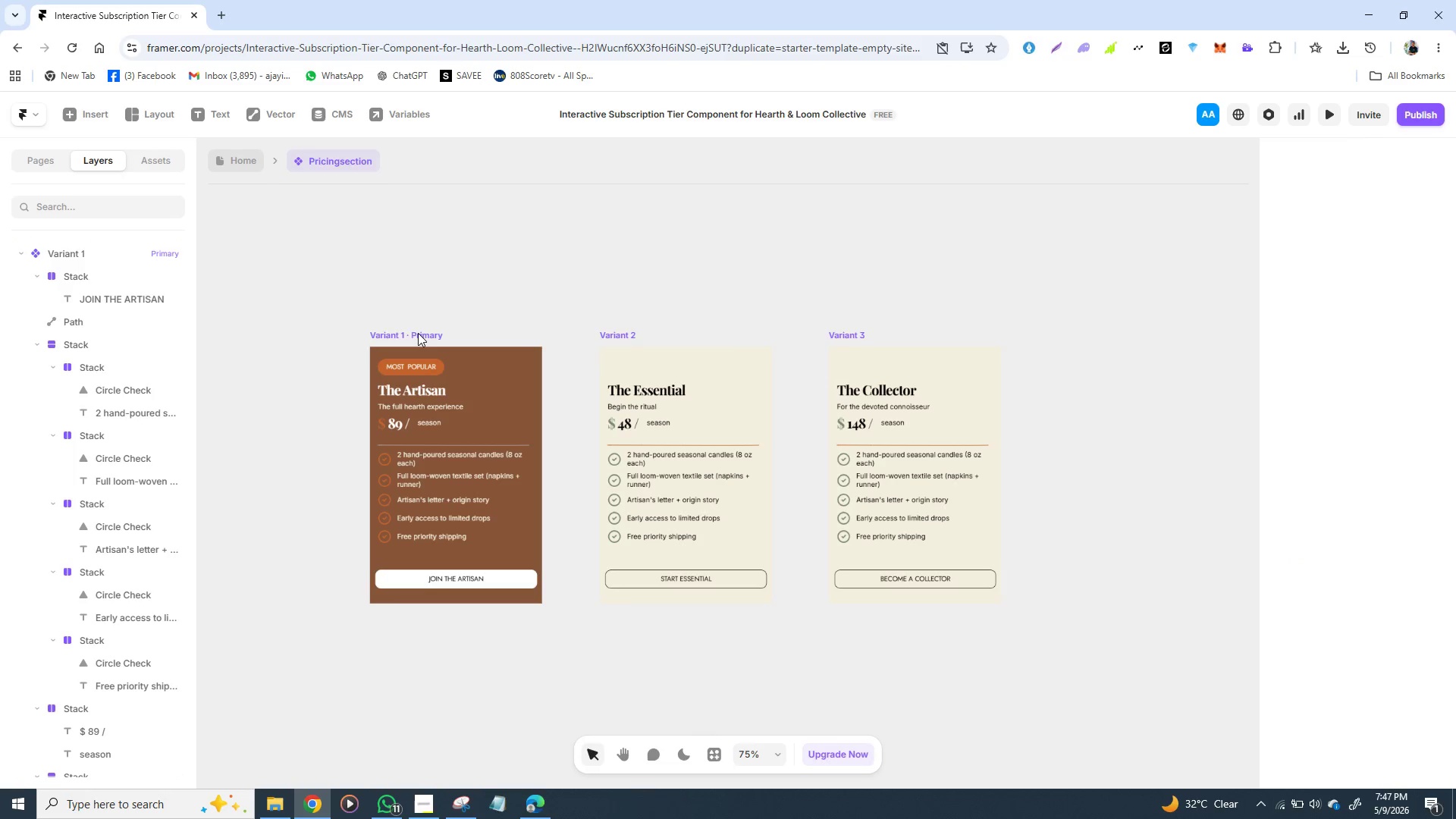 
triple_click([418, 333])
 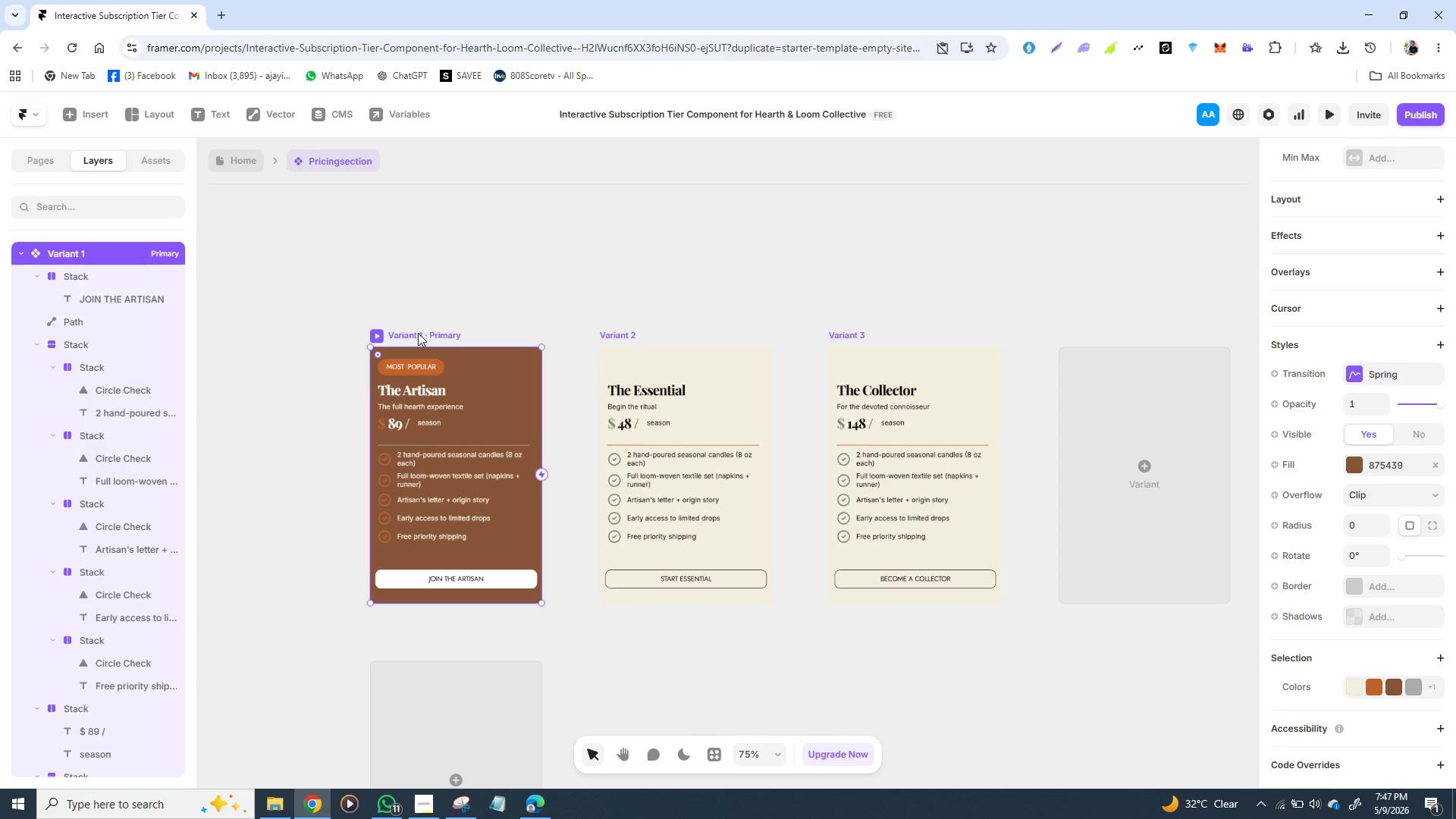 
triple_click([418, 333])
 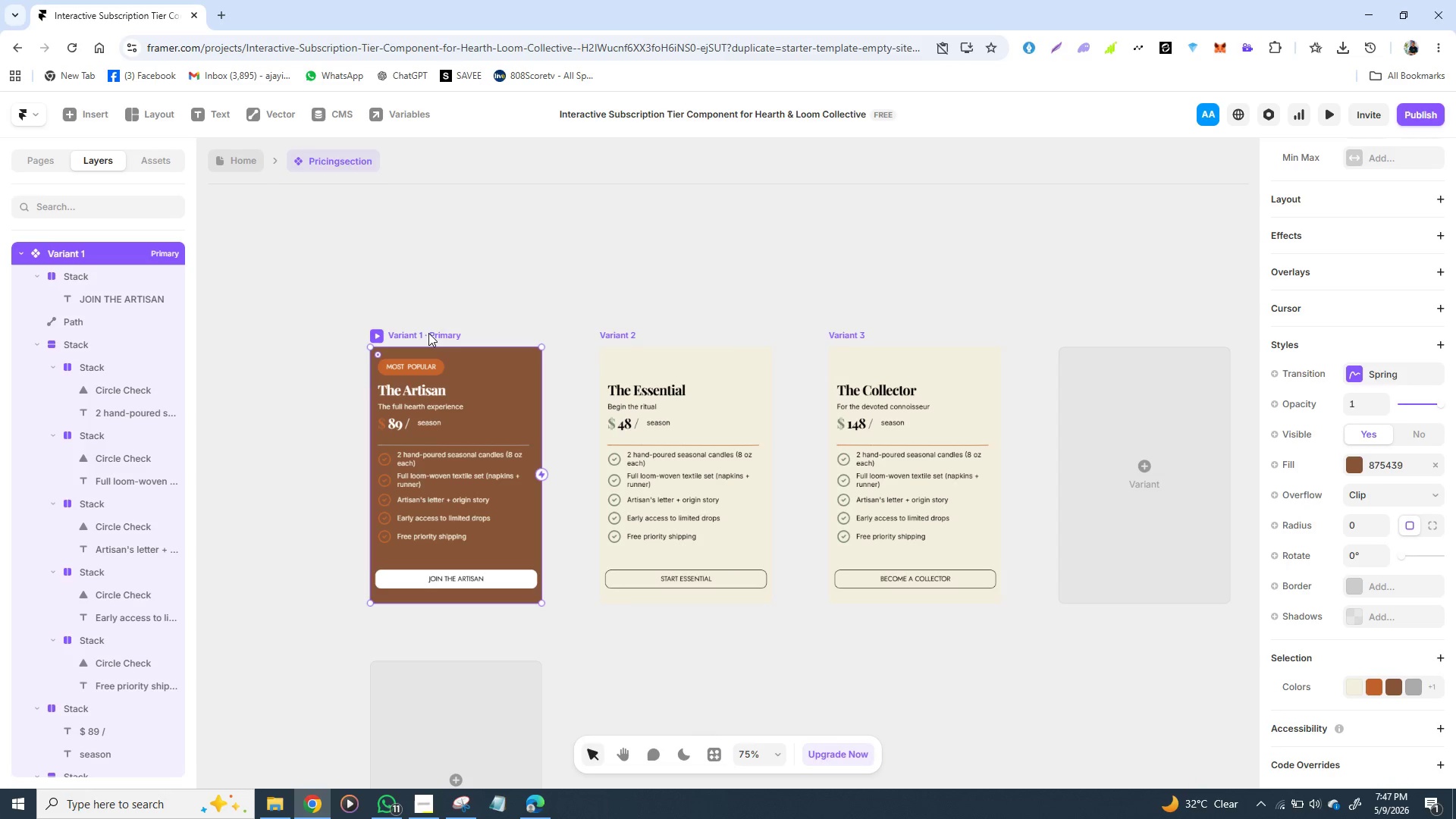 
double_click([428, 333])
 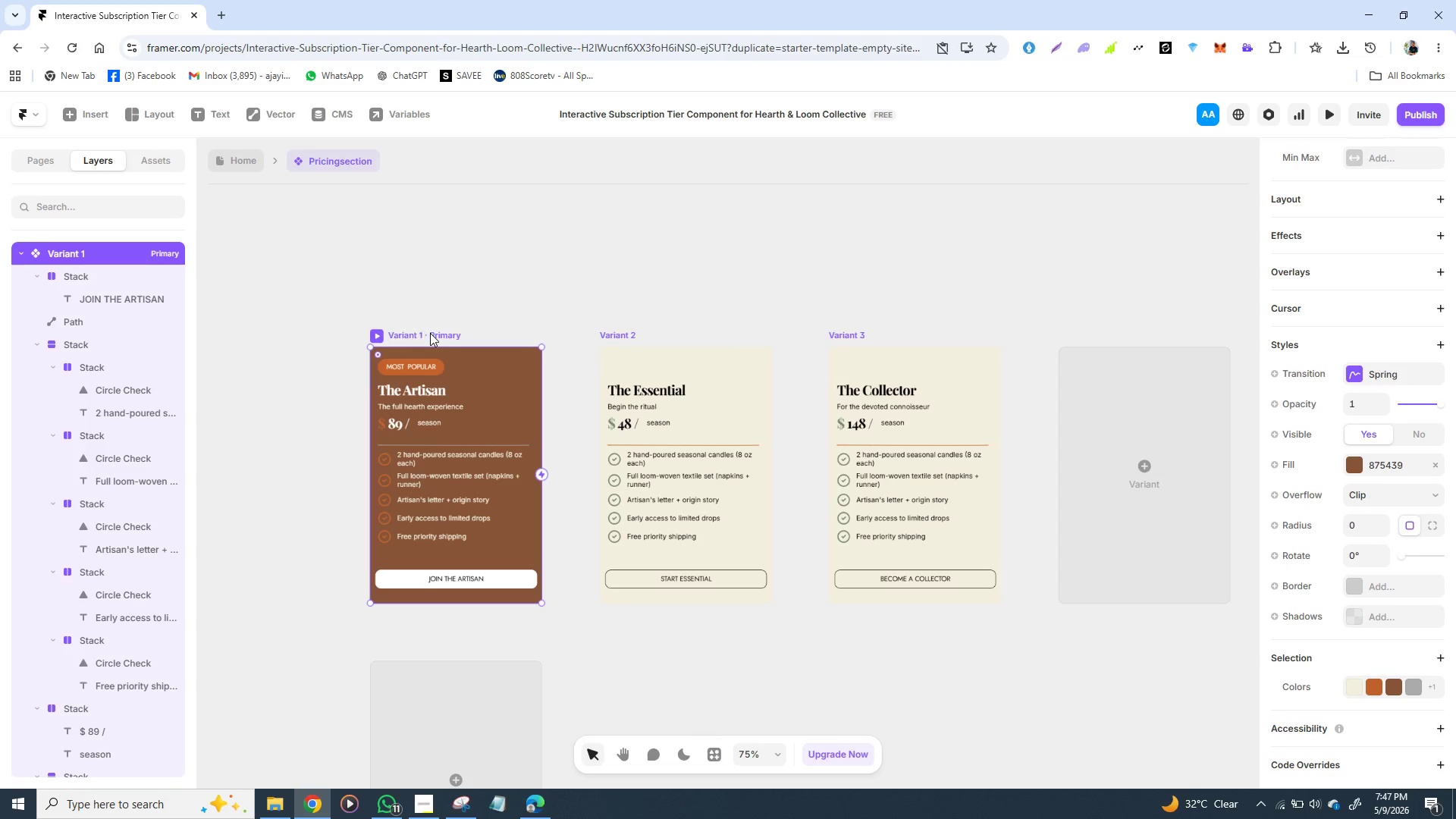 
triple_click([430, 333])
 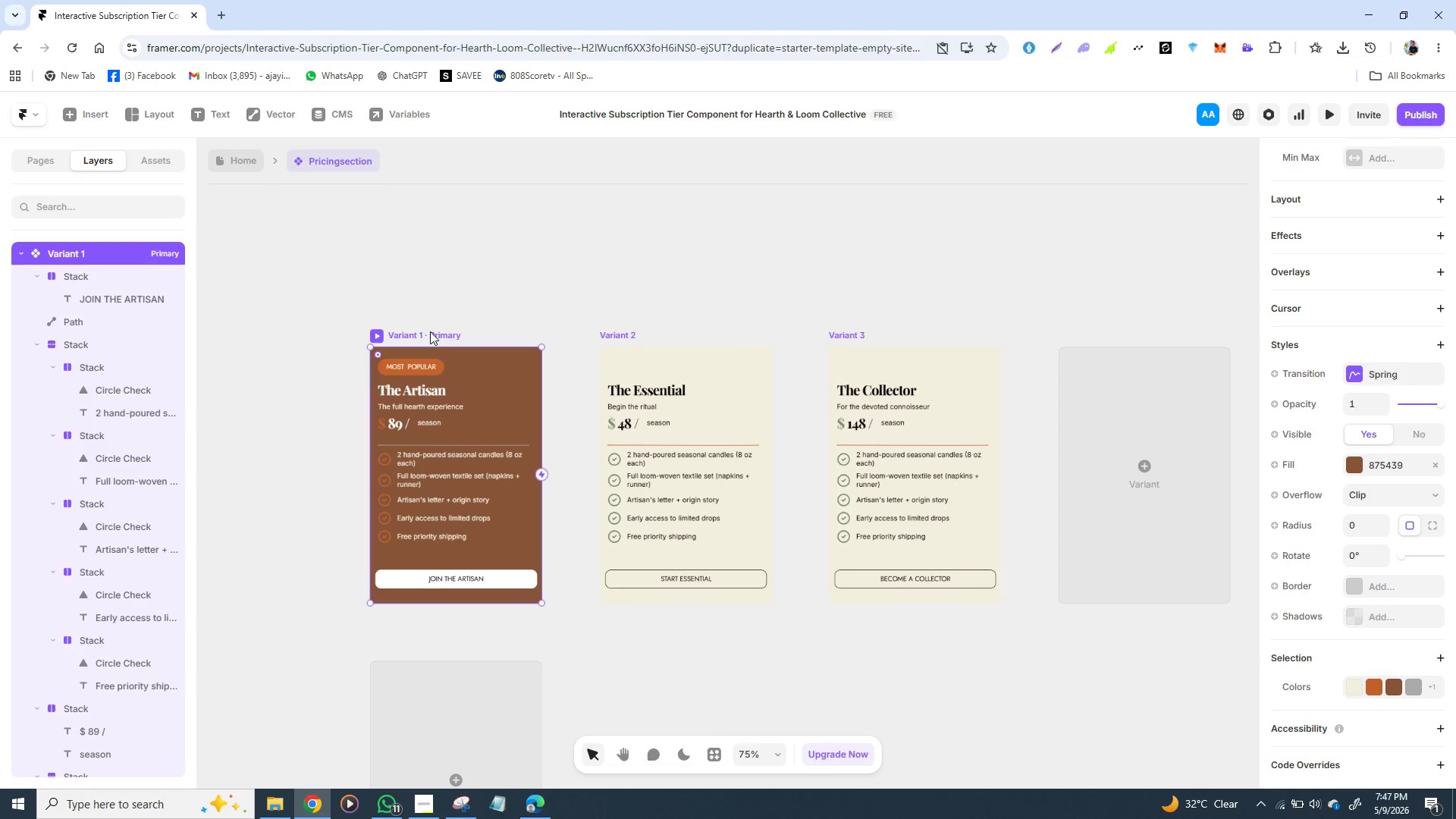 
double_click([431, 331])
 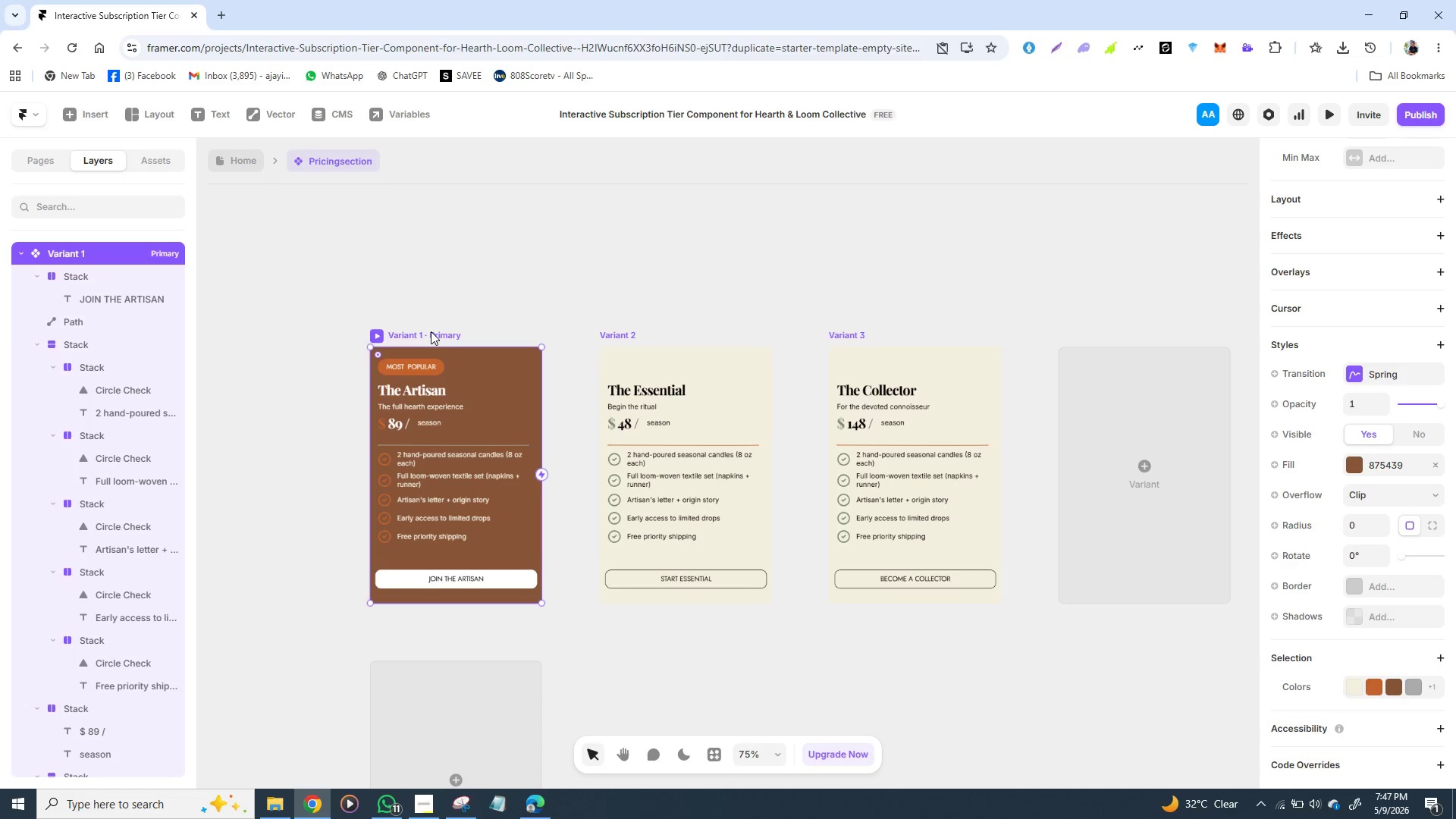 
triple_click([431, 331])
 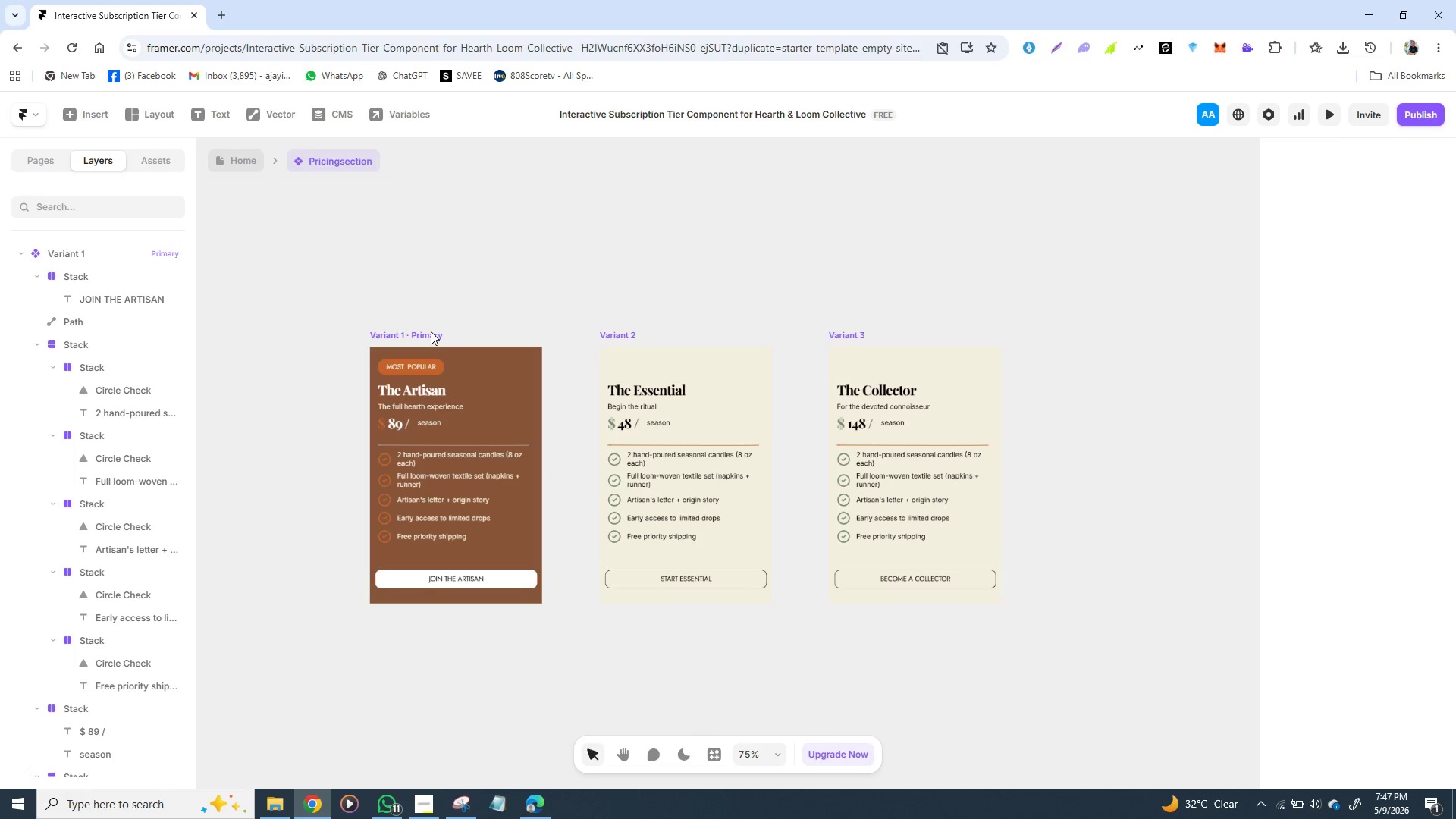 
triple_click([431, 331])
 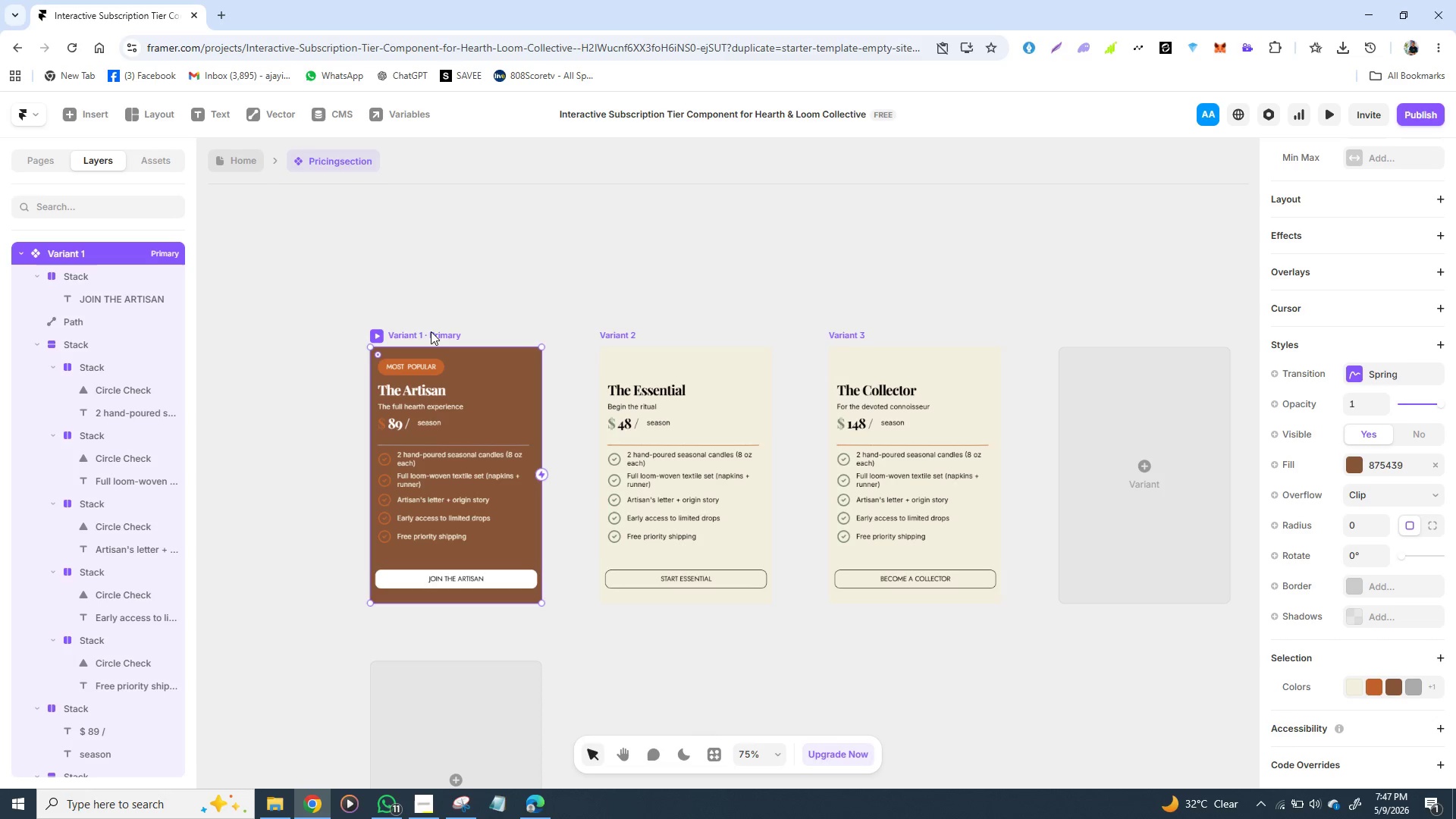 
triple_click([431, 331])
 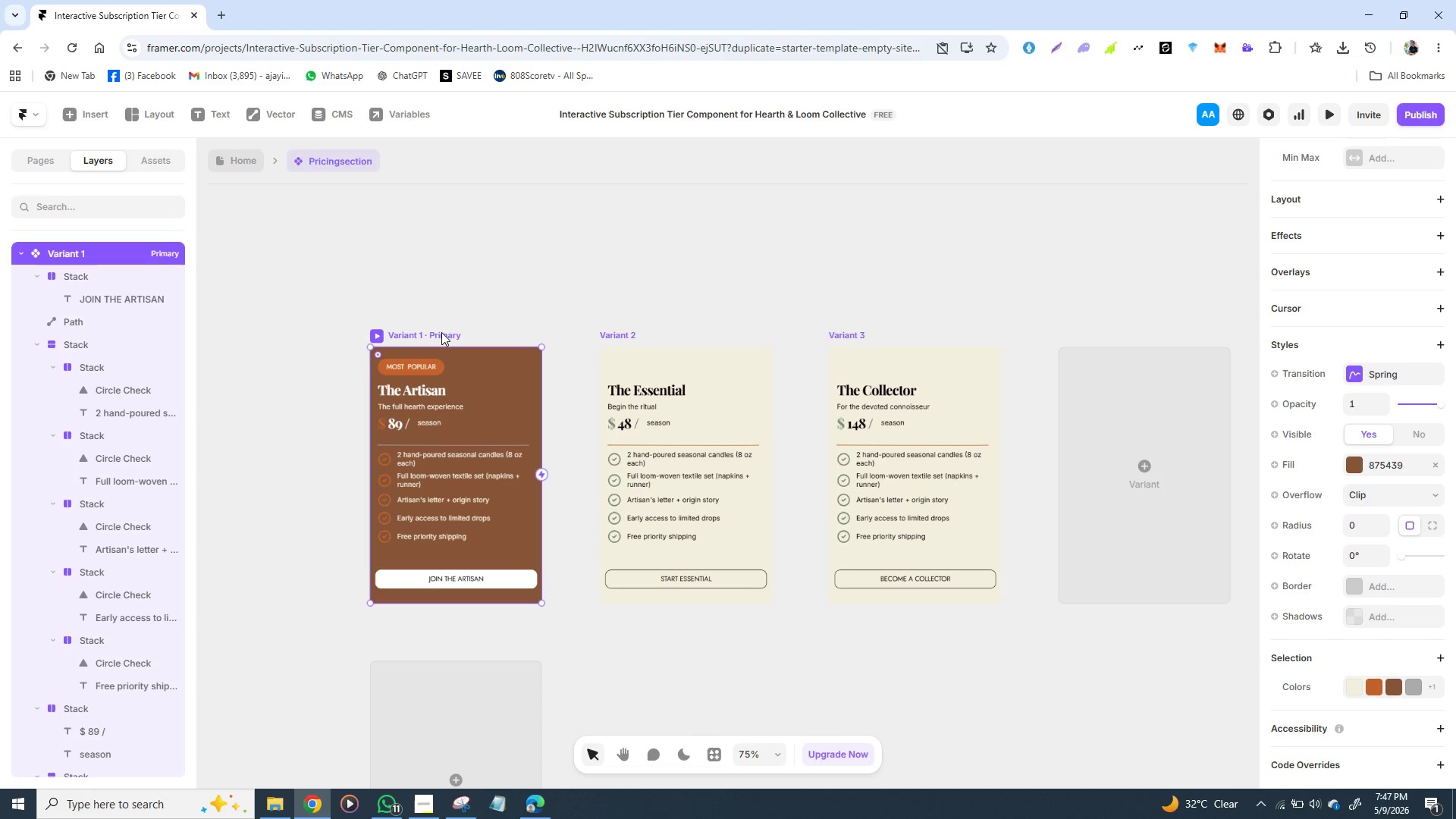 
double_click([441, 332])
 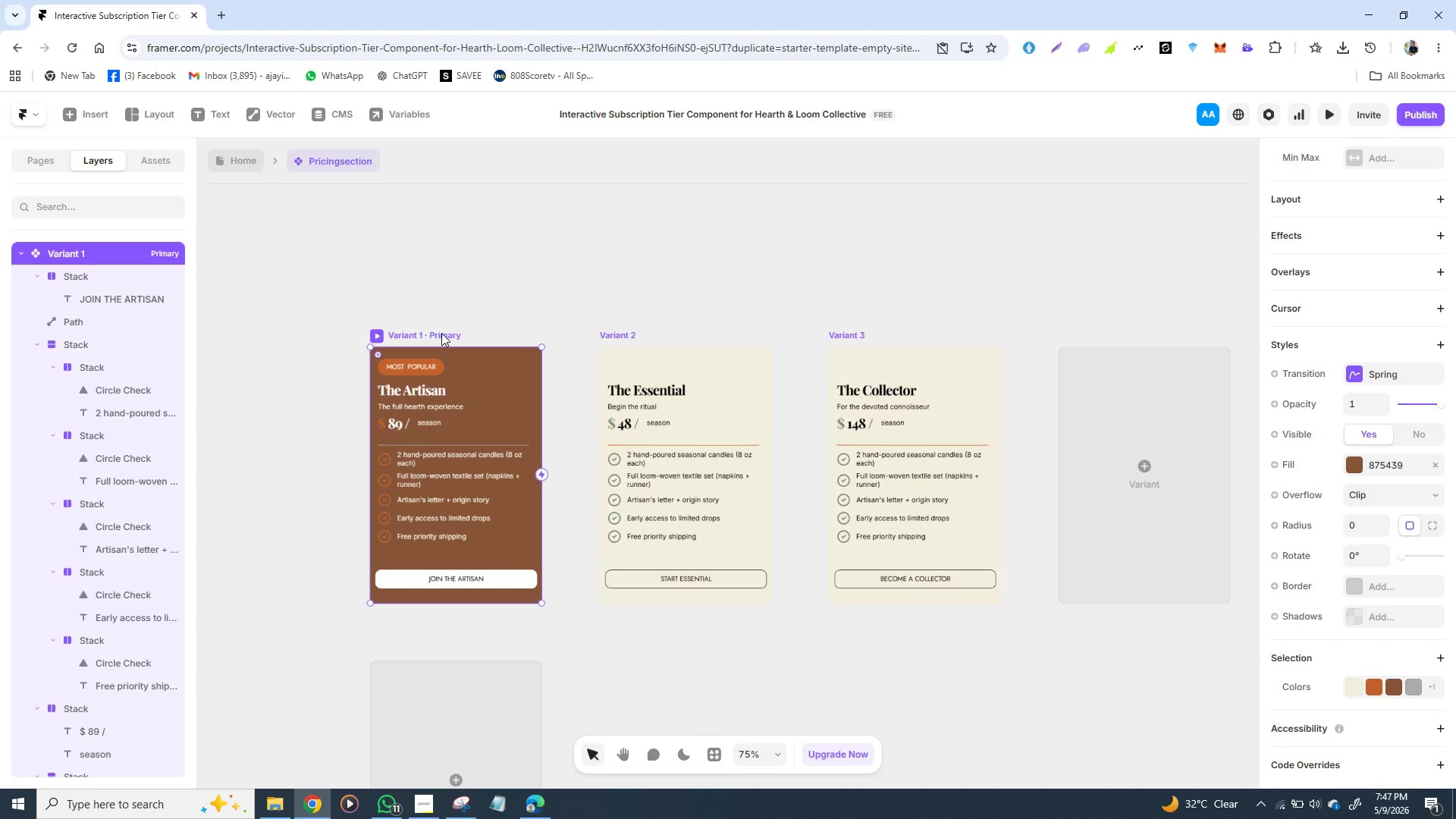 
triple_click([441, 333])
 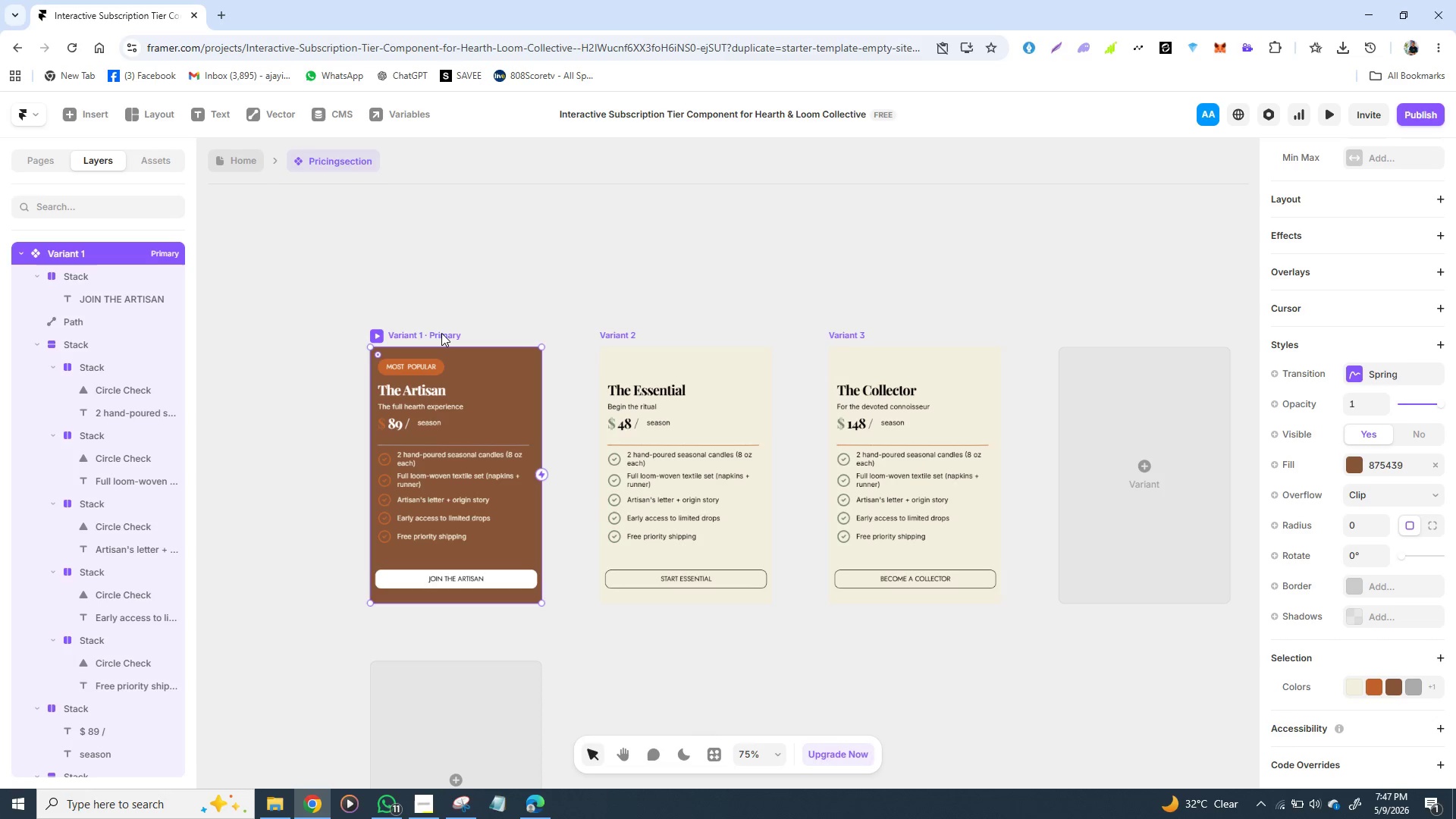 
triple_click([441, 333])
 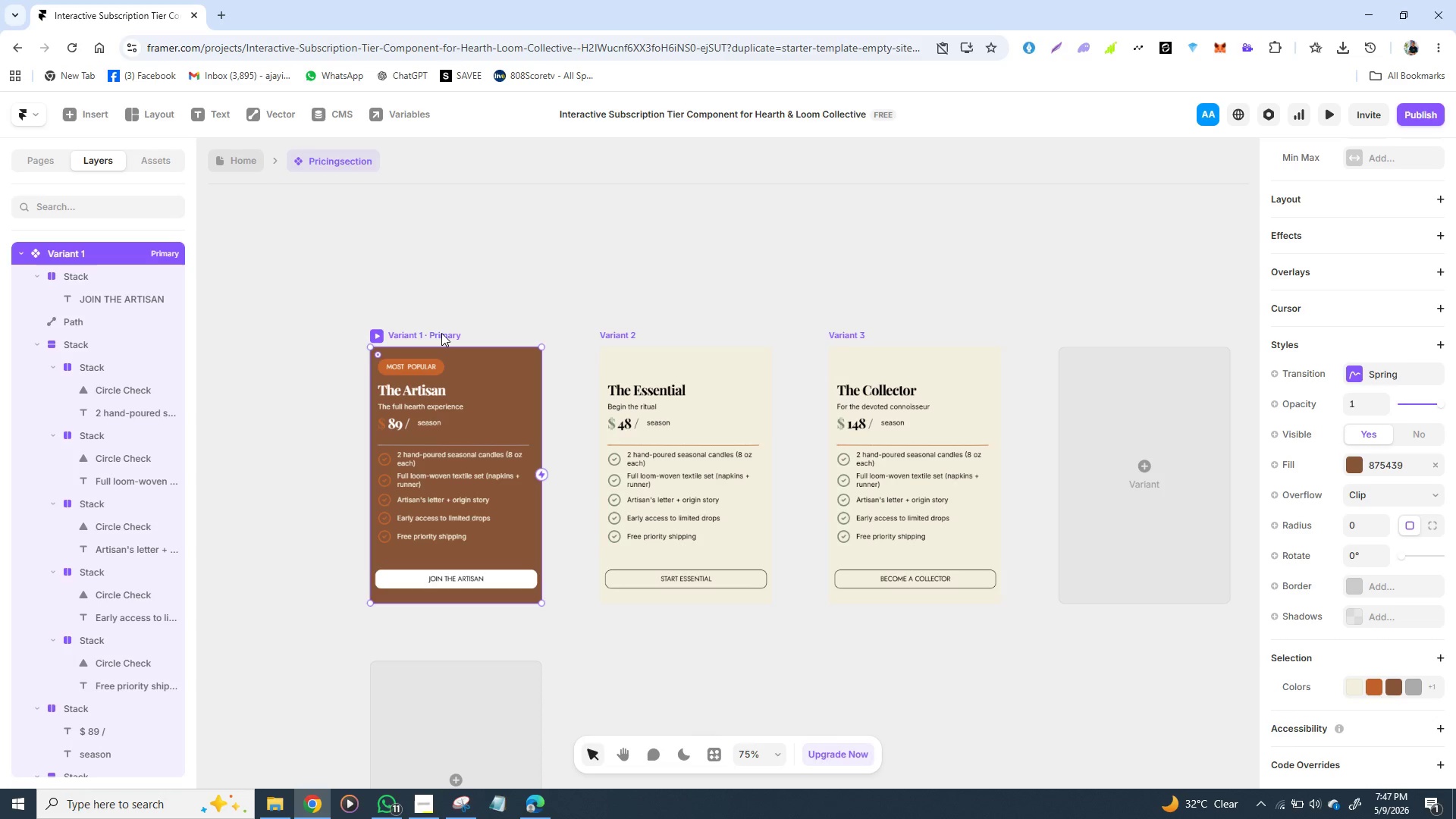 
triple_click([441, 333])
 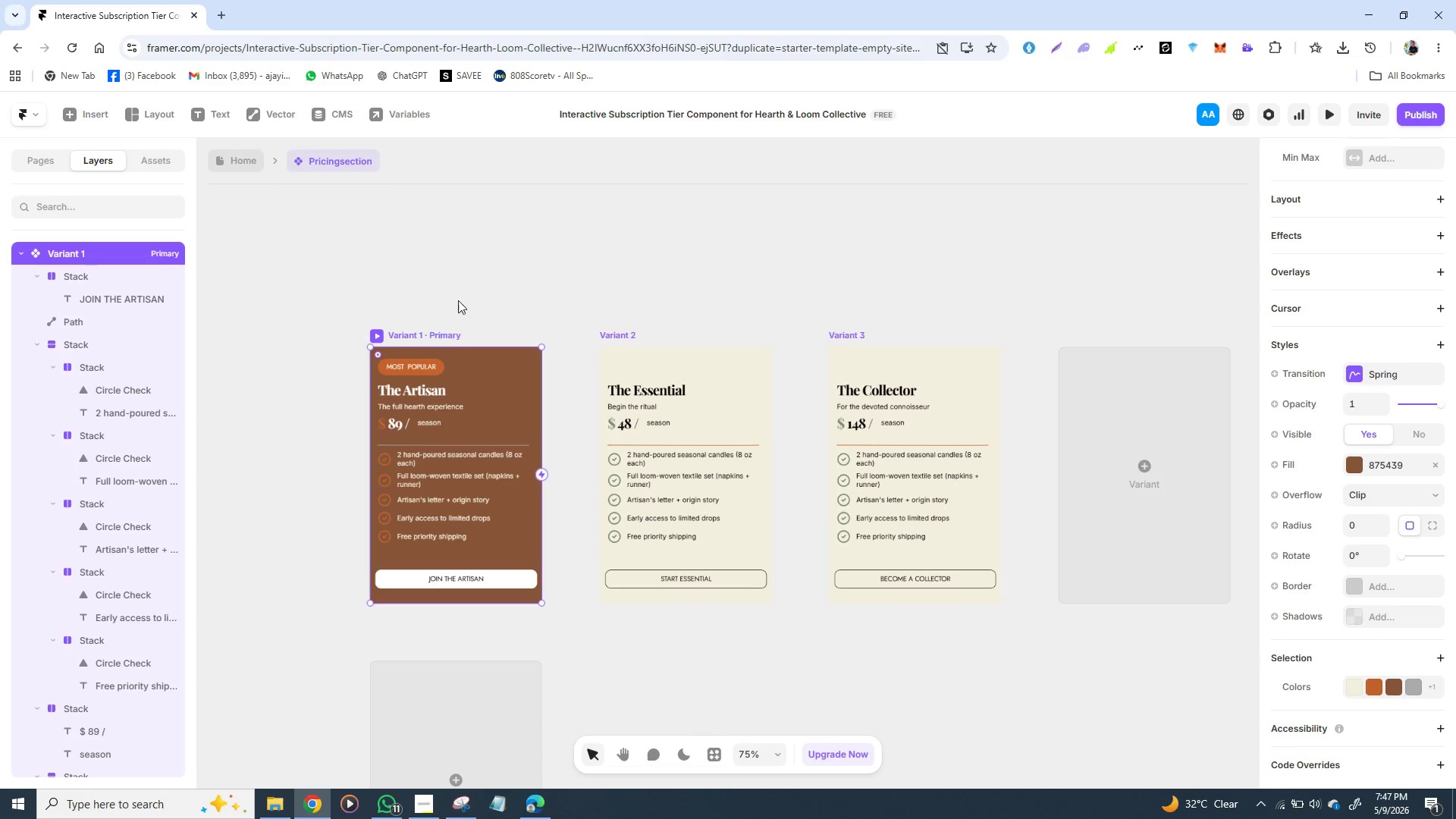 
triple_click([461, 300])
 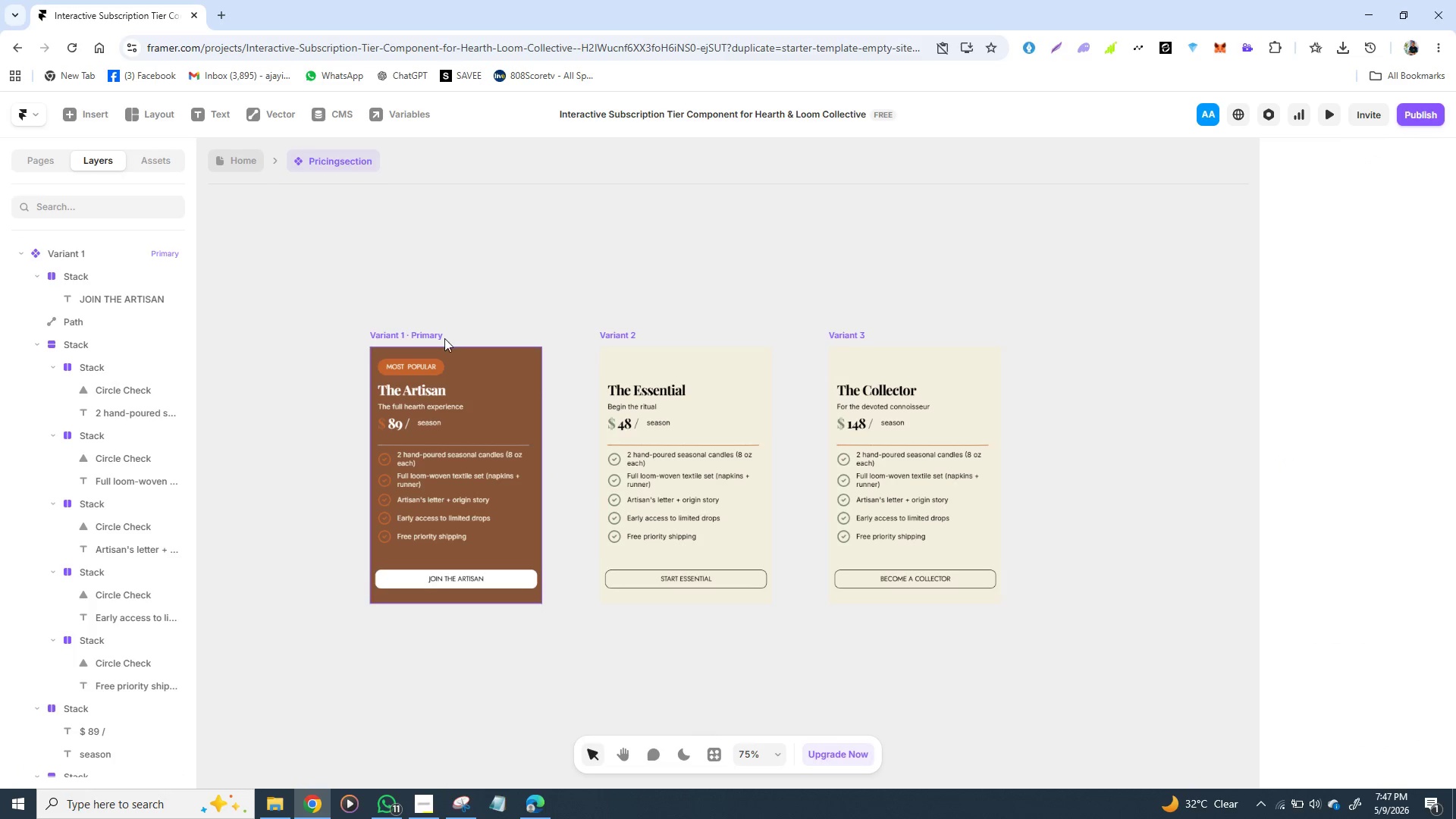 
double_click([444, 338])
 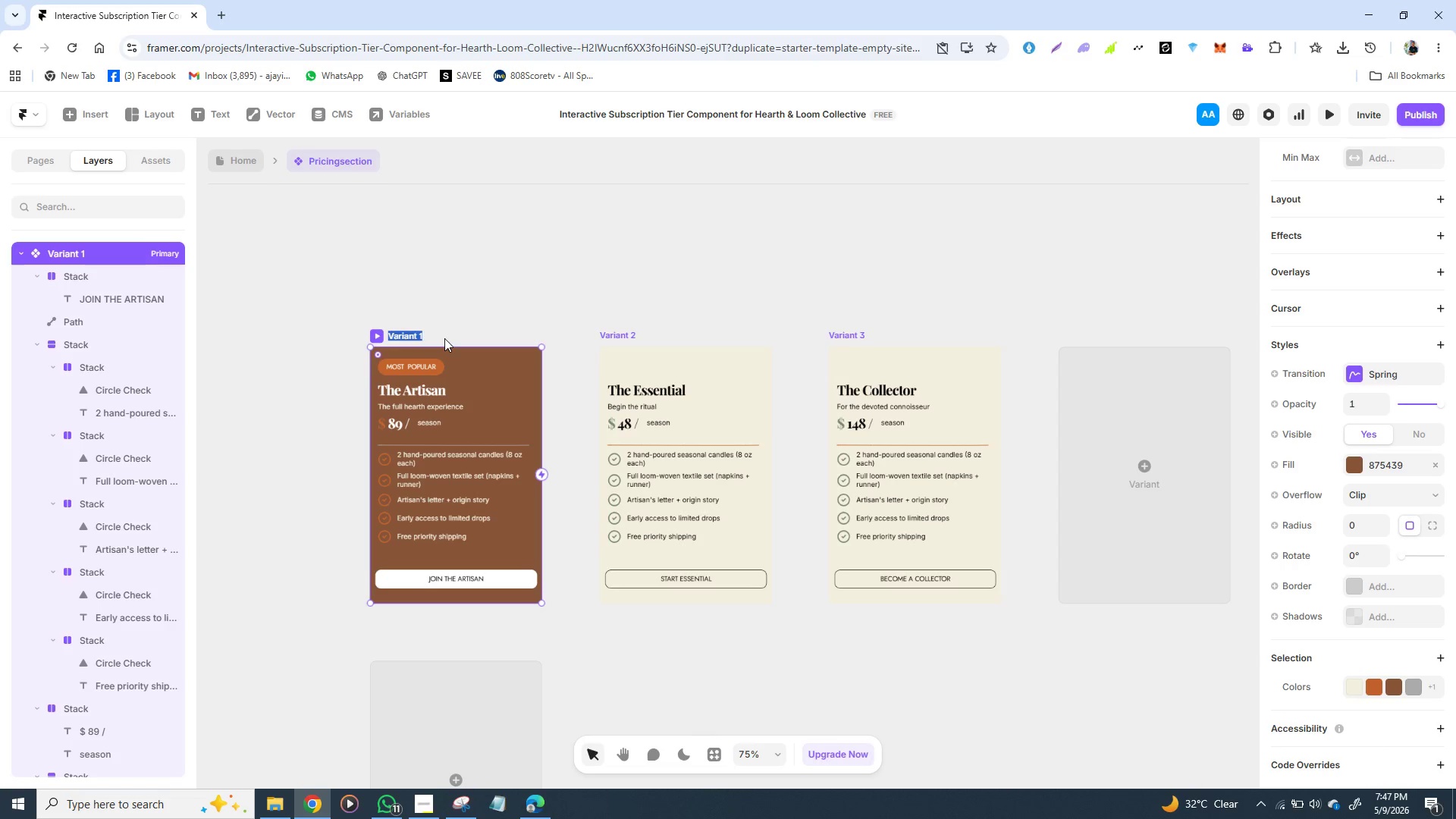 
triple_click([444, 338])
 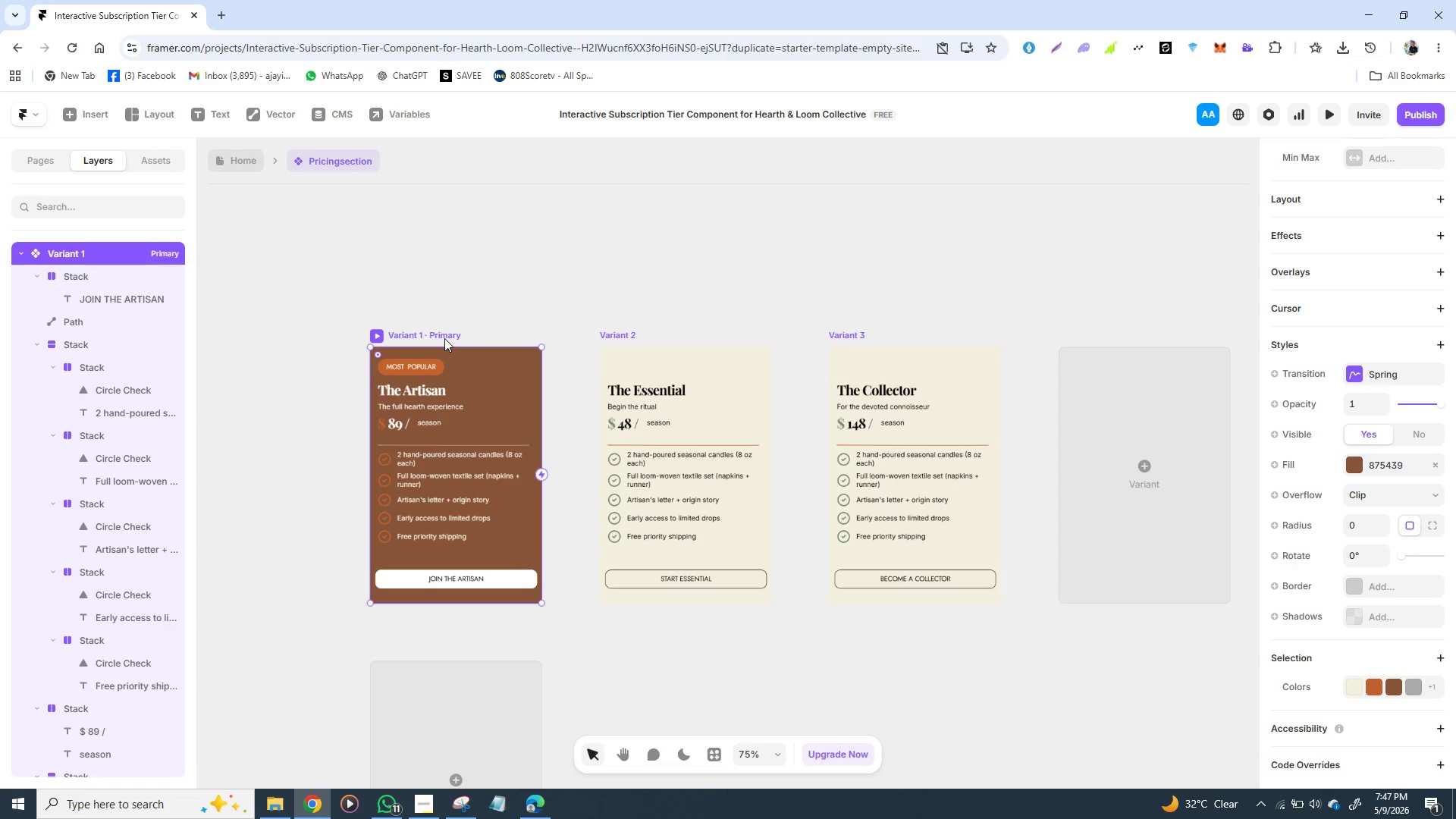 
triple_click([444, 338])
 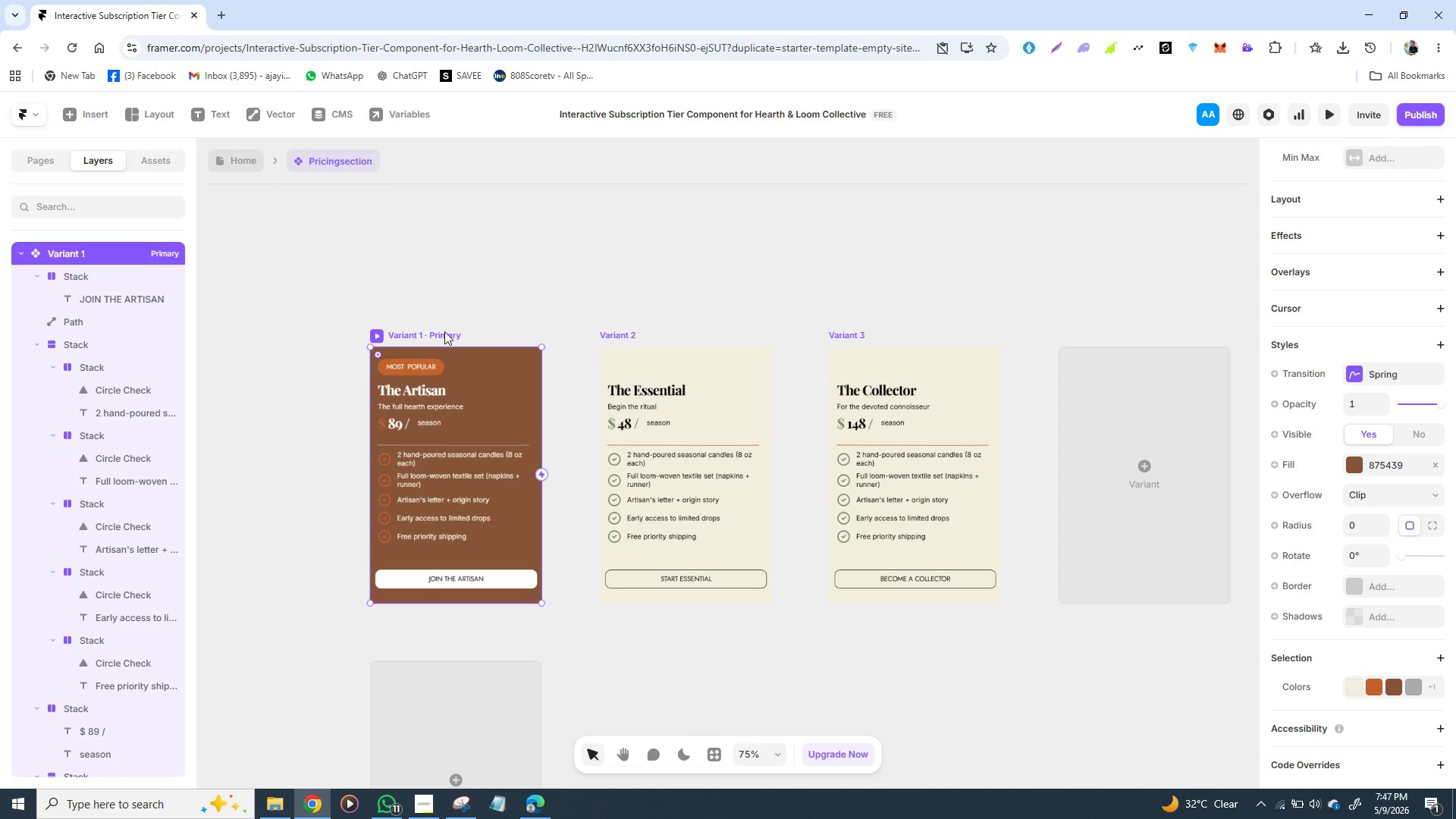 
triple_click([444, 331])
 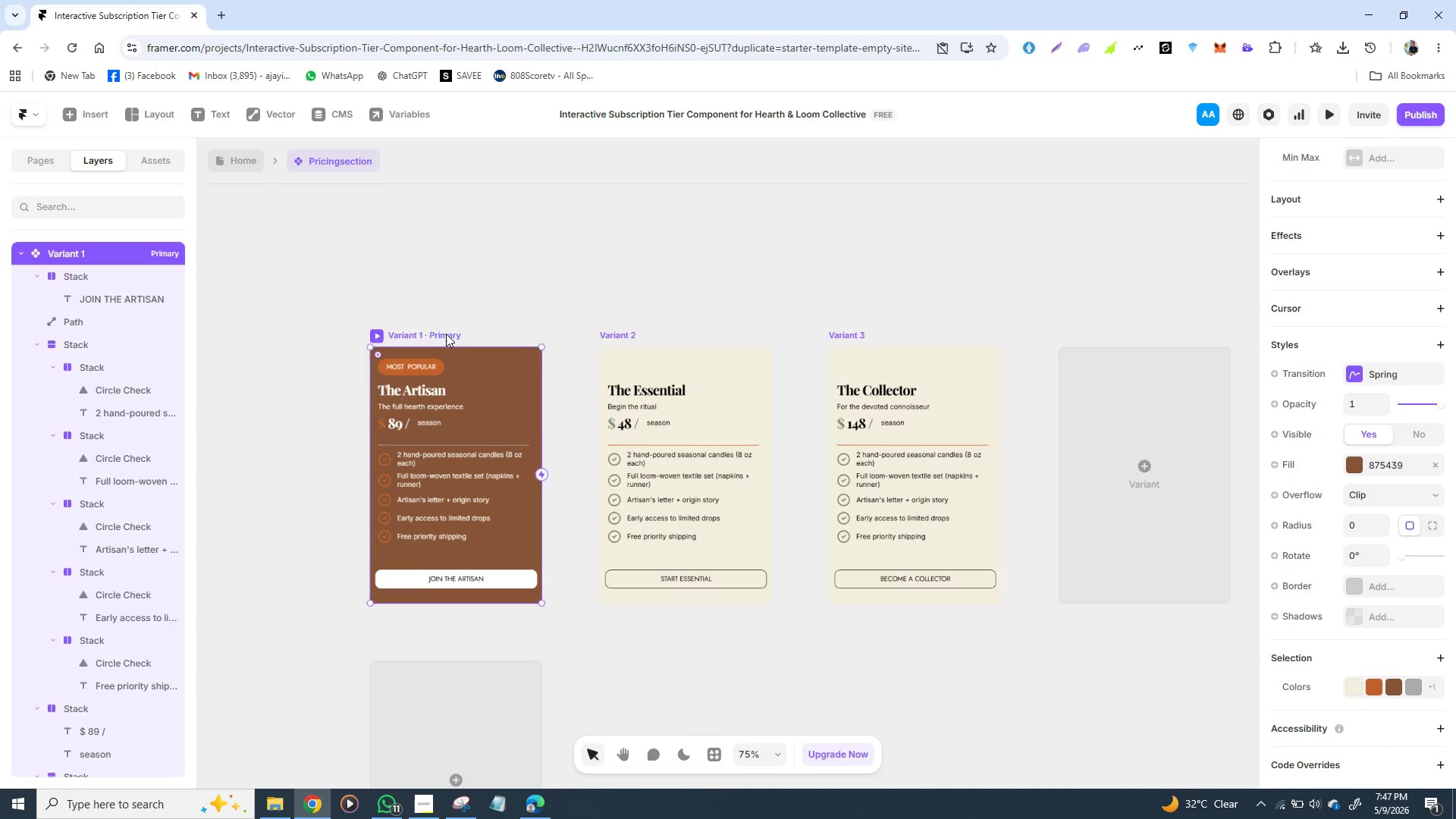 
double_click([446, 334])
 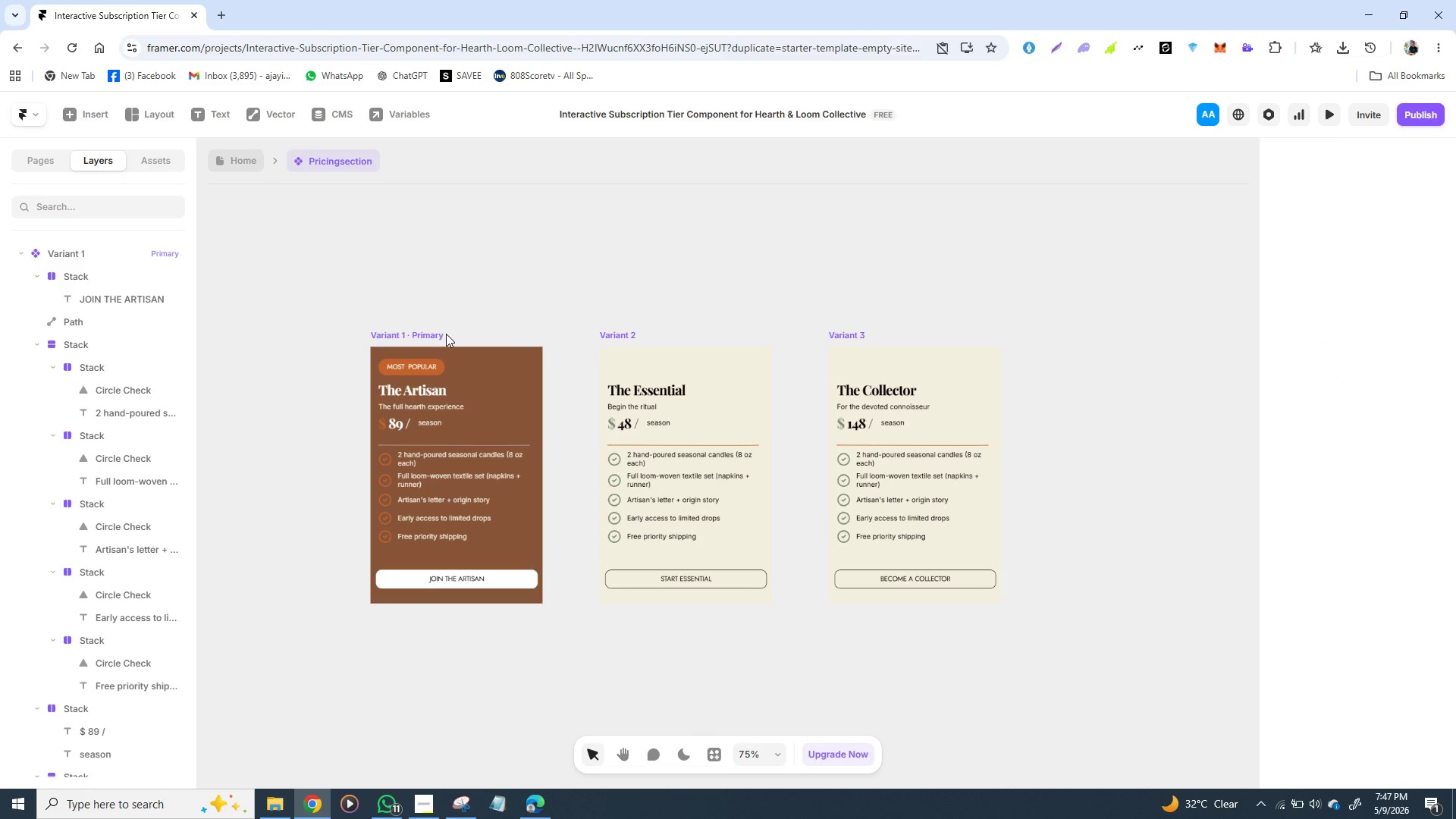 
triple_click([446, 334])
 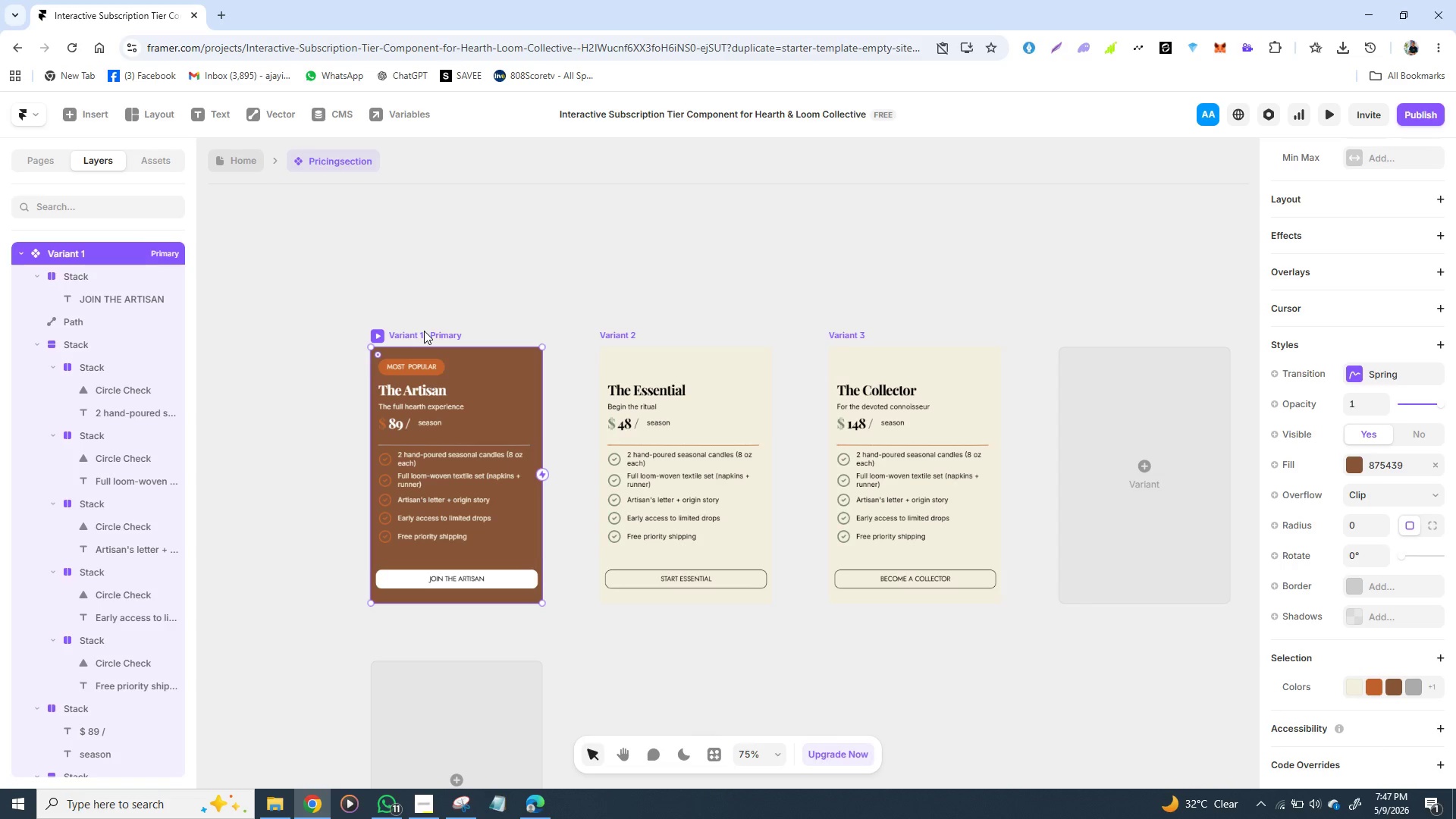 
double_click([424, 331])
 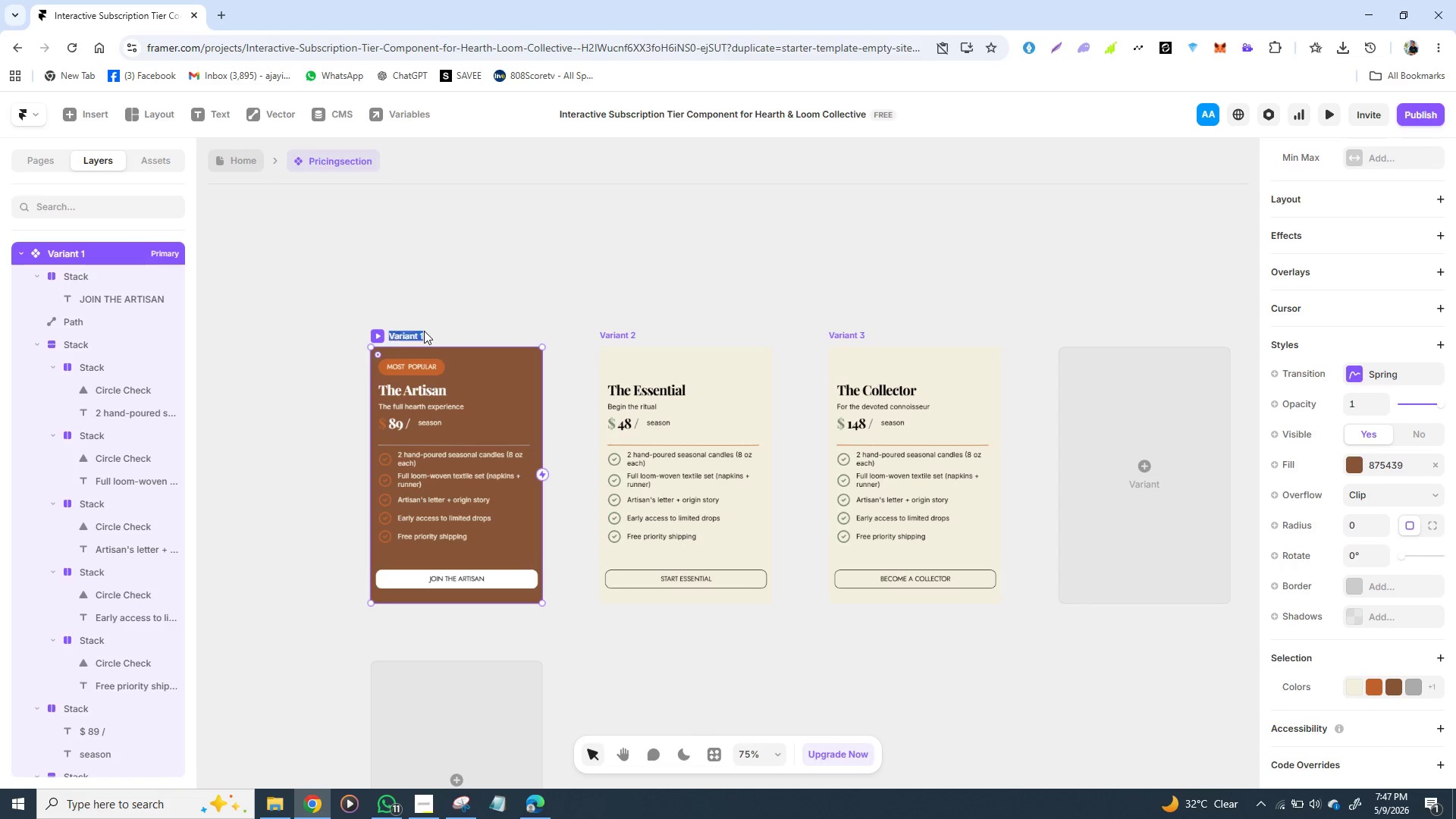 
triple_click([424, 331])
 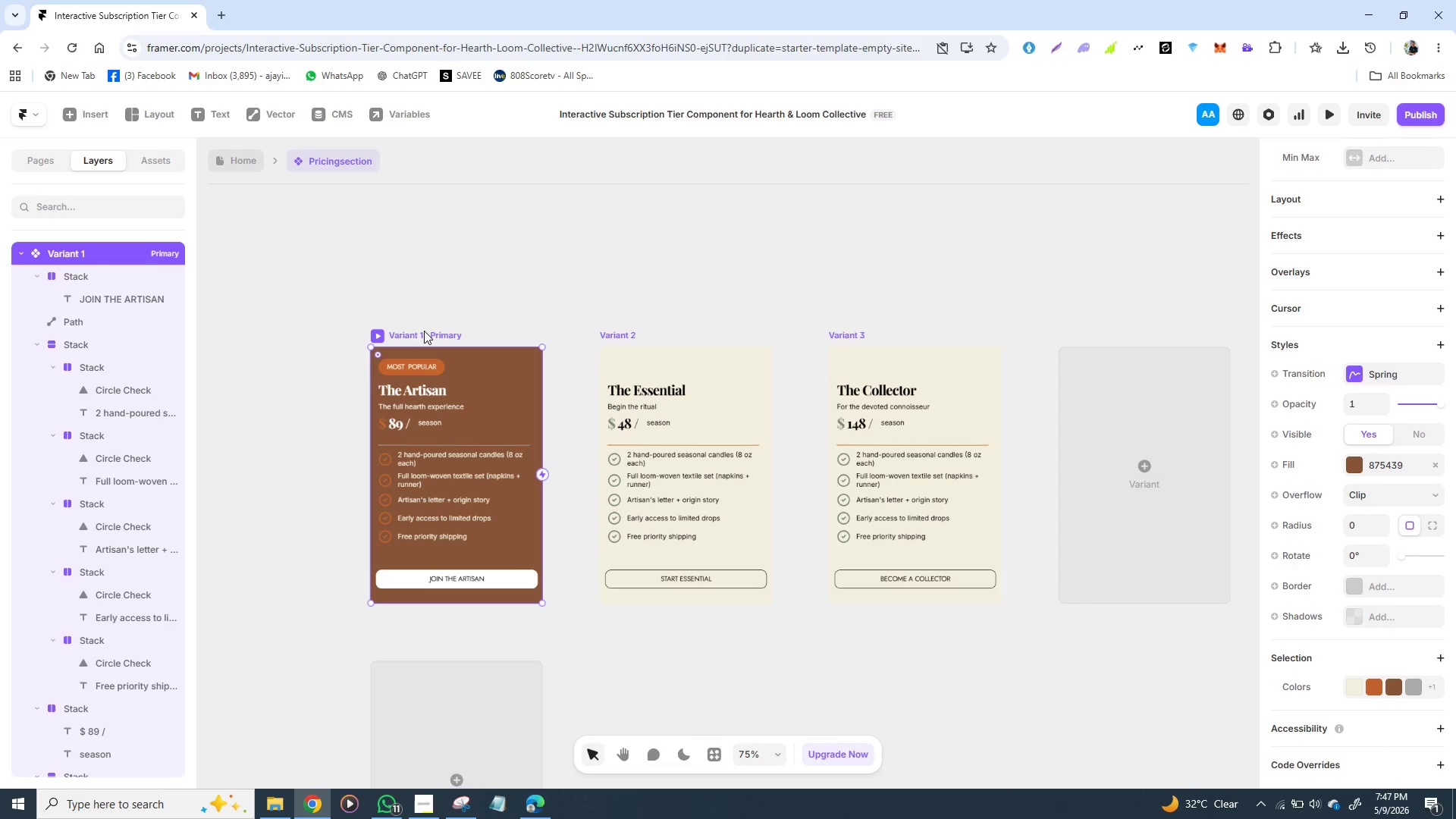 
triple_click([424, 331])
 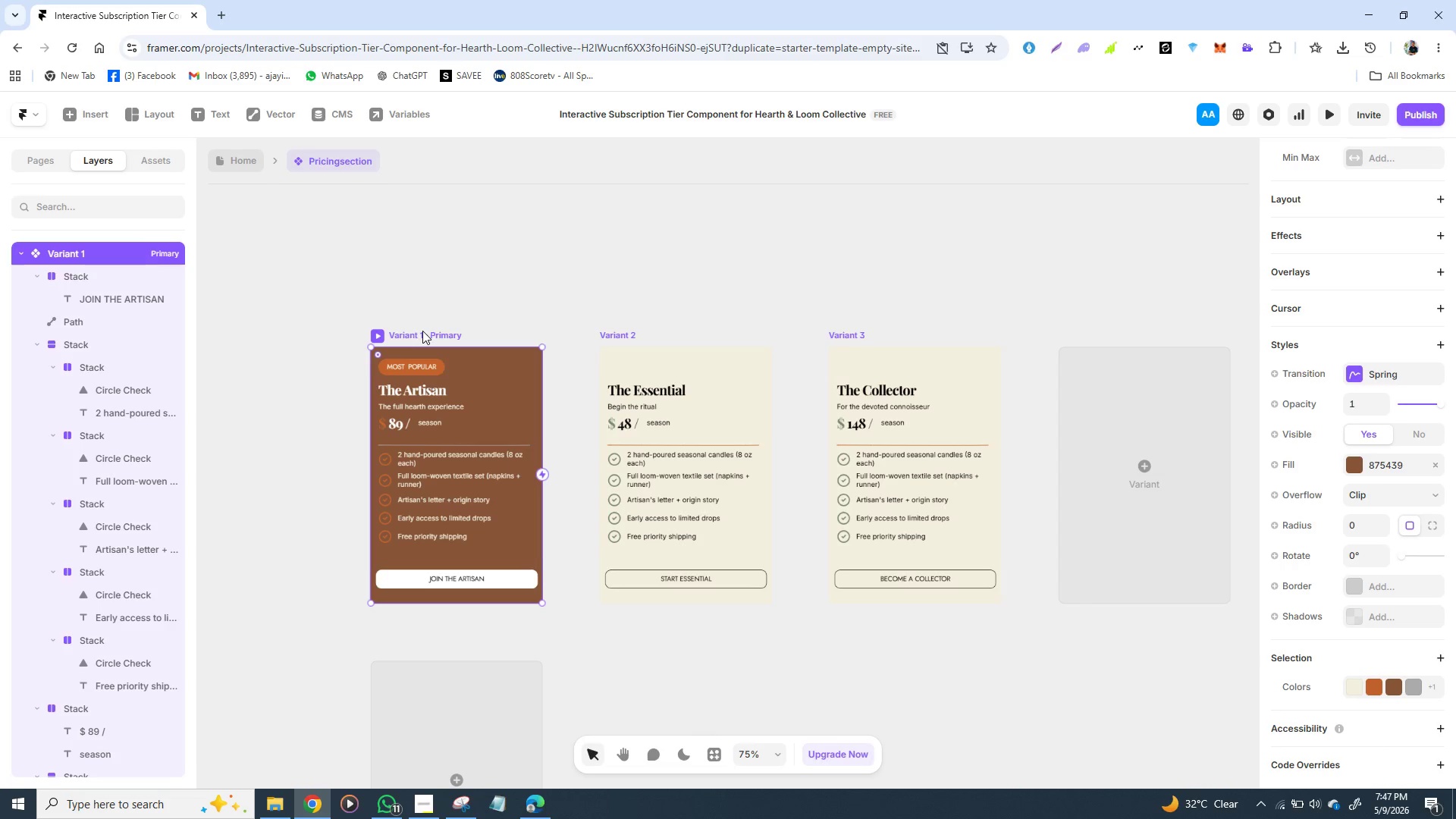 
triple_click([422, 331])
 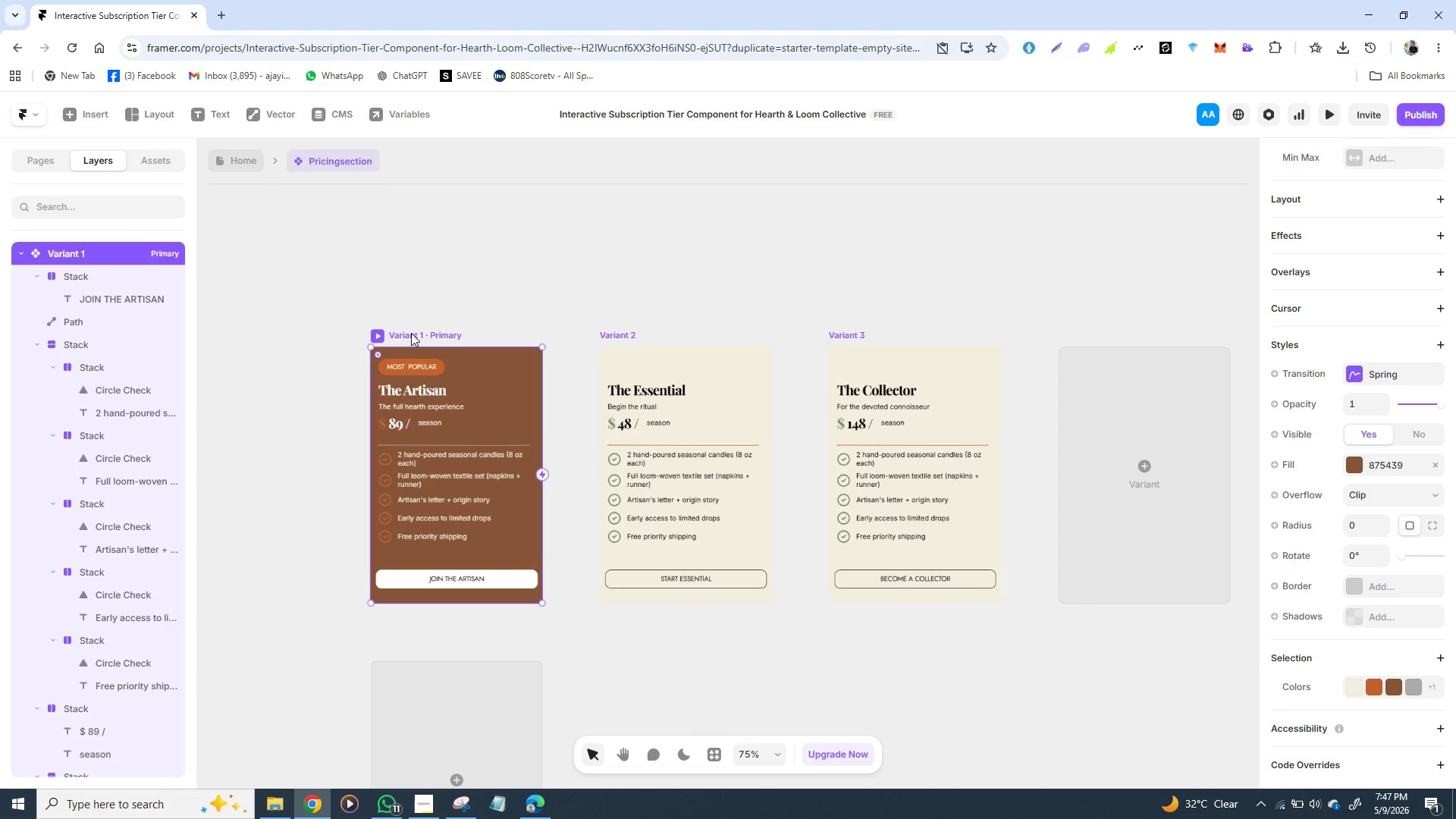 
double_click([411, 333])
 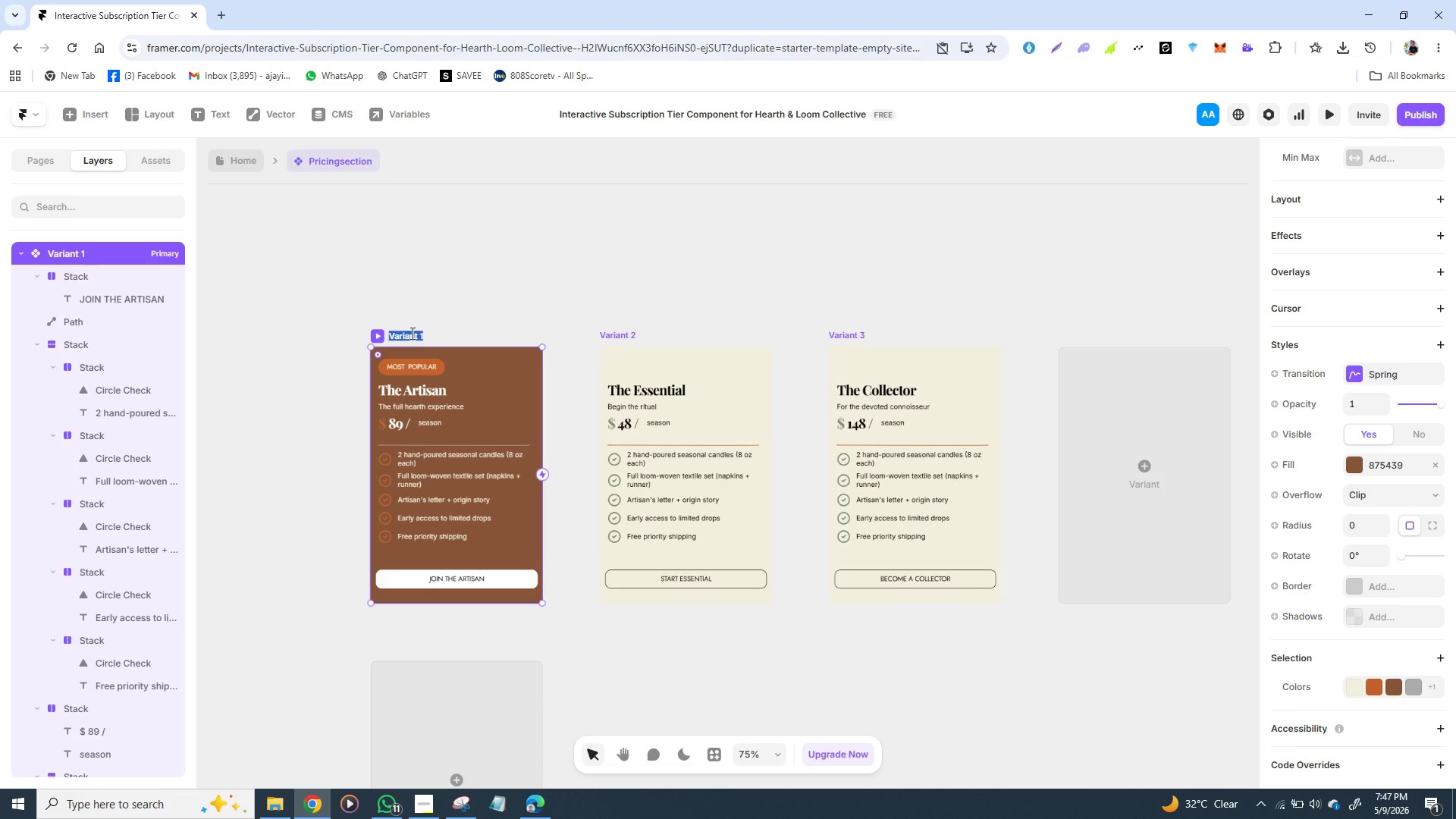 
left_click([411, 333])
 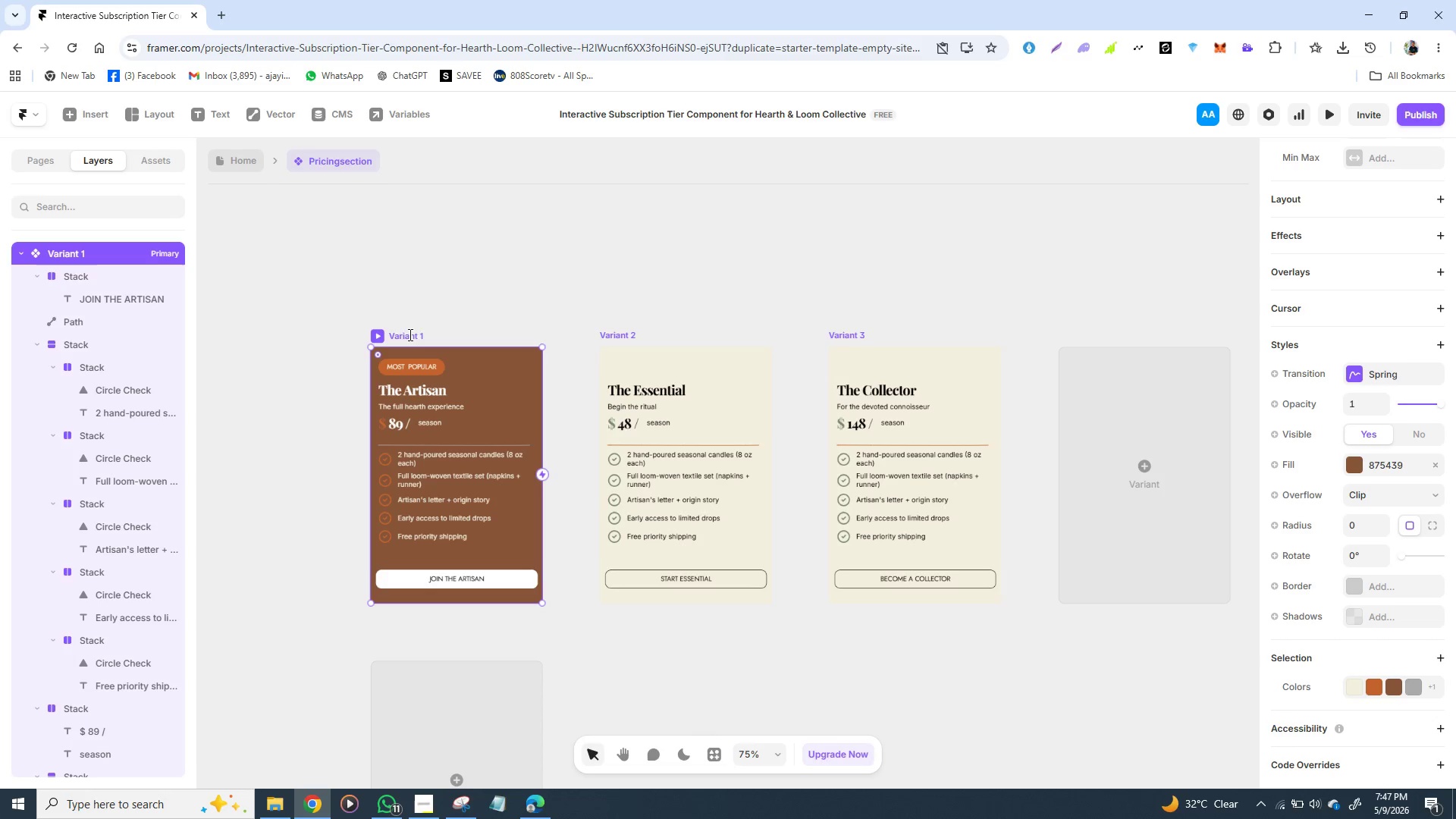 
triple_click([409, 334])
 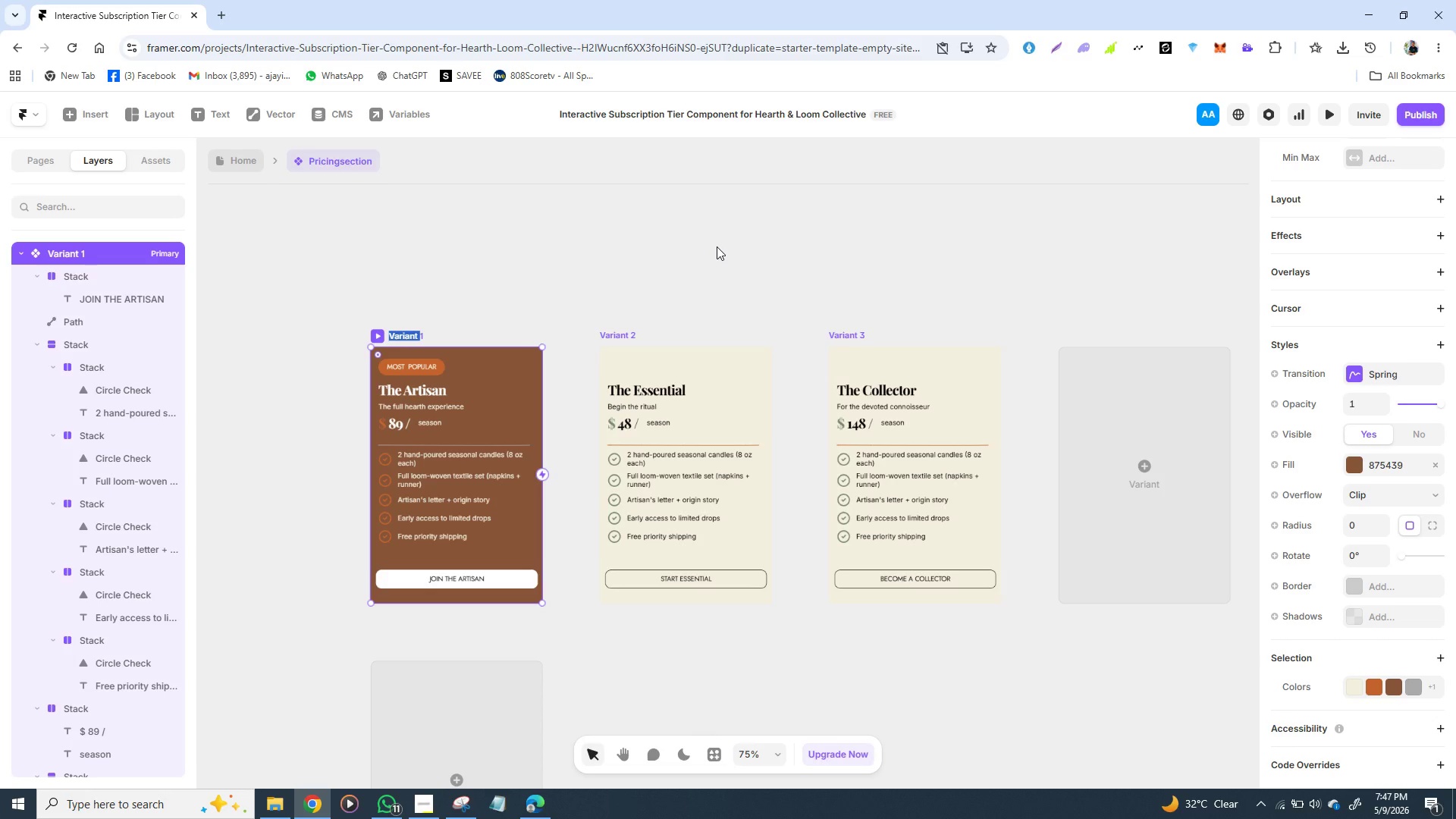 
type(RE)
key(Backspace)
type(commended)
 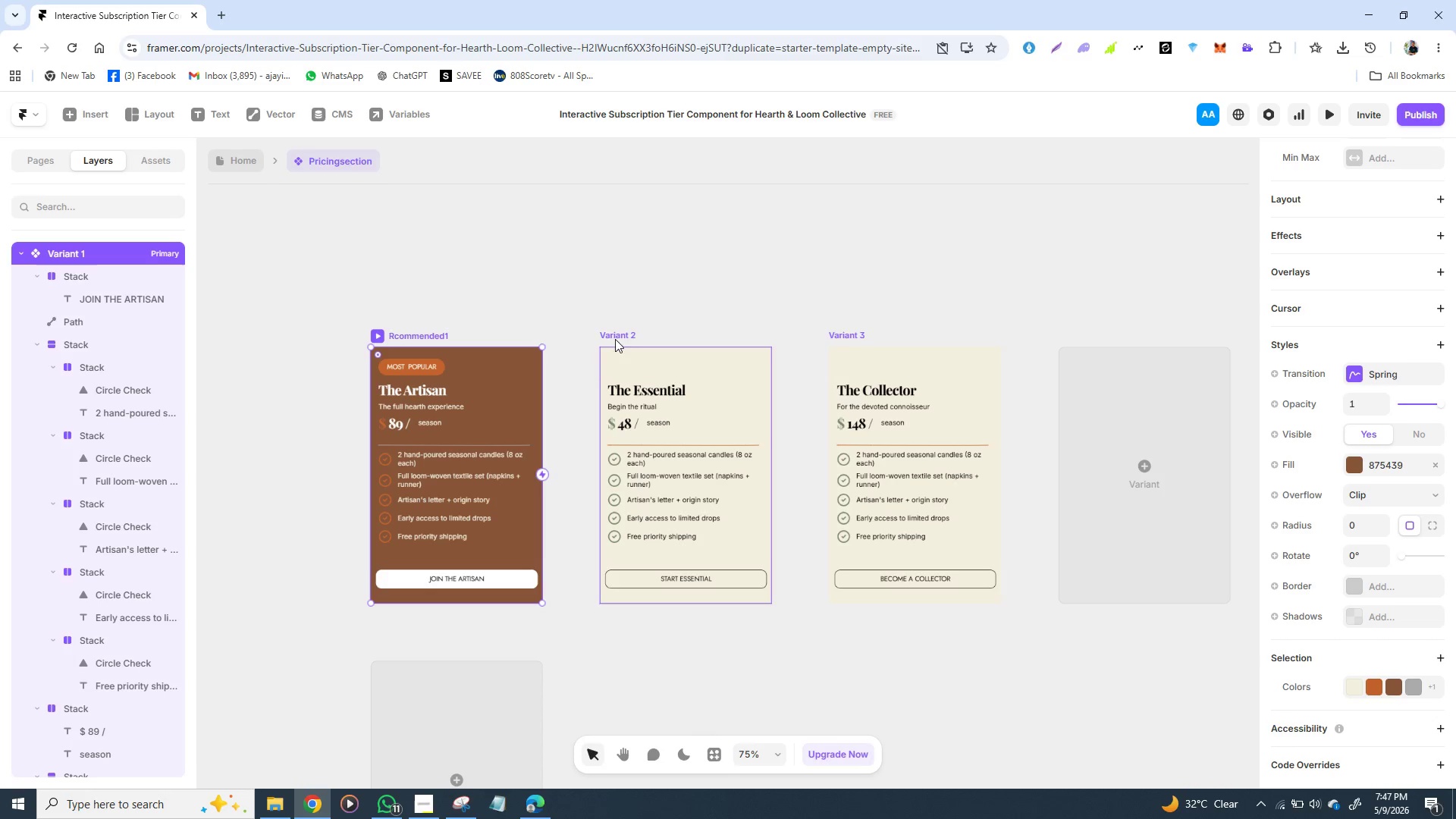 
double_click([623, 335])
 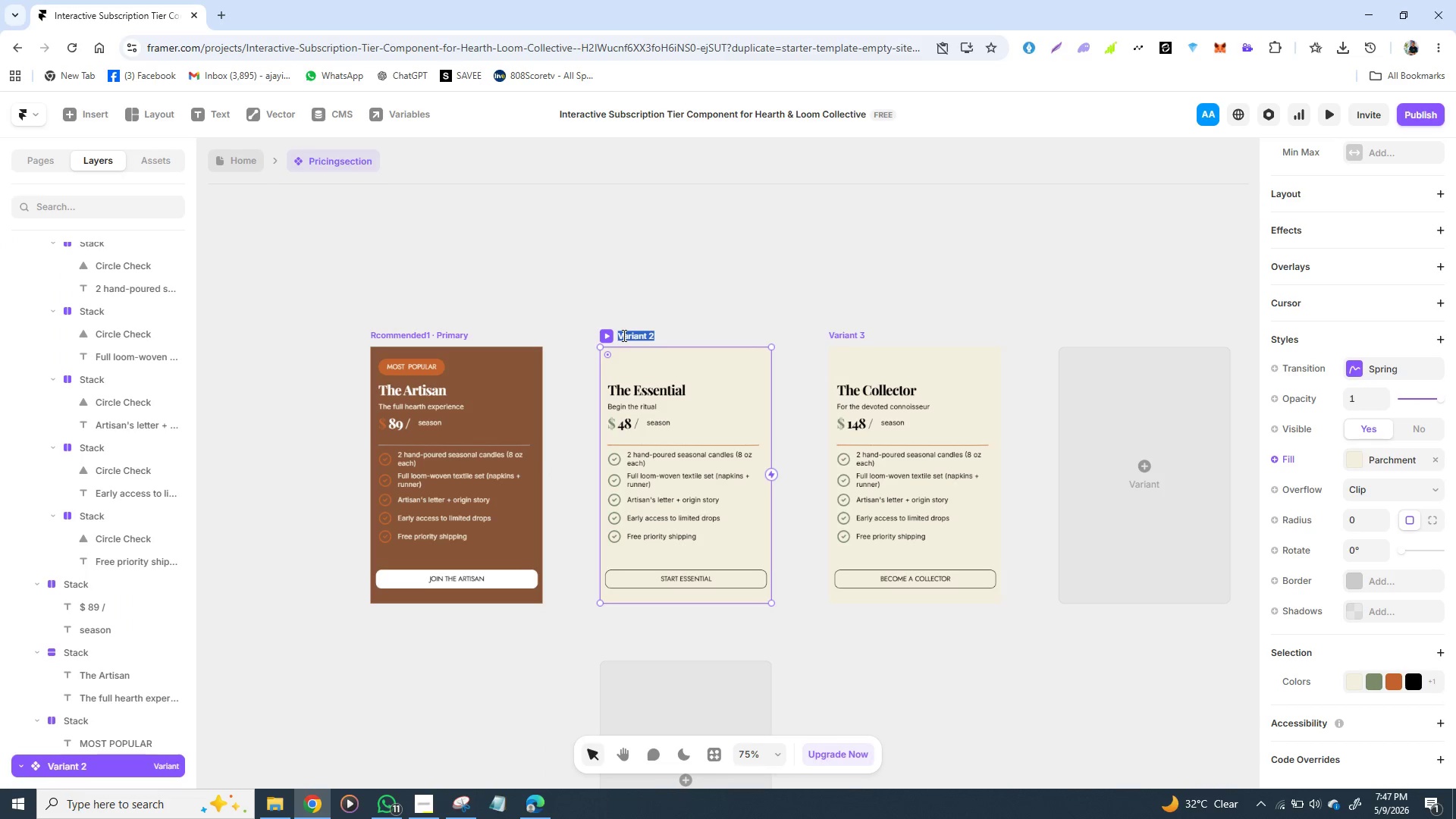 
triple_click([623, 335])
 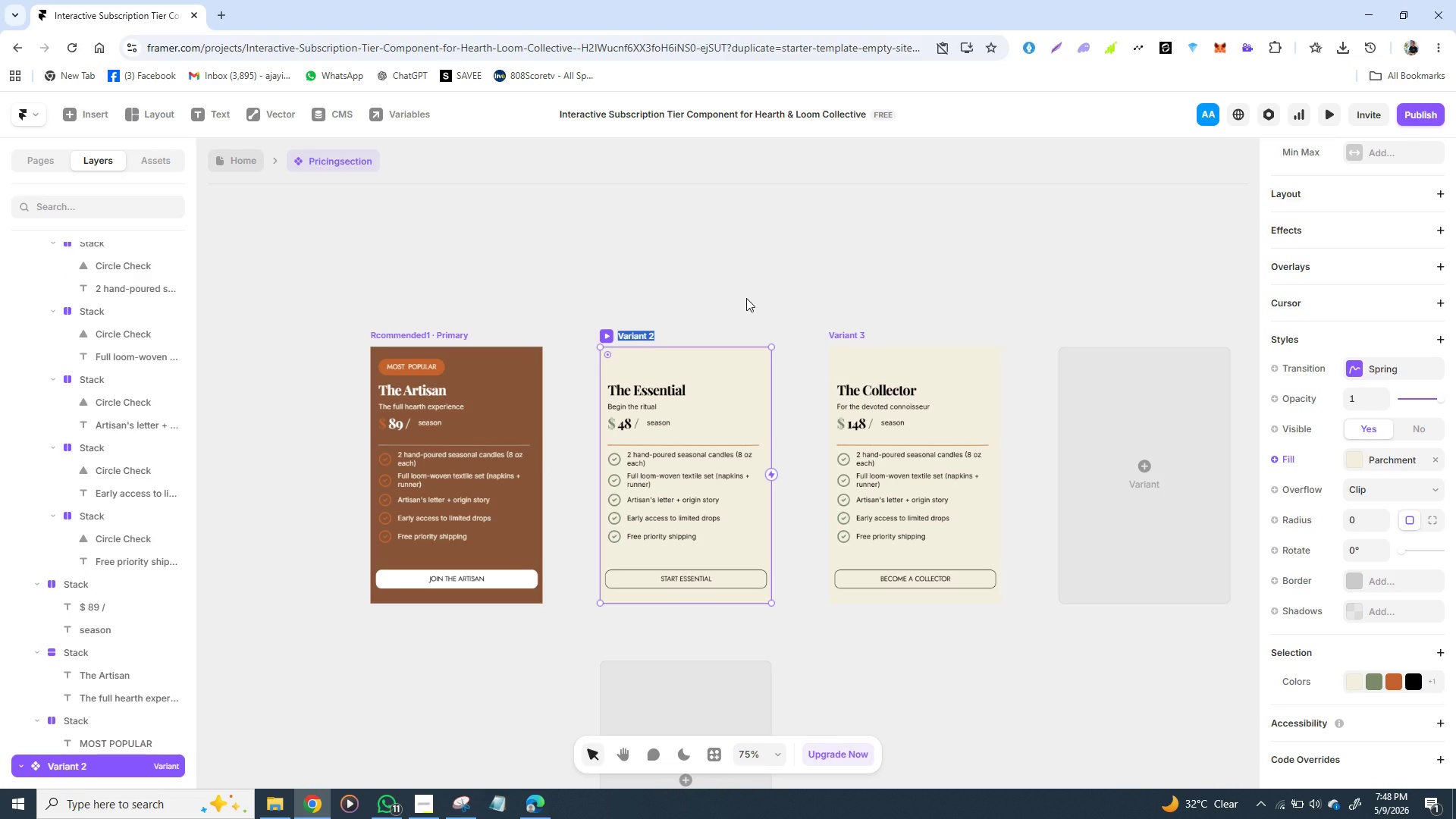 
type(def)
key(Backspace)
key(Backspace)
key(Backspace)
type(Default)
 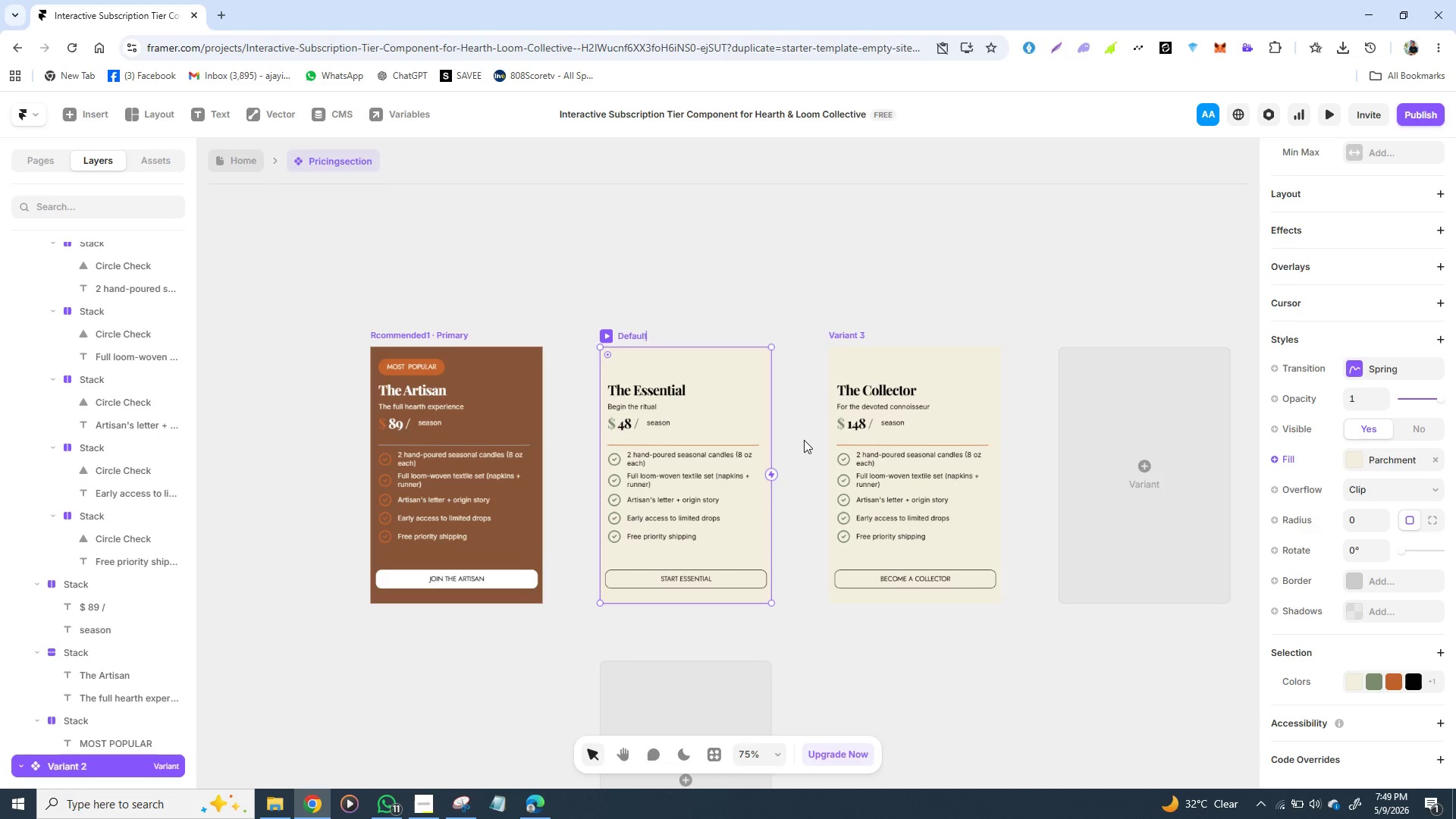 
wait(90.2)
 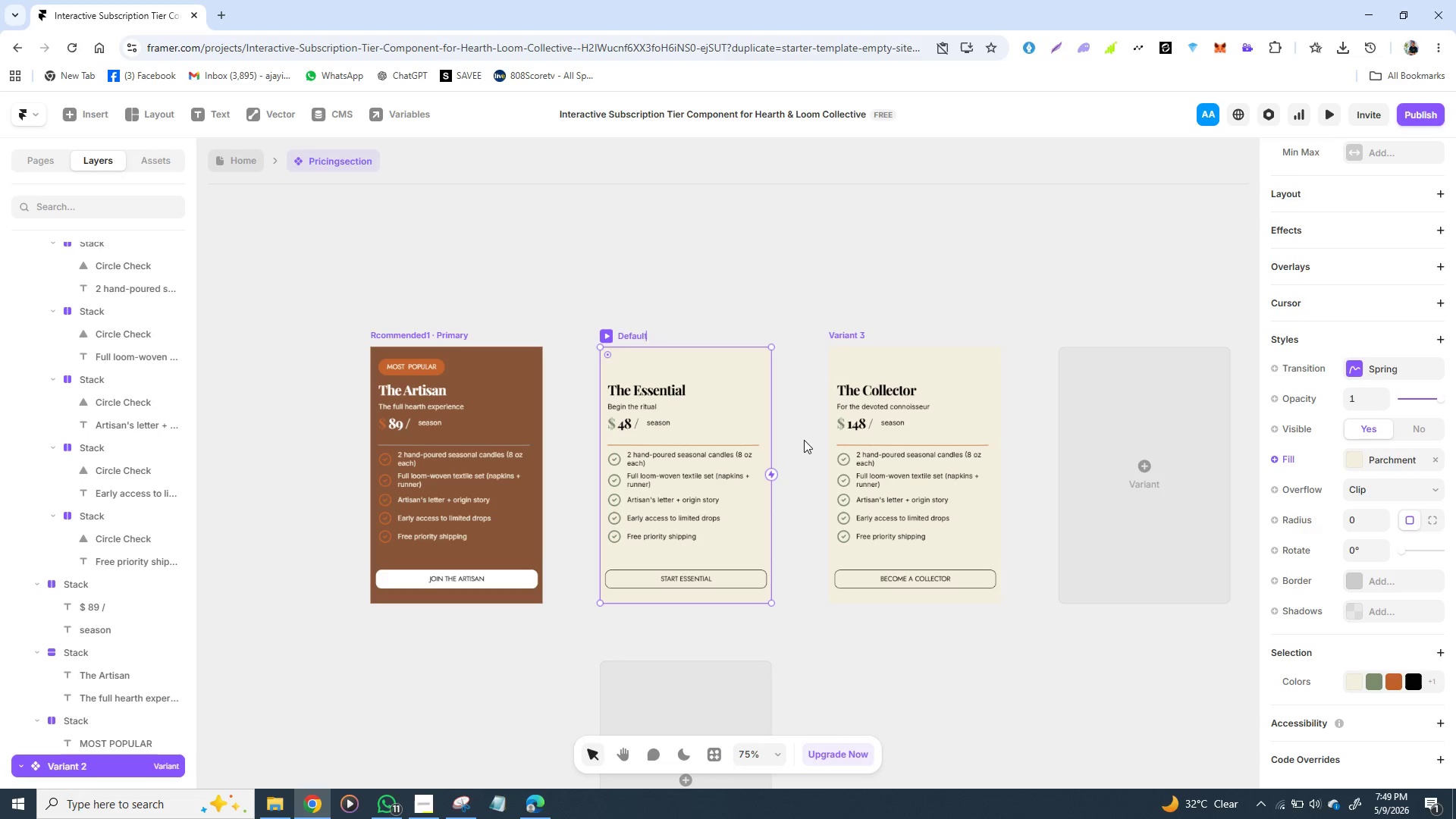 
type( /plan)
 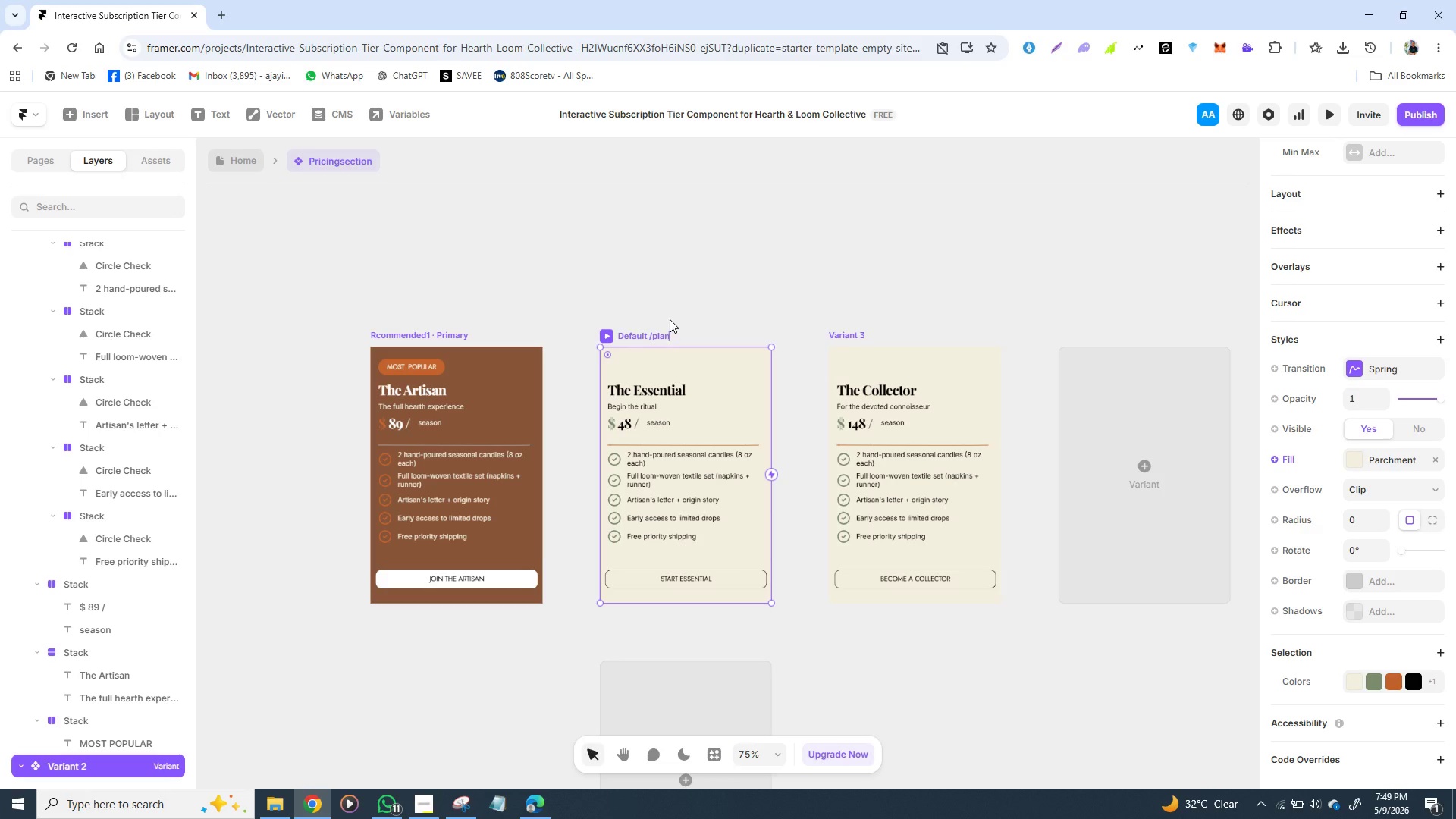 
wait(7.45)
 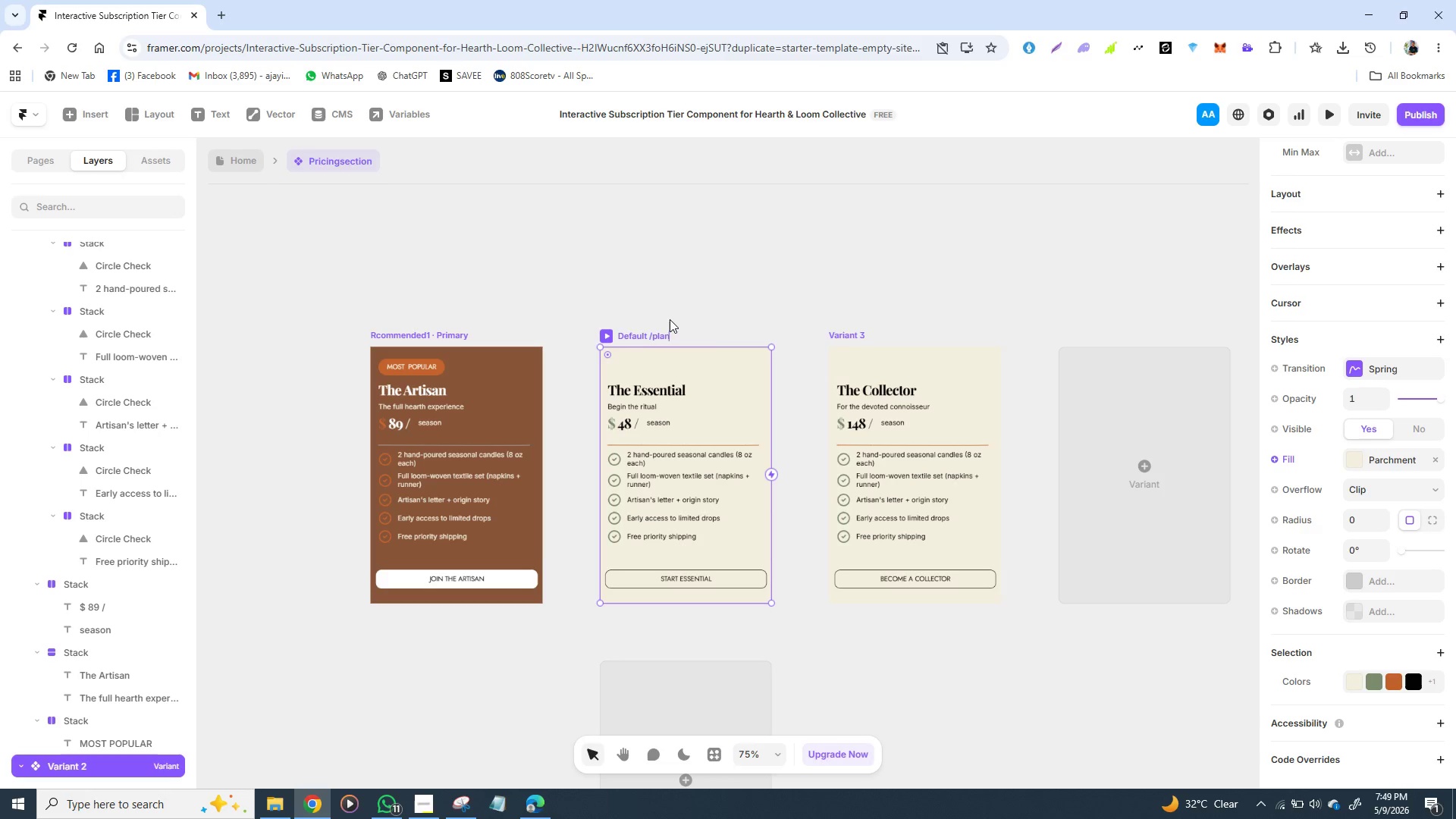 
type(cae)
key(Backspace)
type(rd )
key(Backspace)
key(Backspace)
key(Backspace)
key(Backspace)
key(Backspace)
type(-card/)
 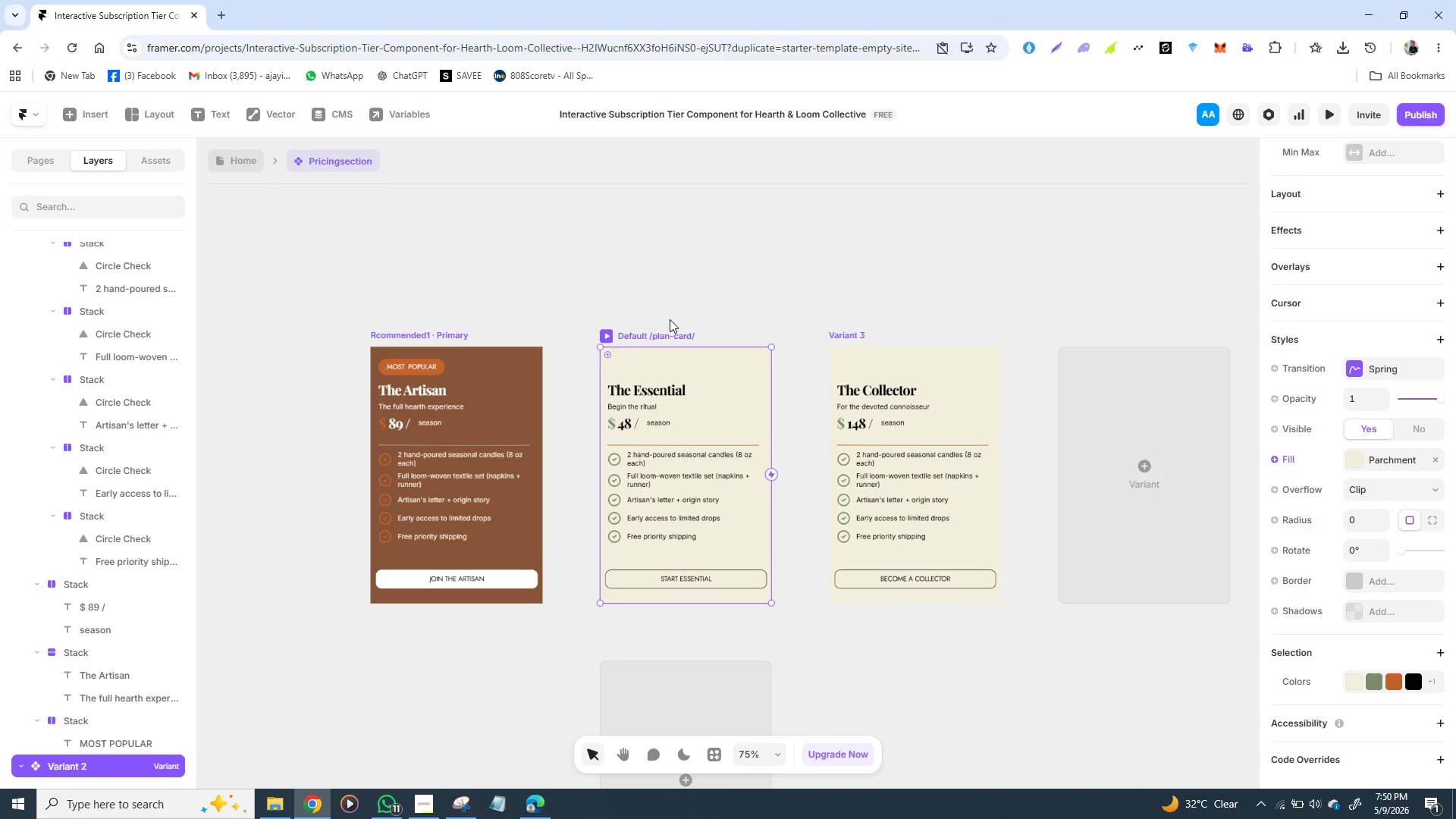 
wait(6.45)
 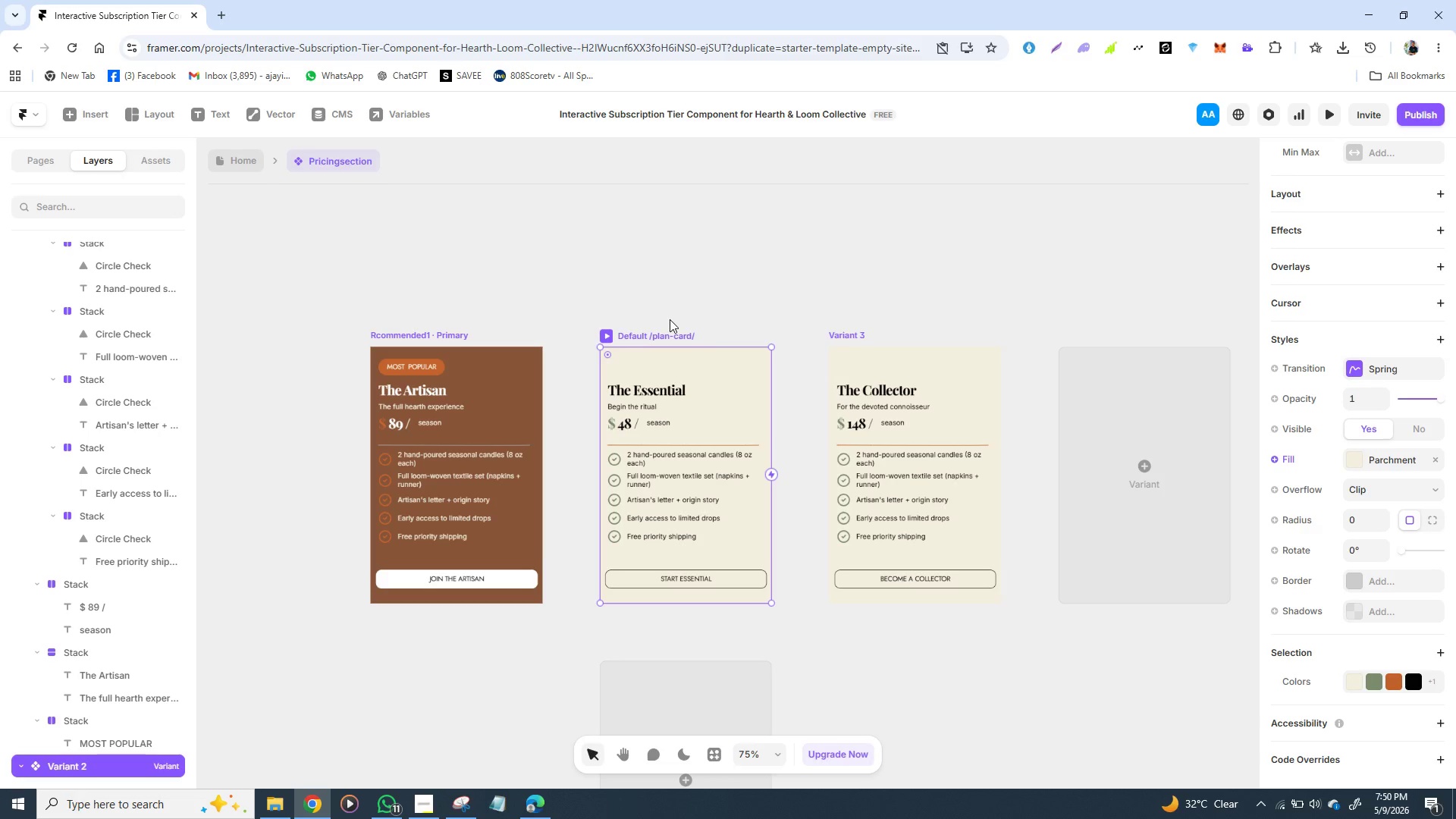 
type(ess)
key(Backspace)
key(Backspace)
key(Backspace)
type(Esse)
 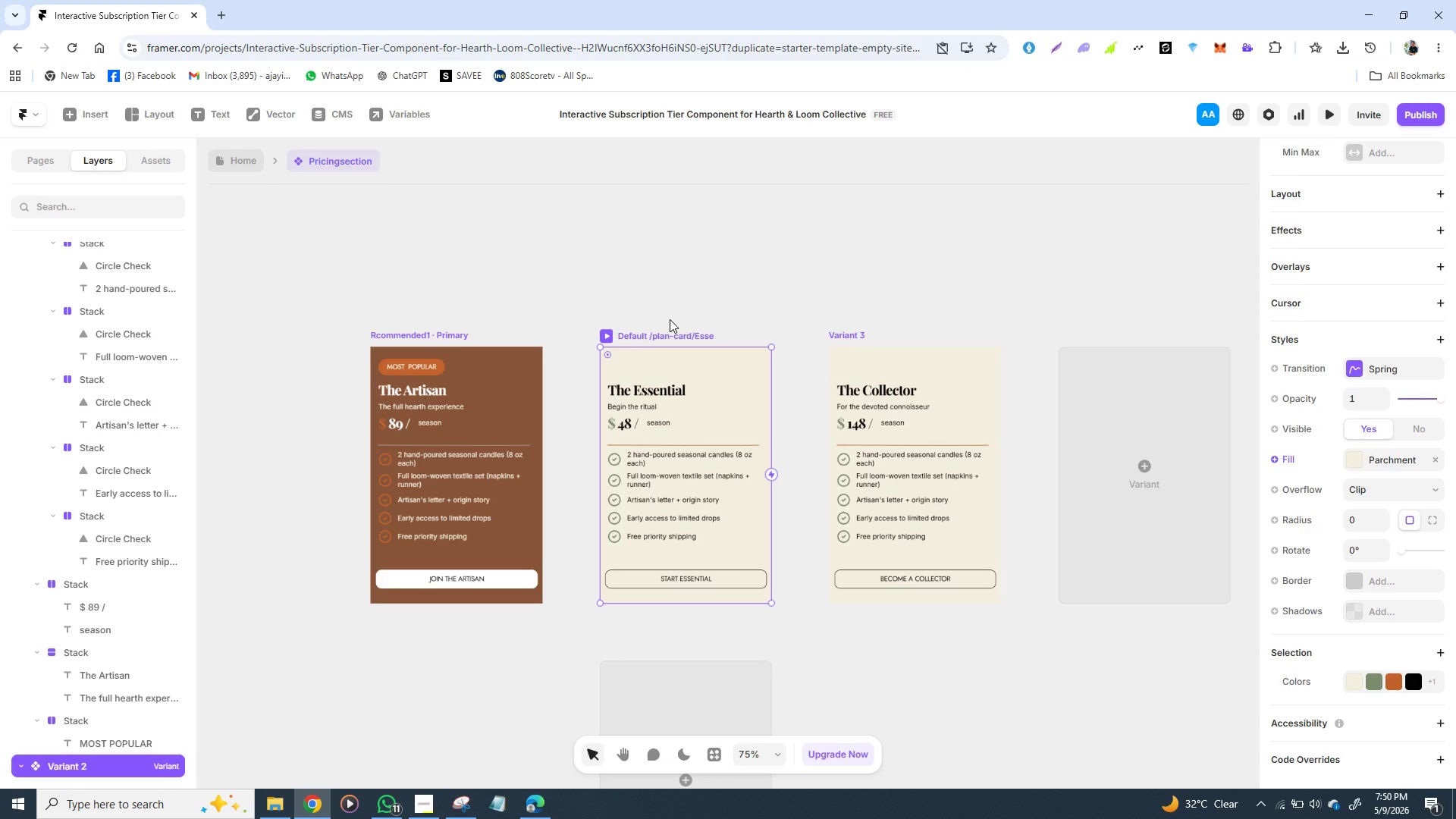 
wait(8.5)
 